 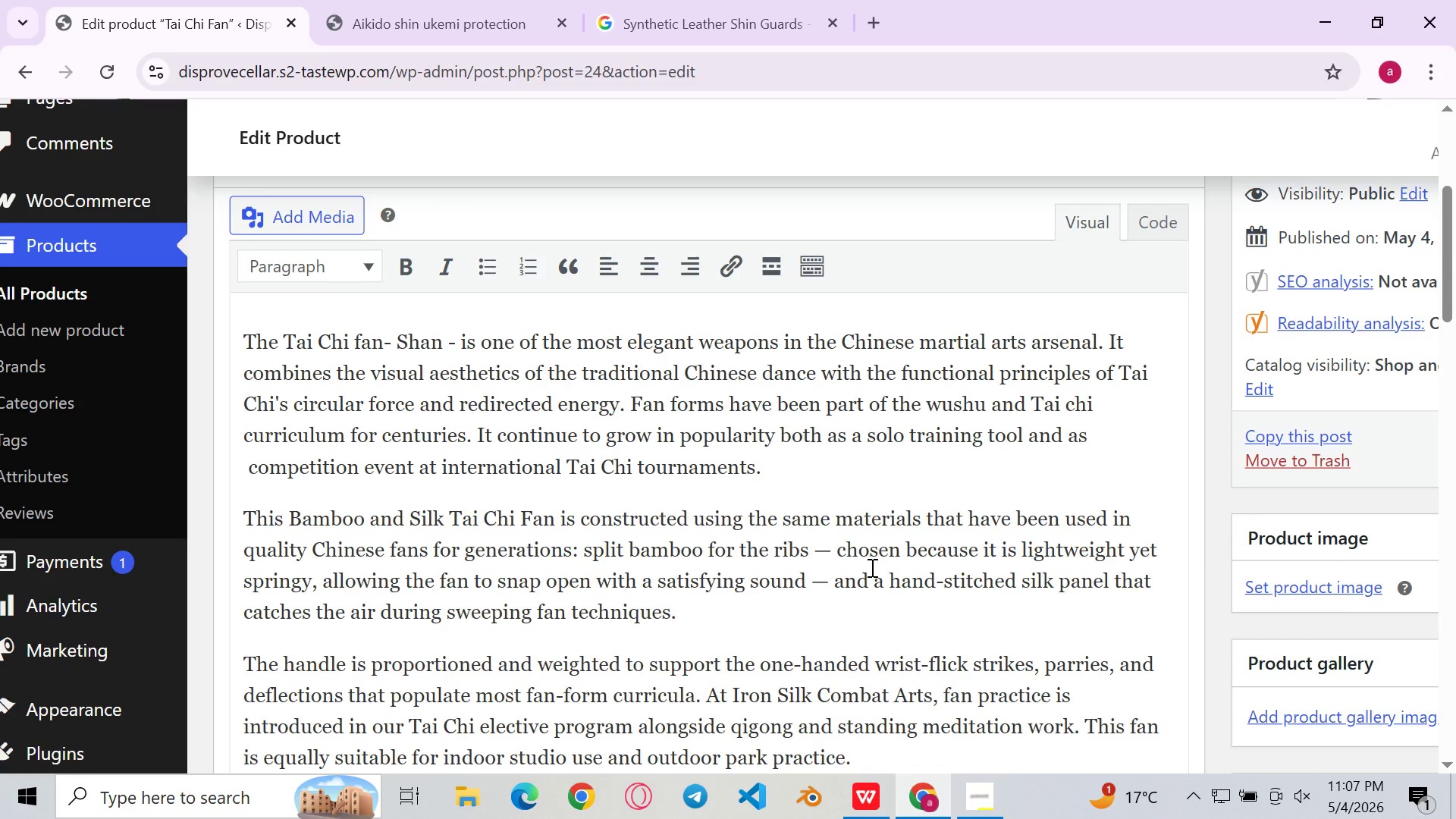 
left_click([897, 546])
 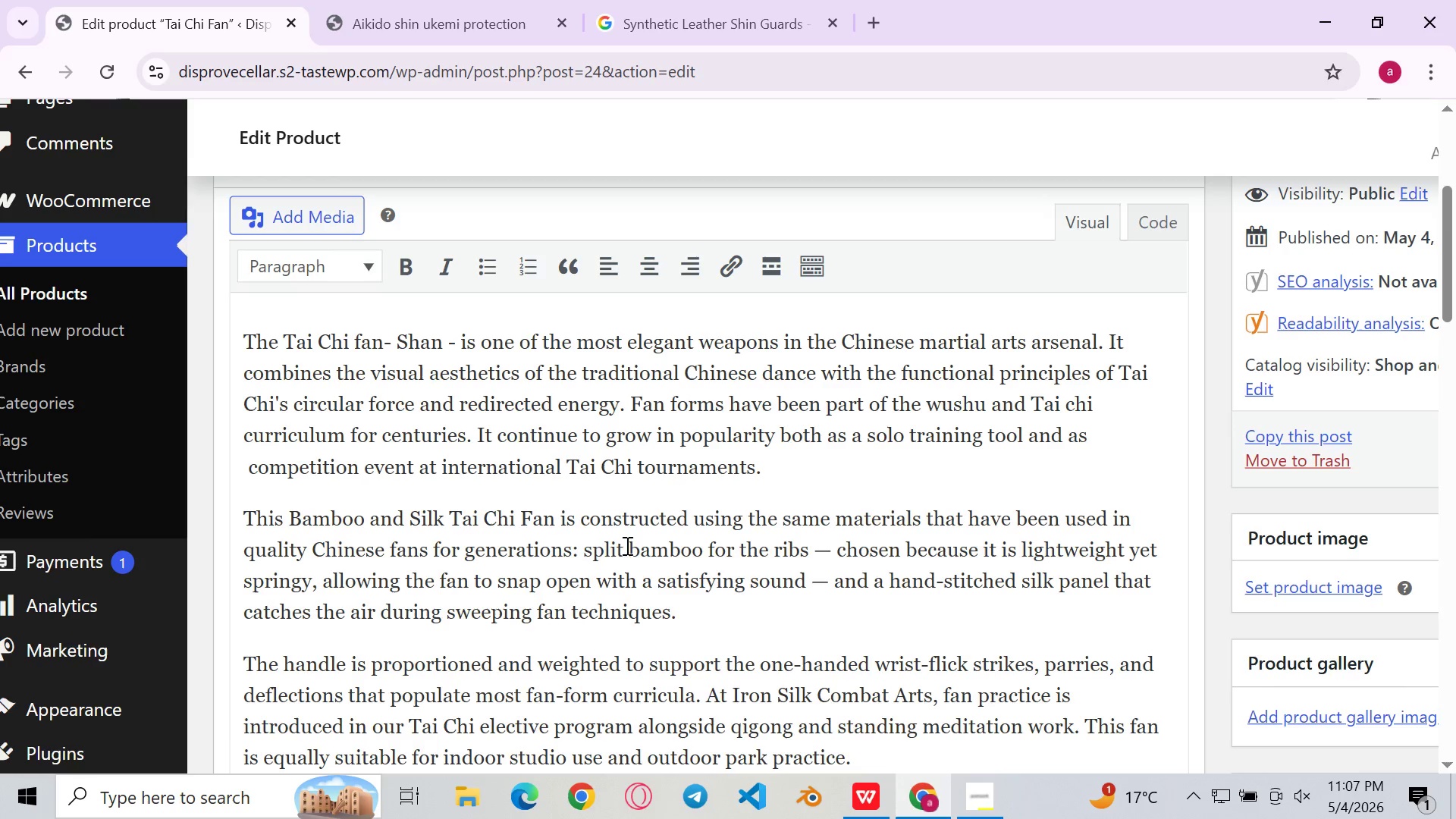 
left_click([576, 545])
 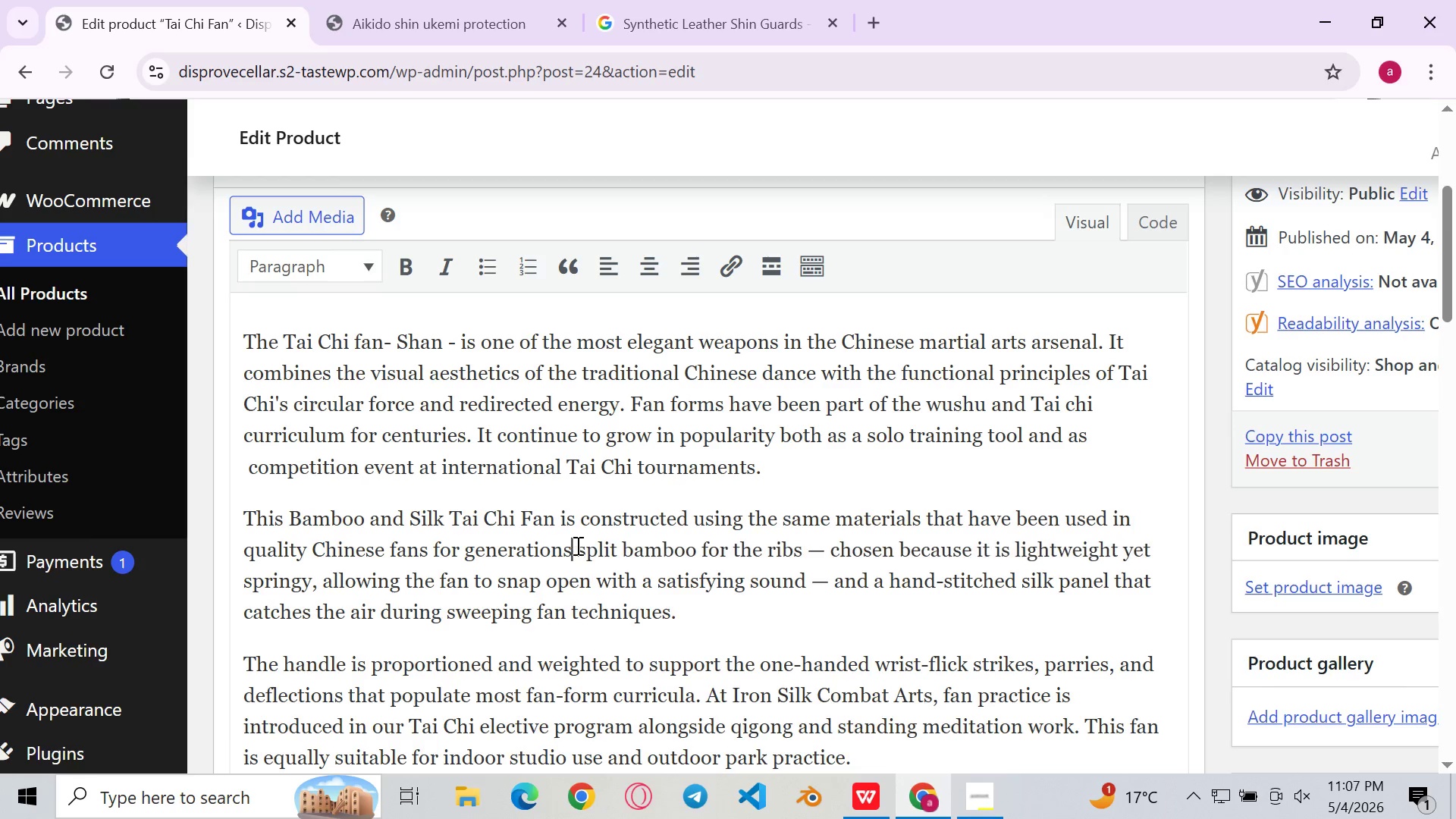 
key(Backspace)
 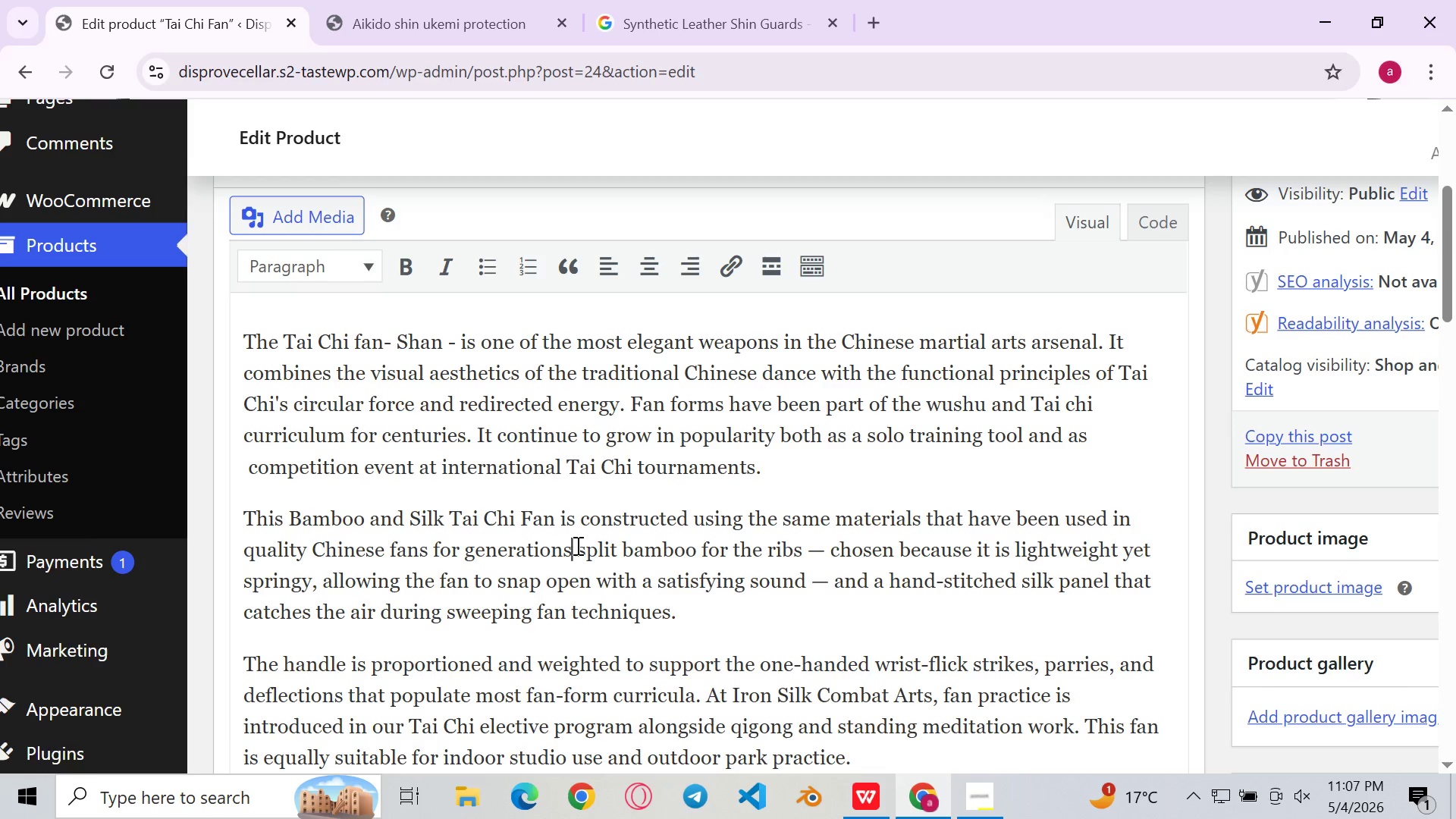 
key(Period)
 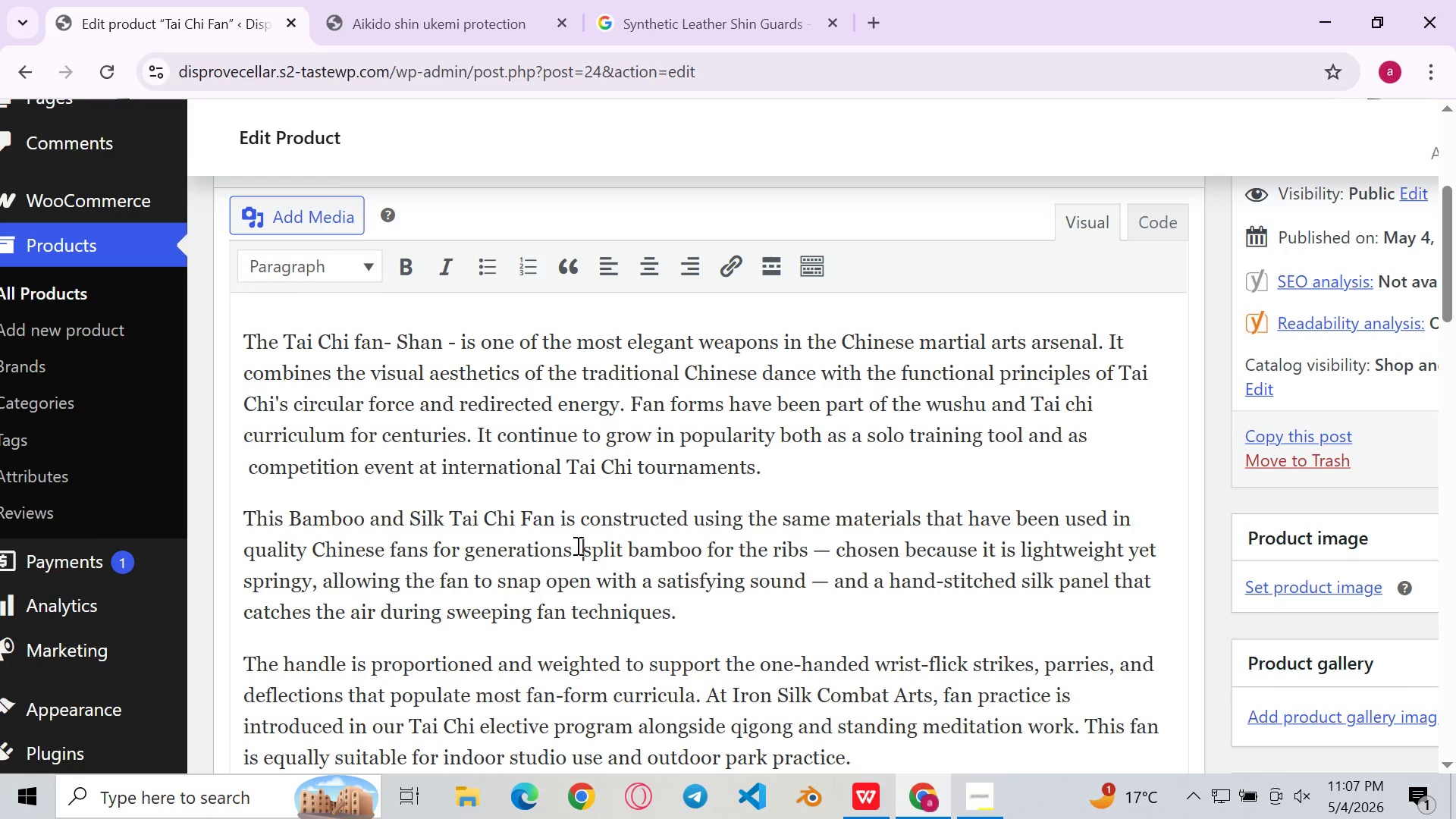 
key(ArrowRight)
 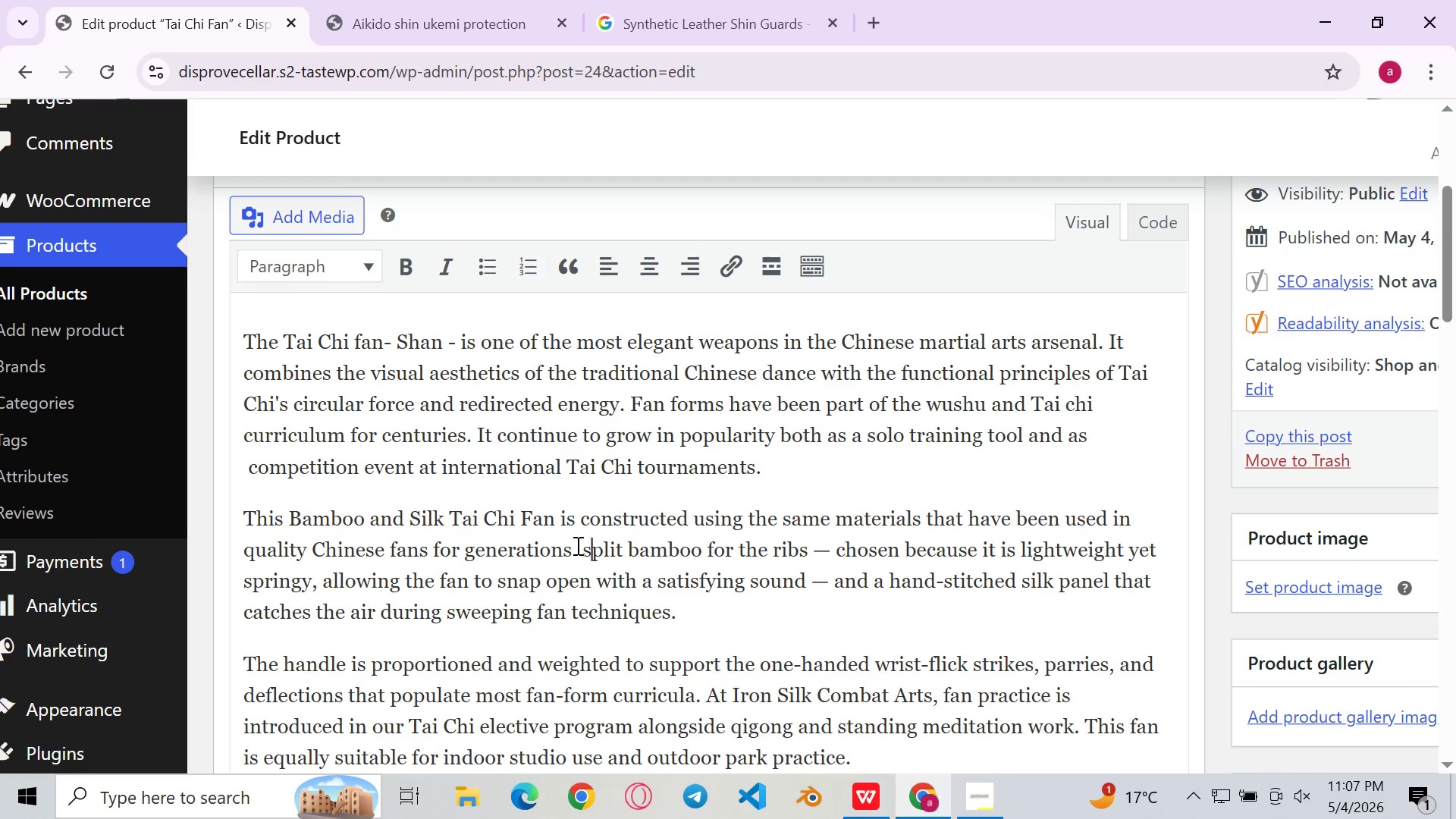 
key(ArrowRight)
 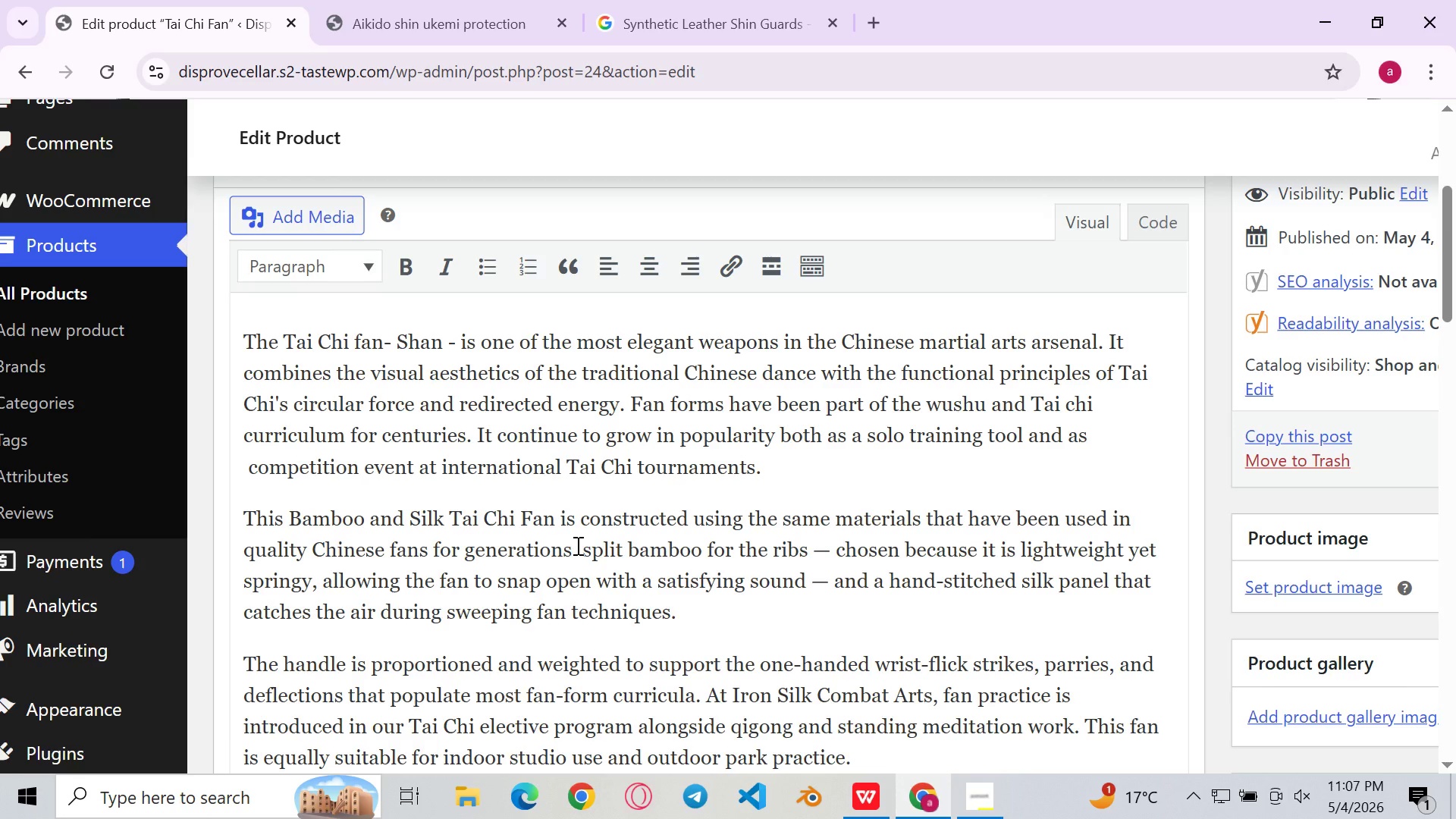 
key(ArrowLeft)
 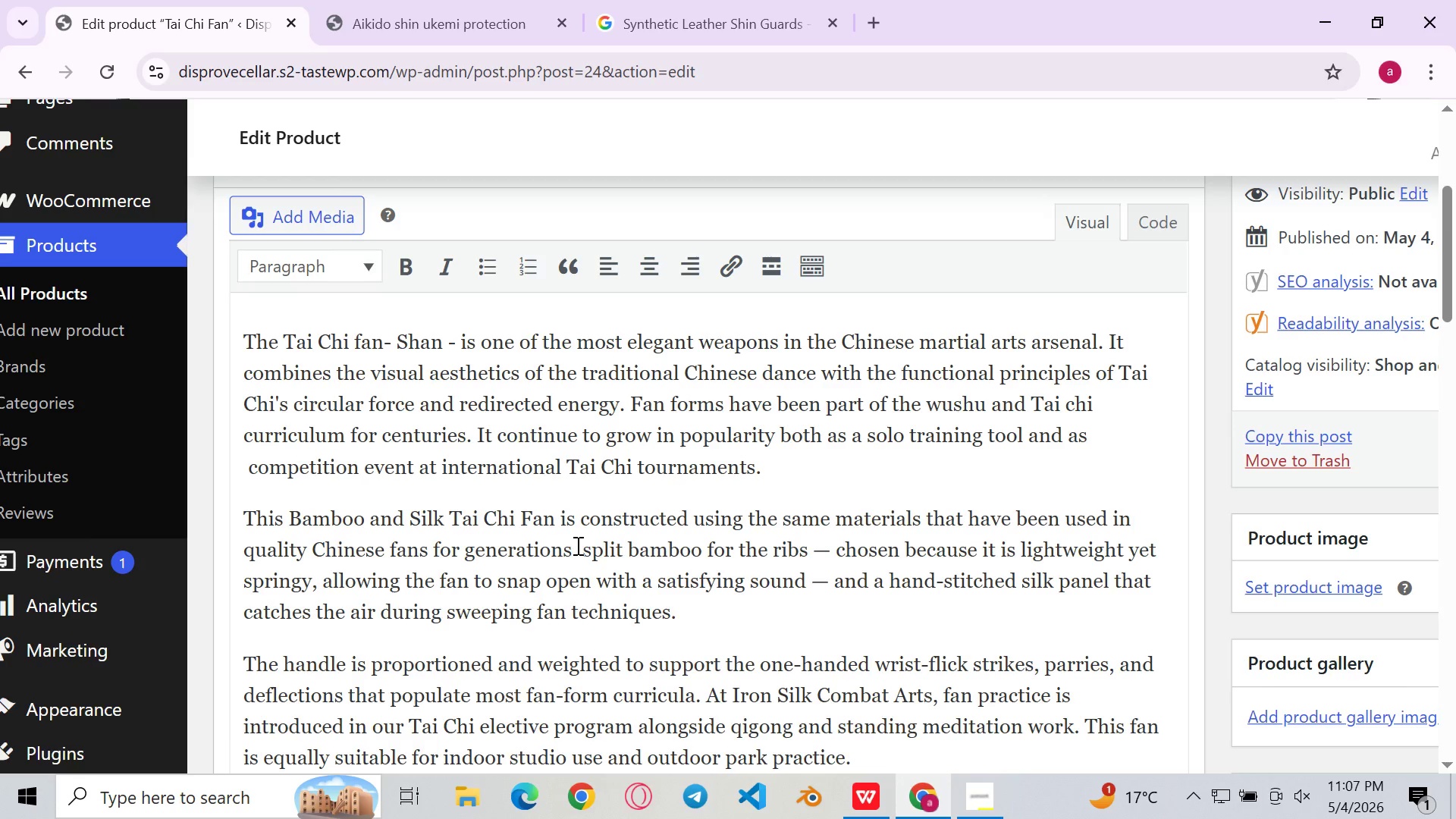 
key(Shift+ShiftLeft)
 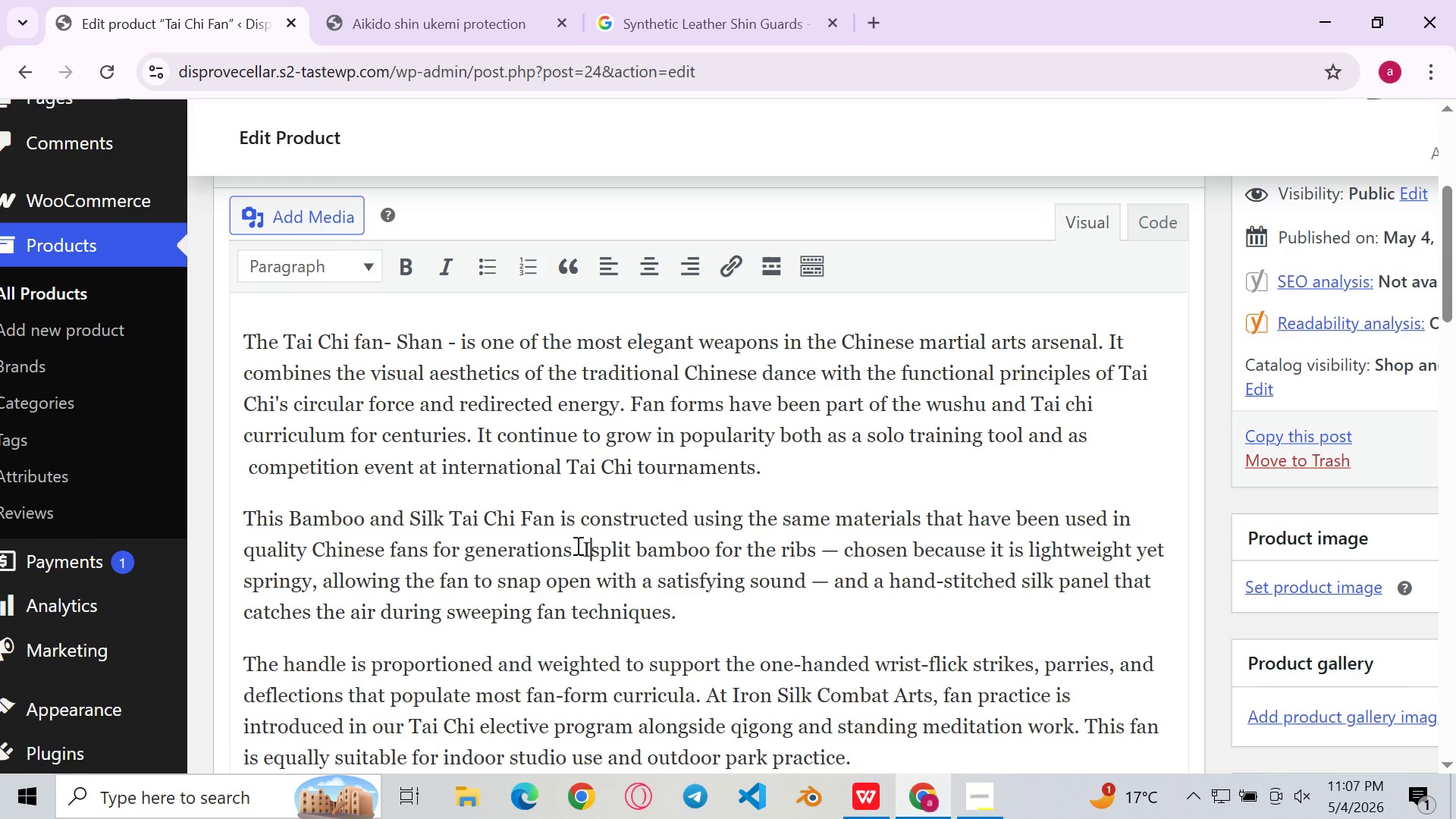 
key(Shift+I)
 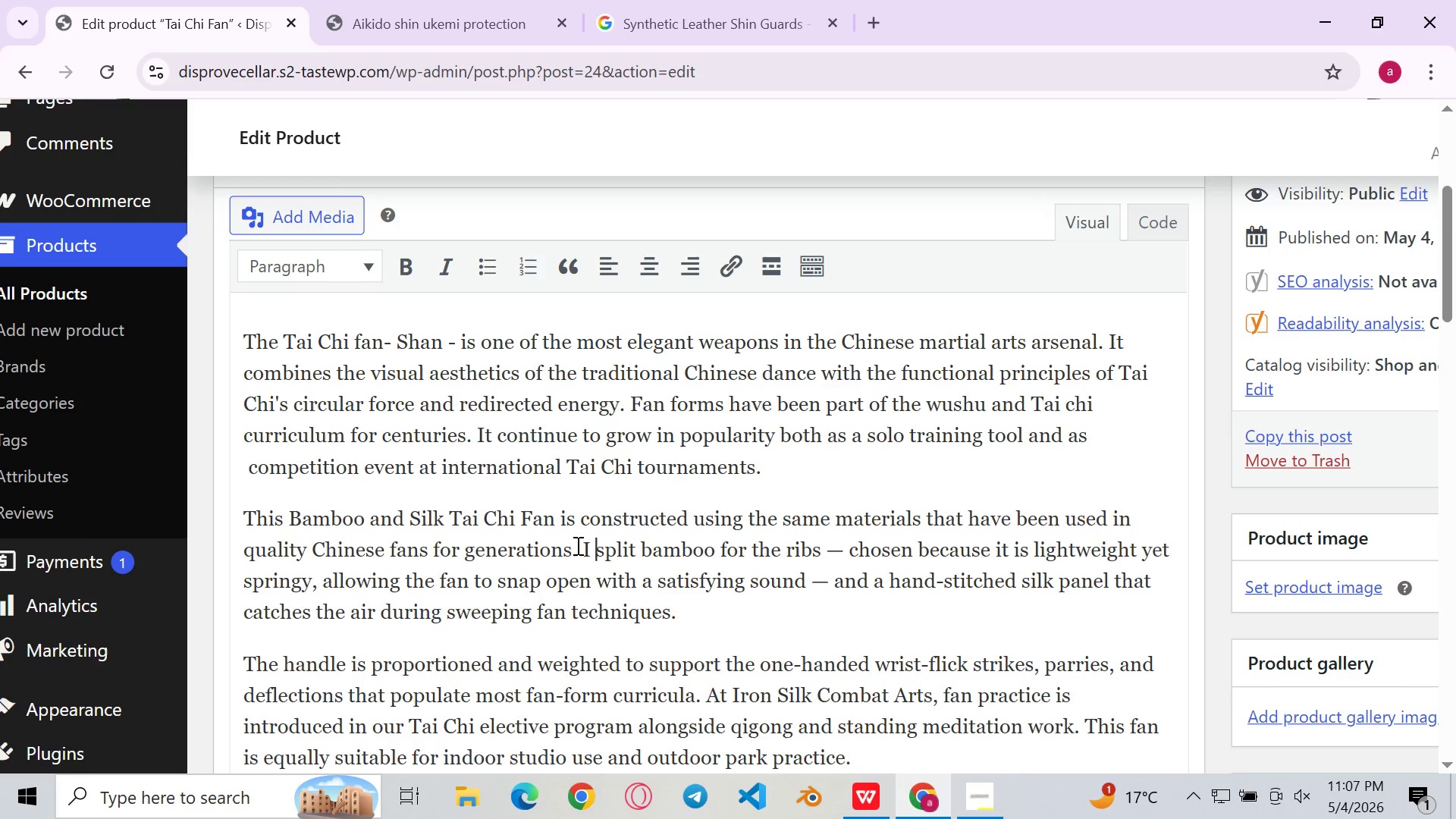 
key(Space)
 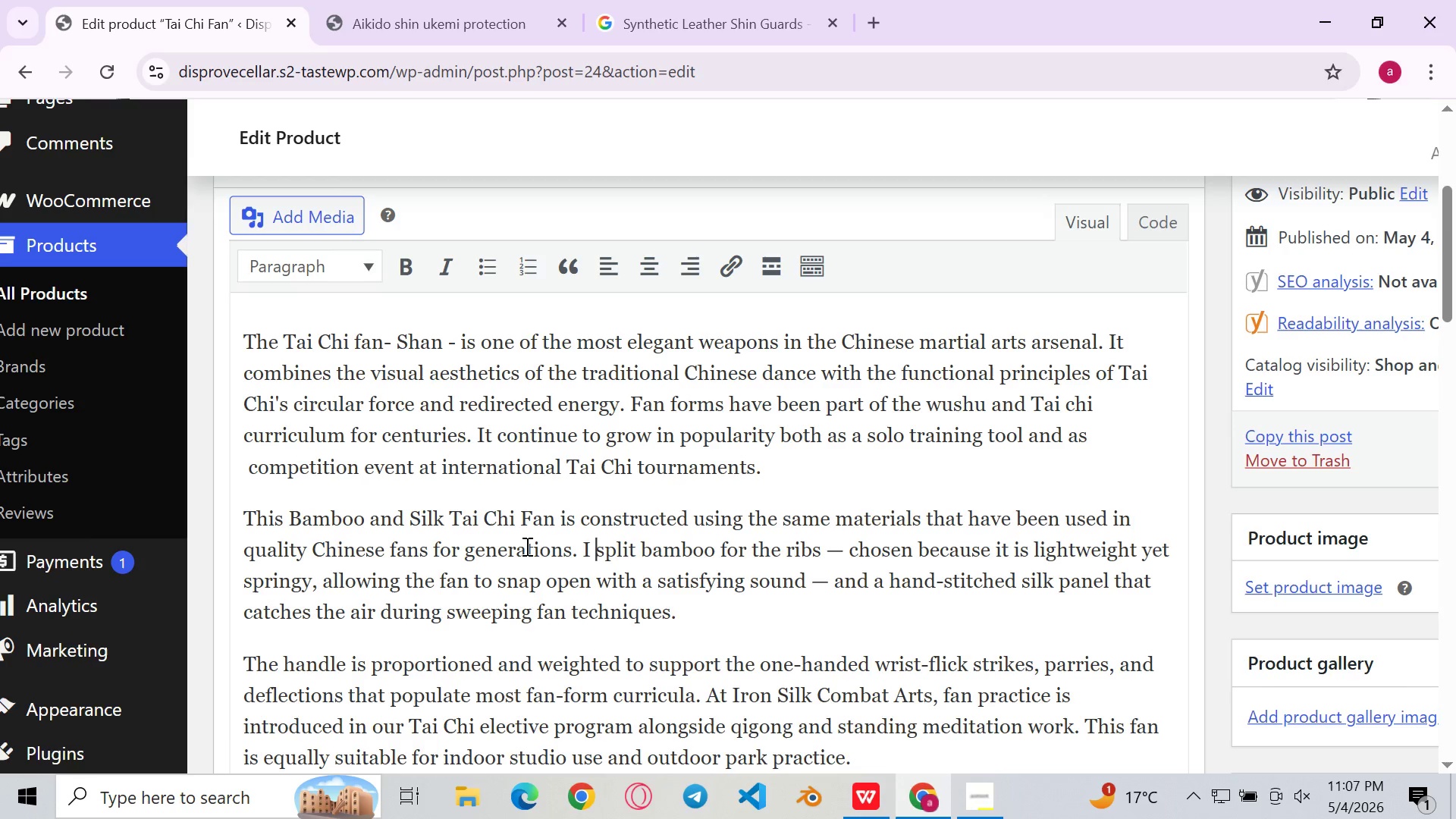 
key(T)
 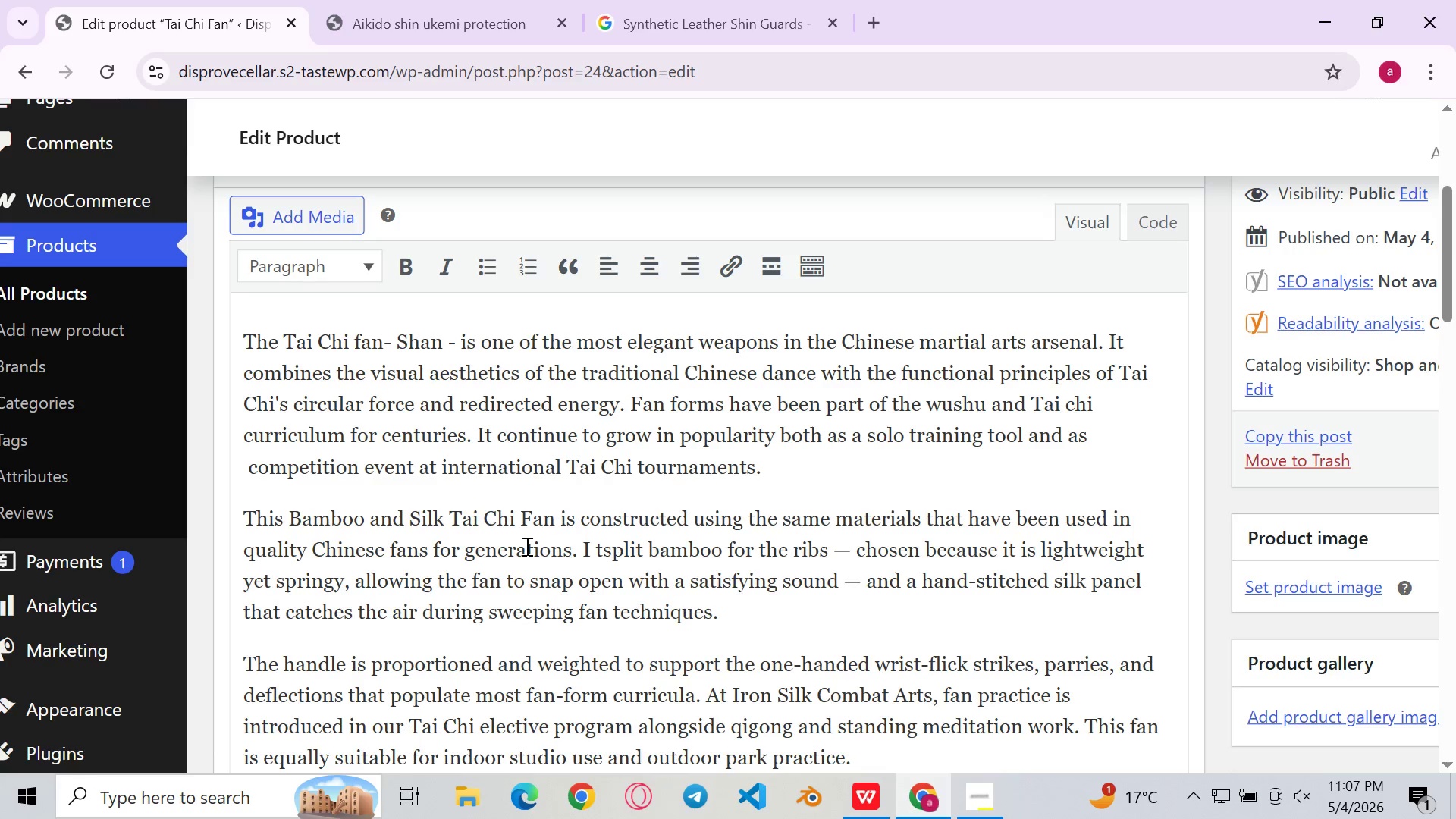 
key(Backspace)
 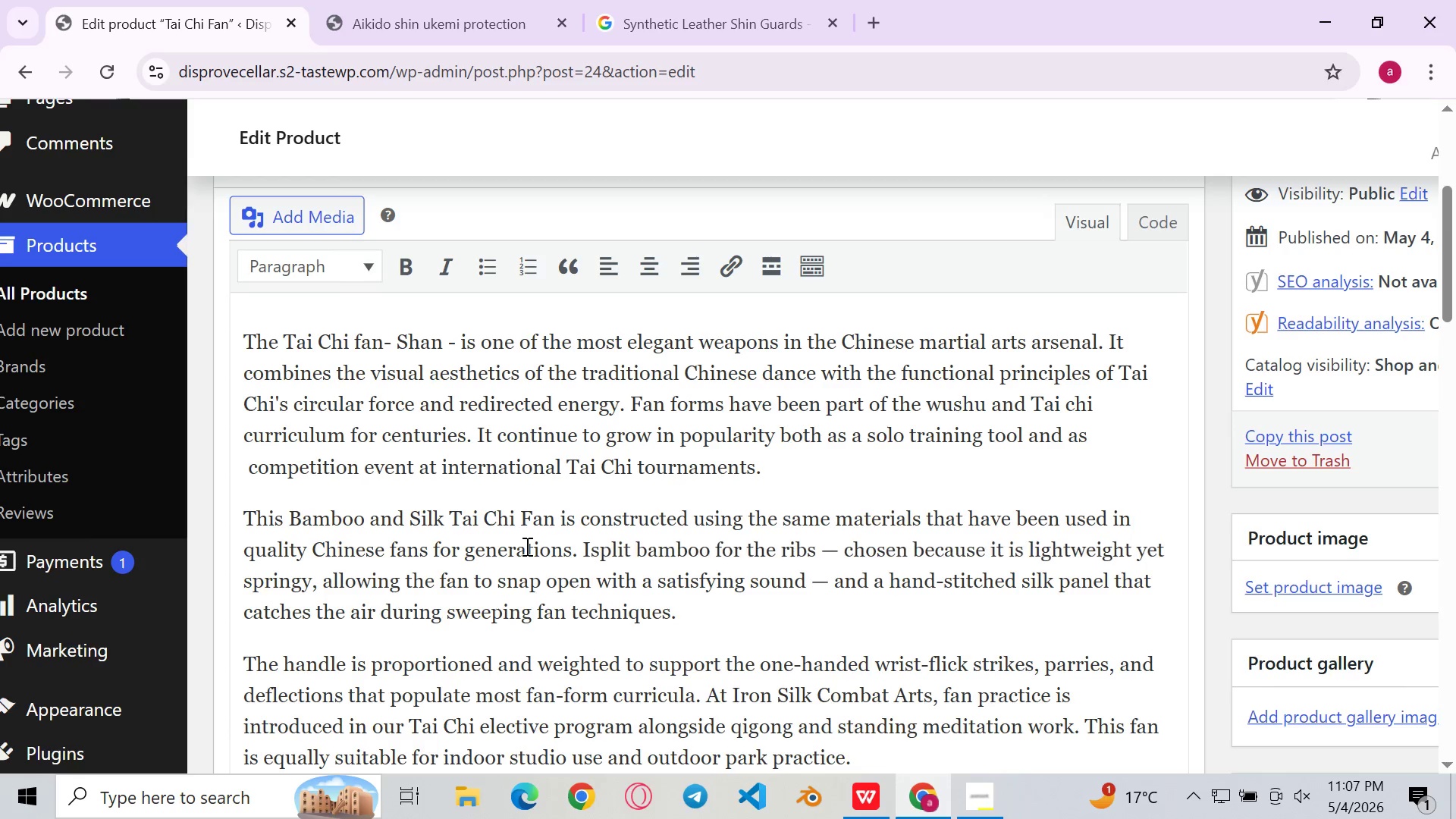 
key(Backspace)
 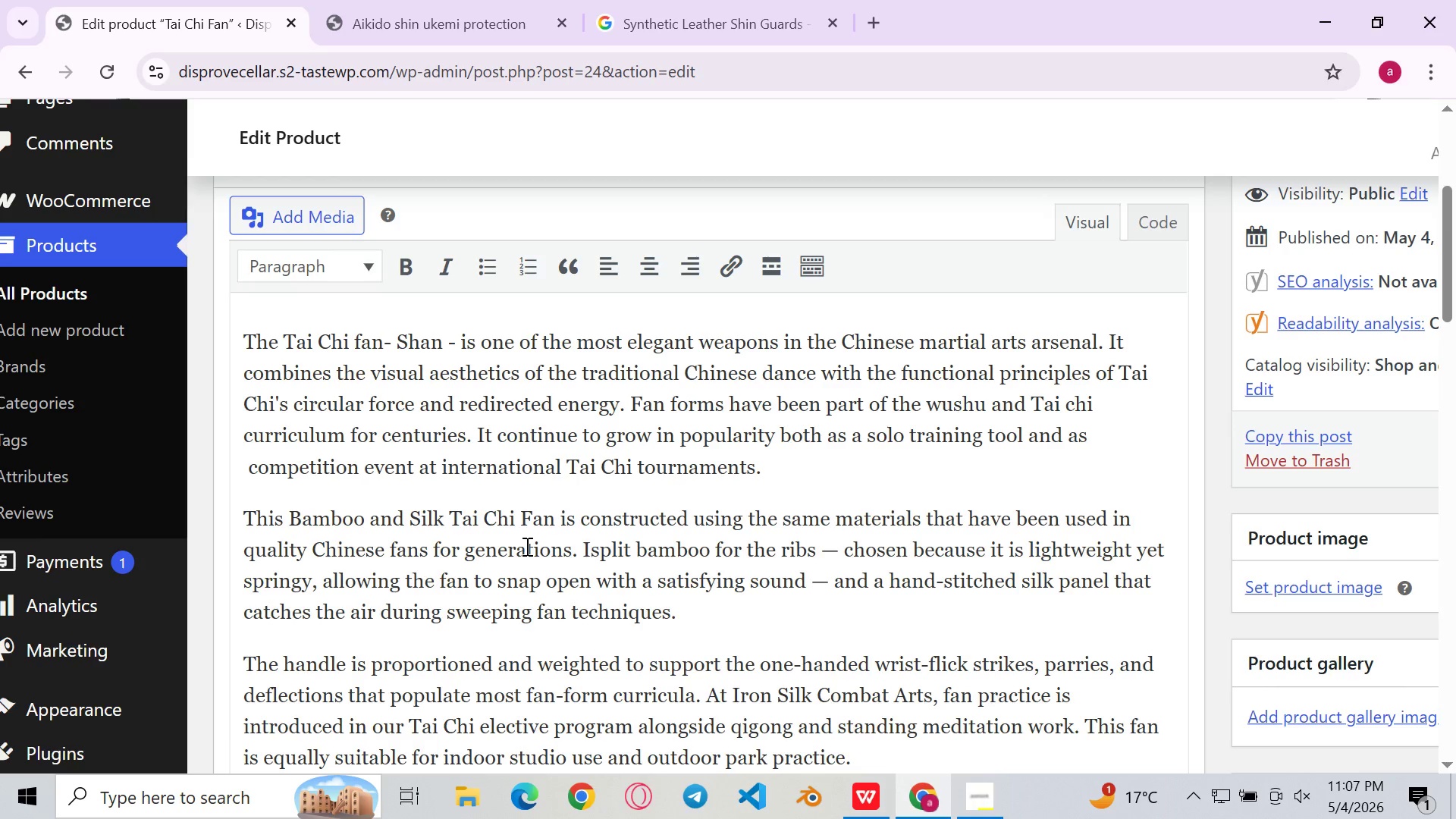 
key(Y)
 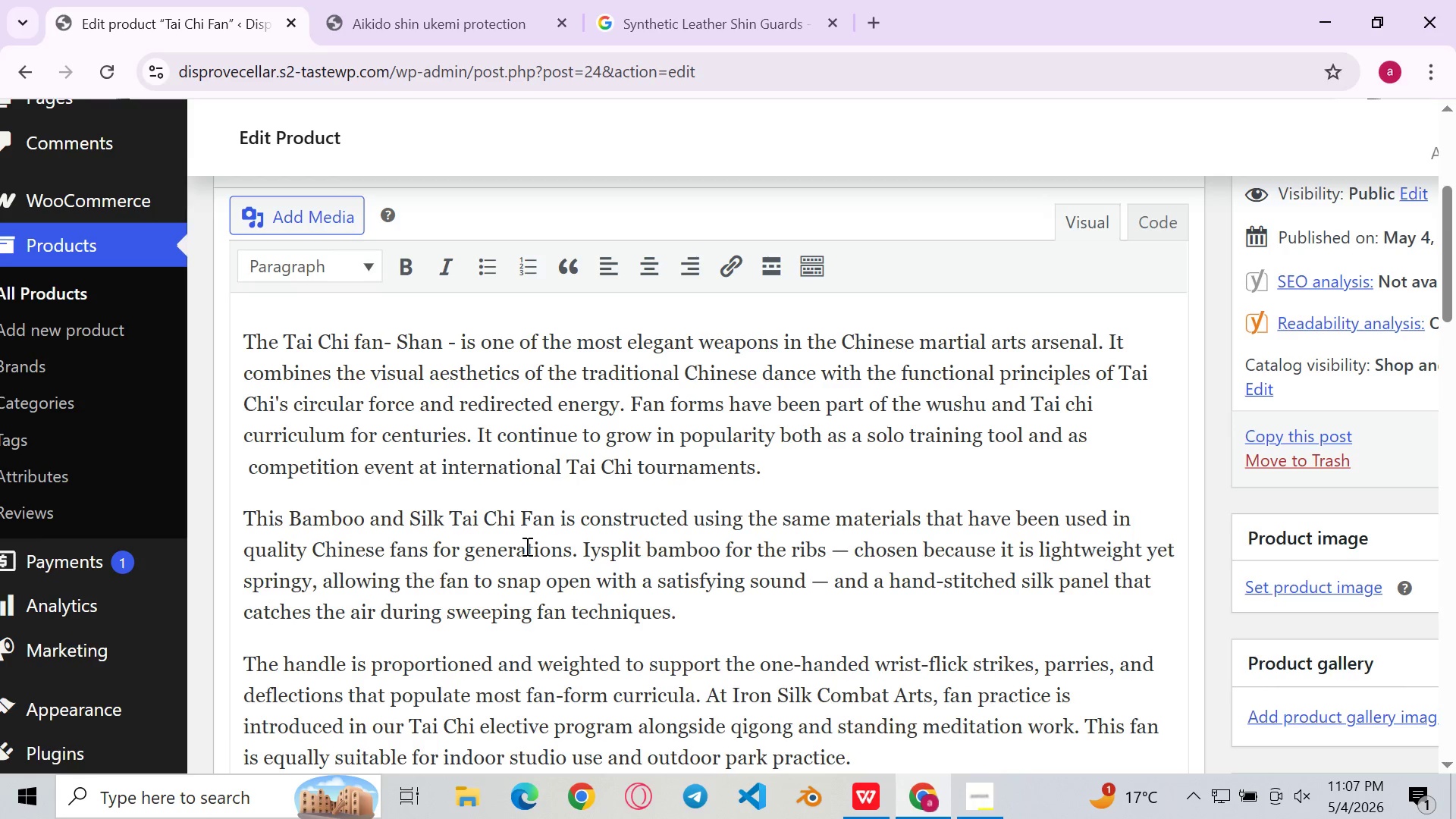 
key(Backspace)
 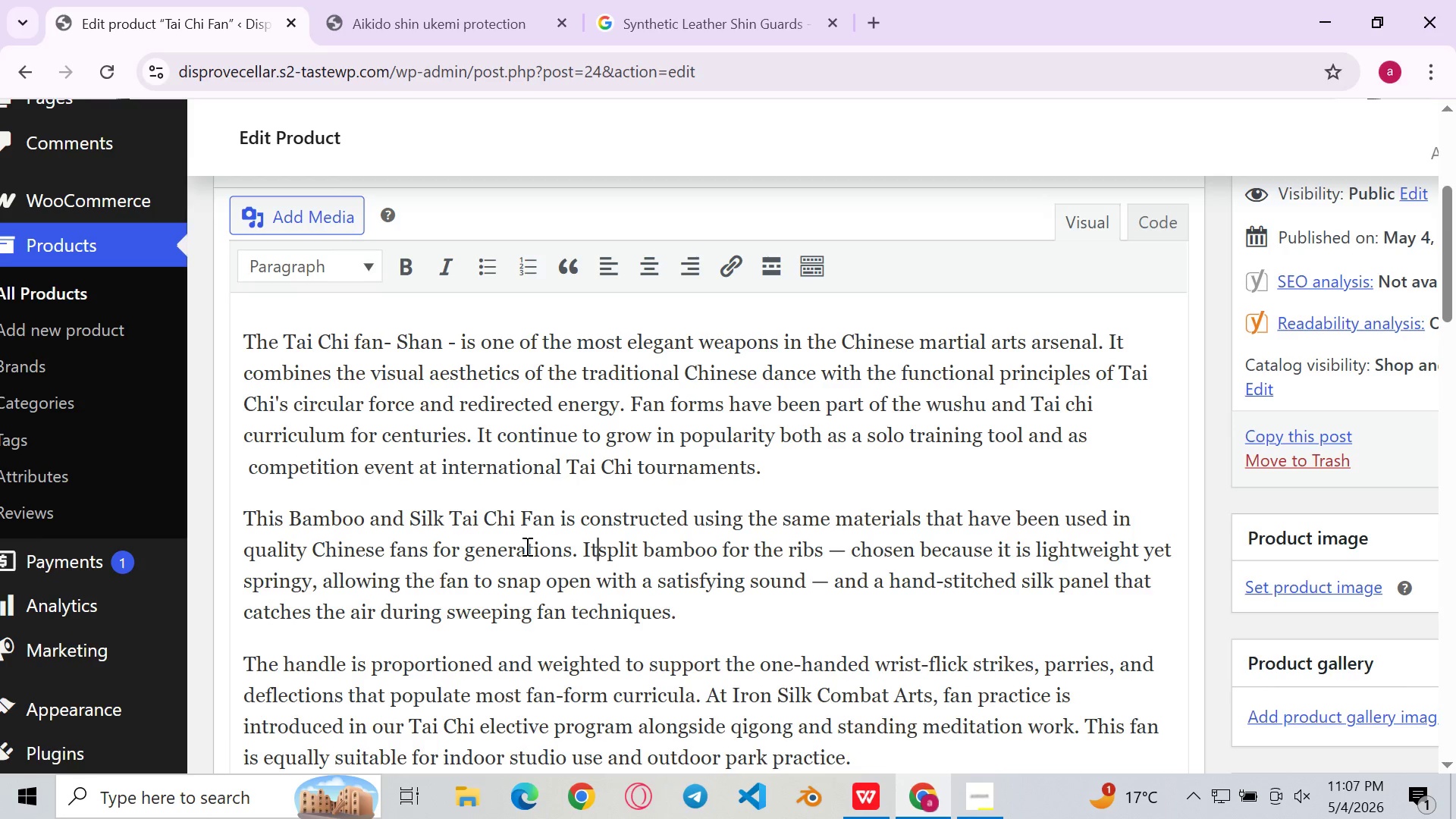 
key(T)
 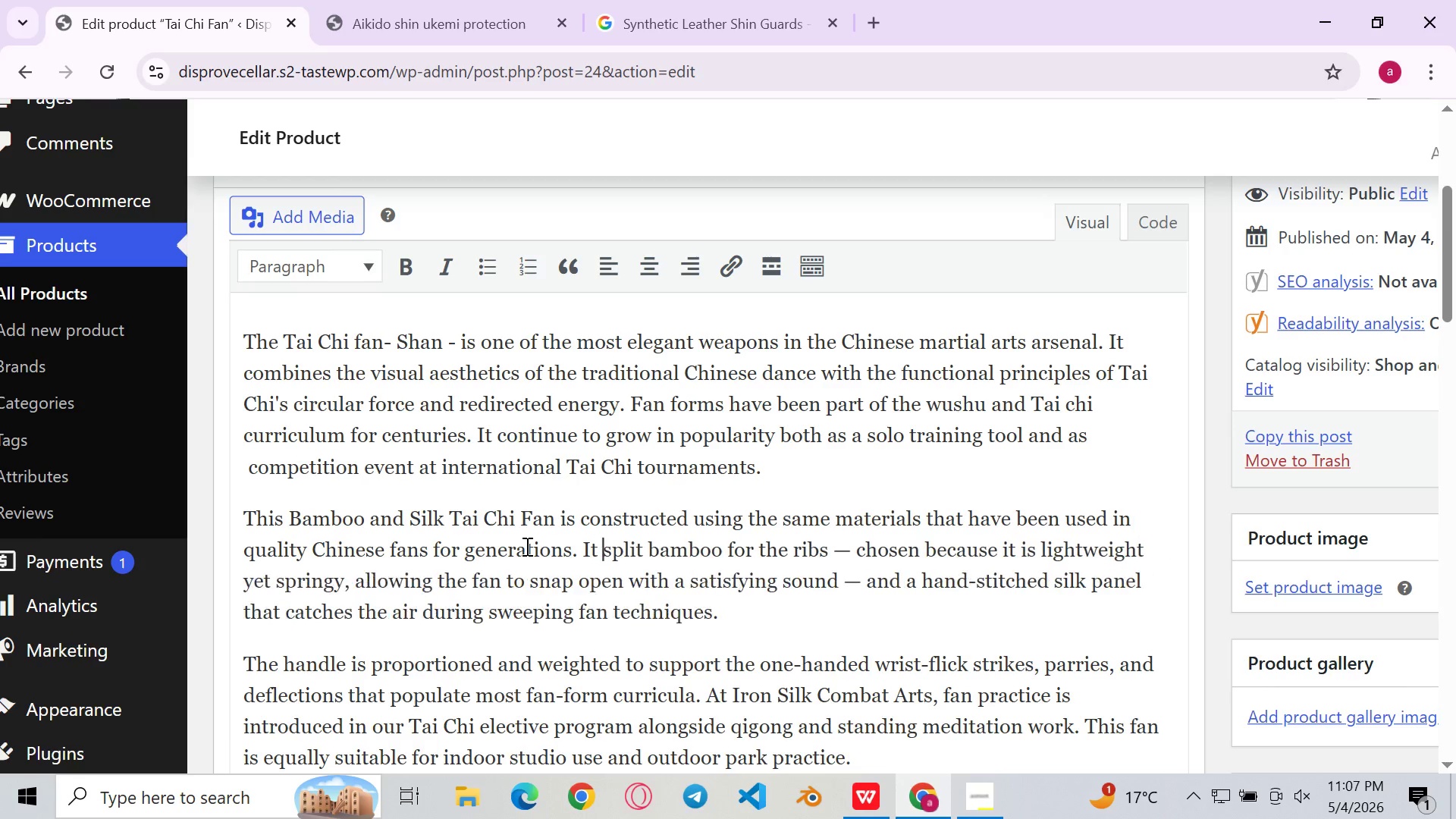 
key(Space)
 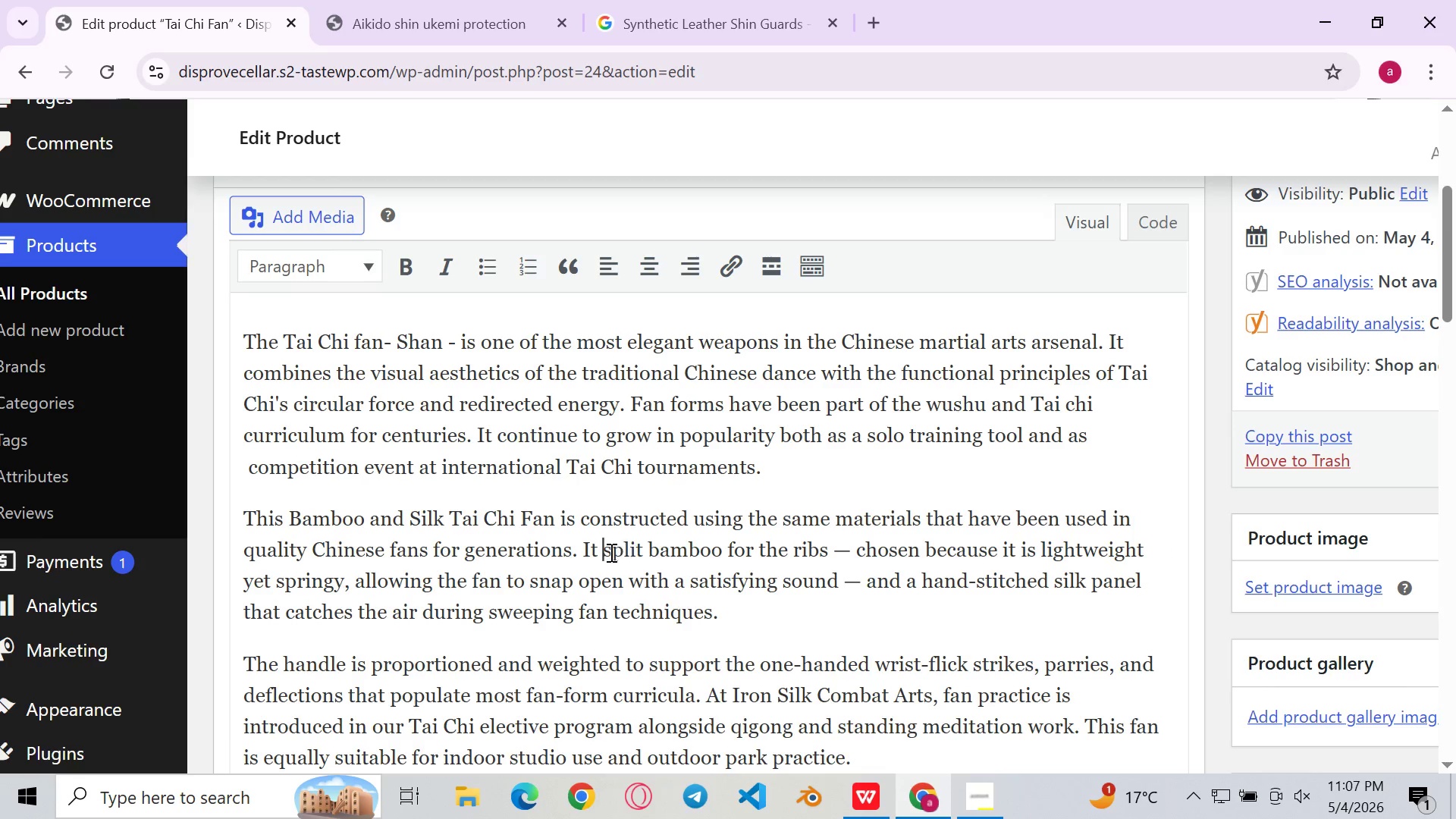 
key(Backspace)
key(Backspace)
key(Backspace)
type(Which )
 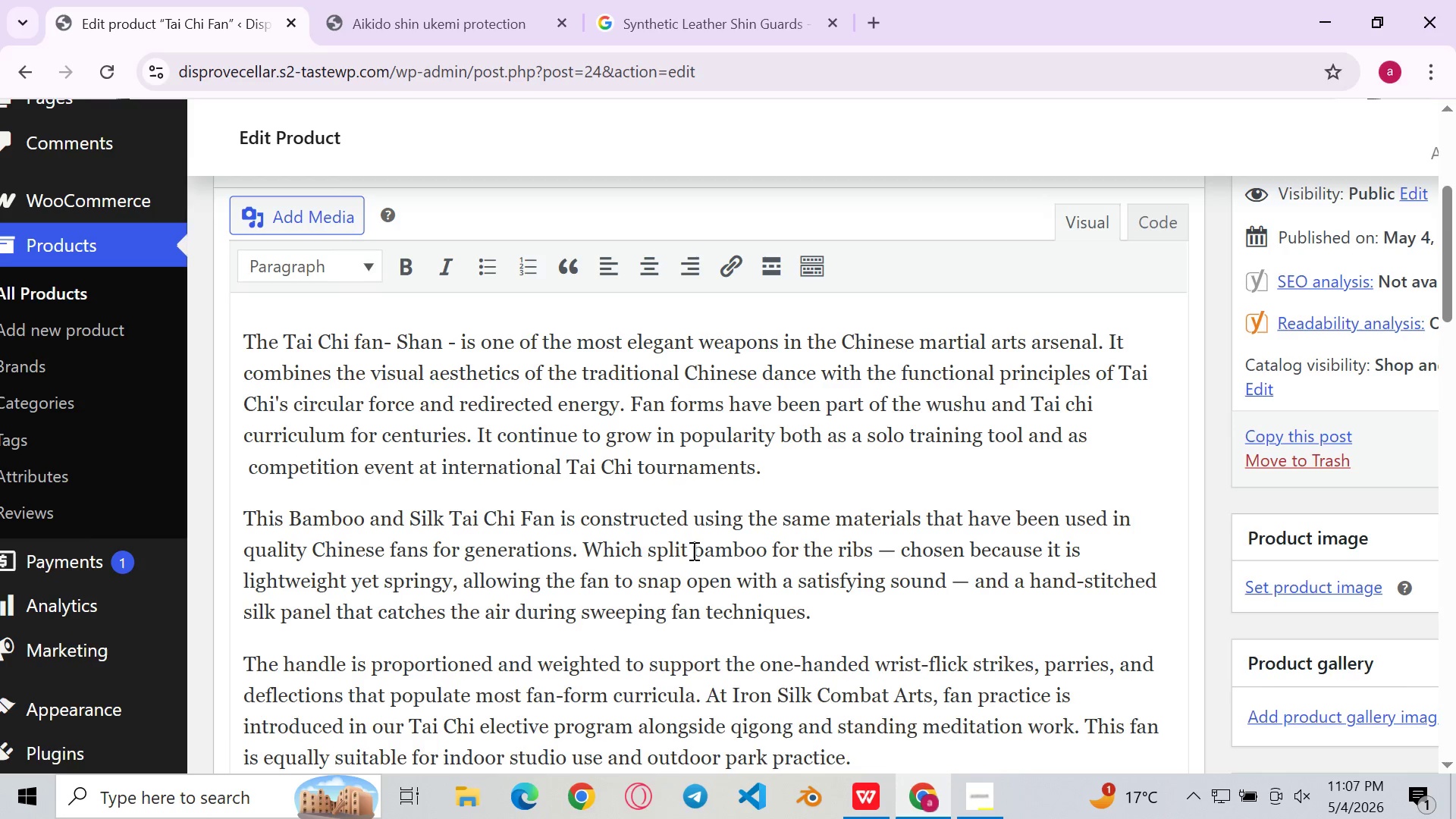 
left_click([854, 564])
 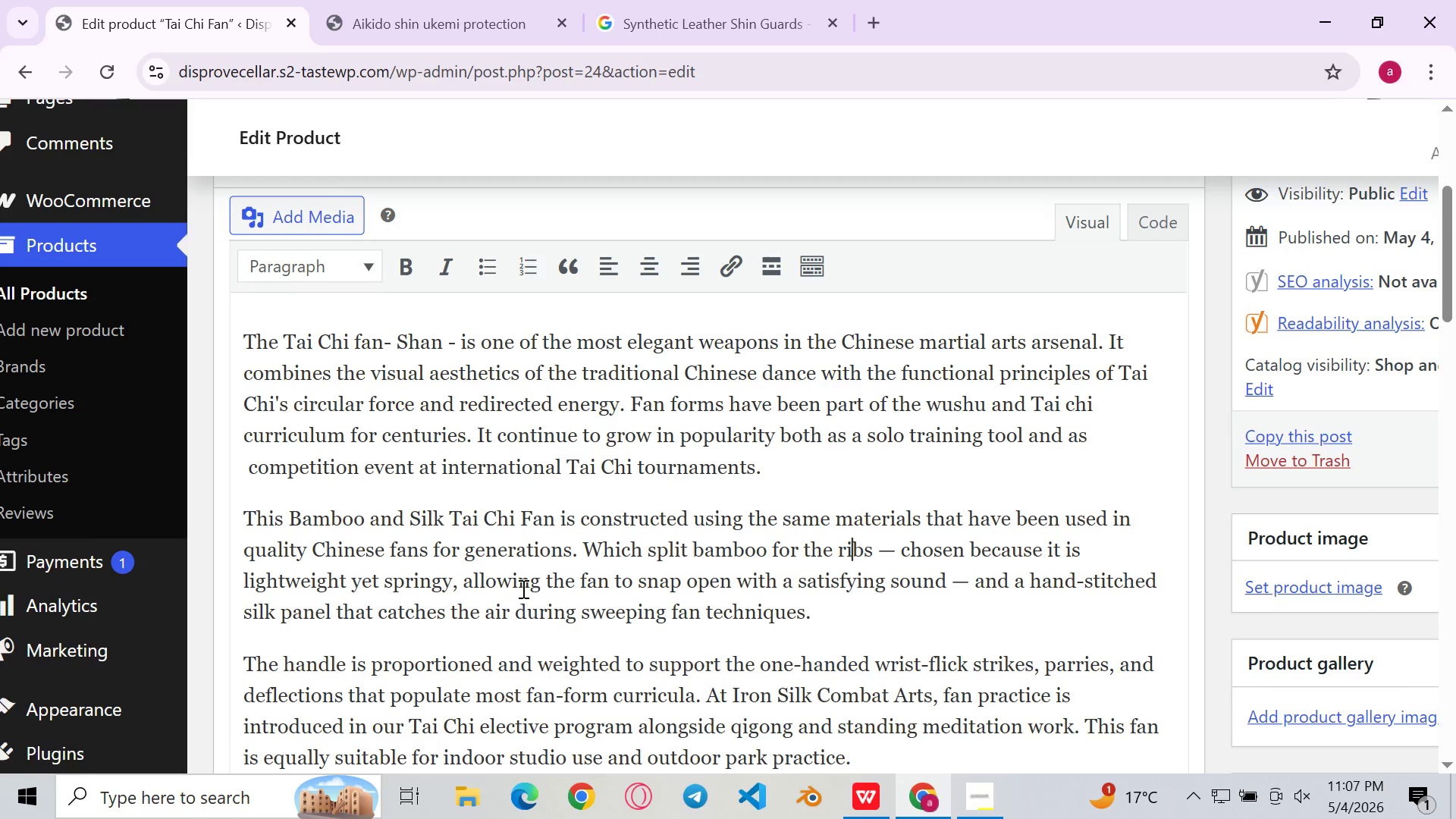 
left_click([461, 588])
 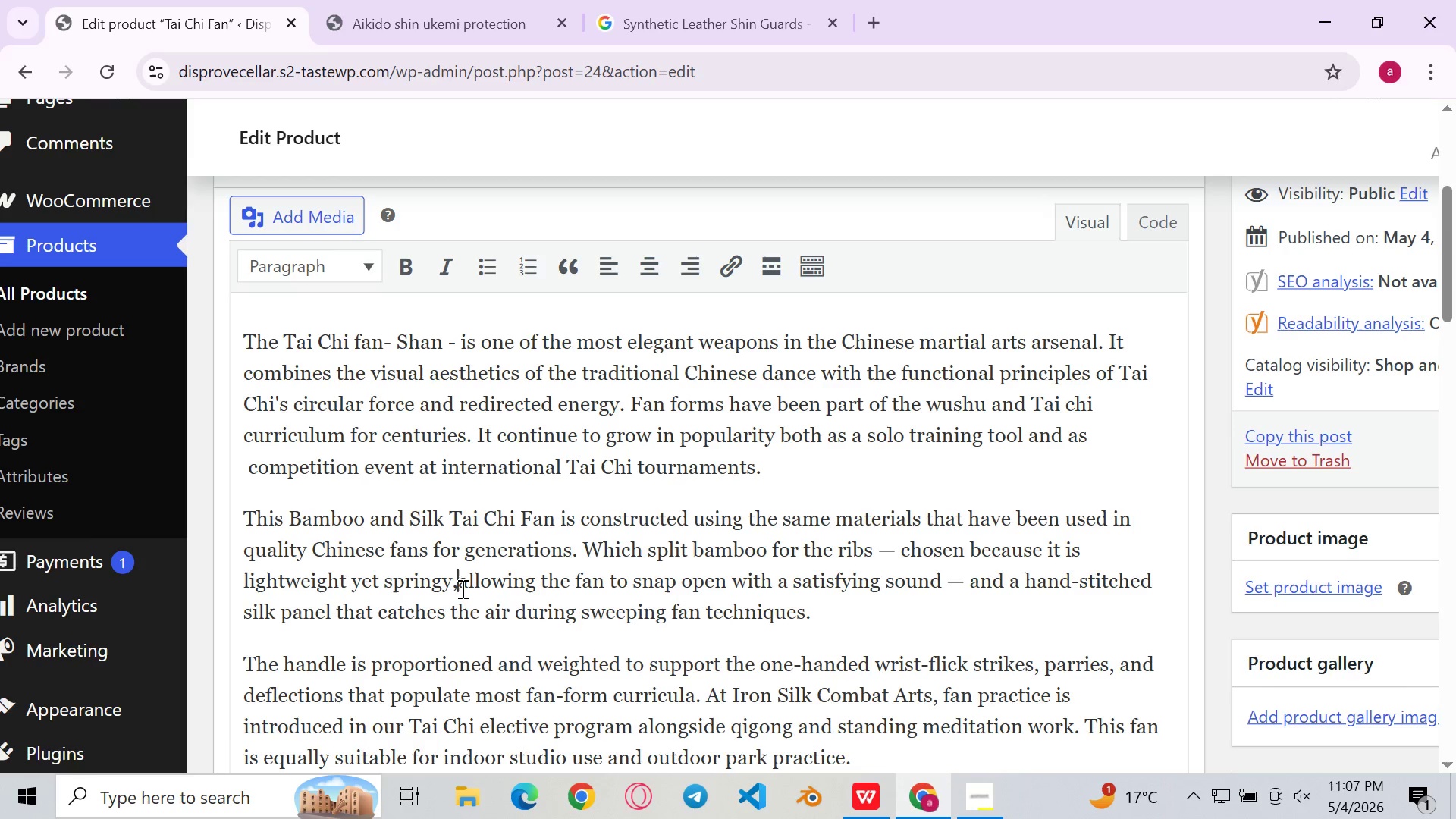 
key(Backspace)
 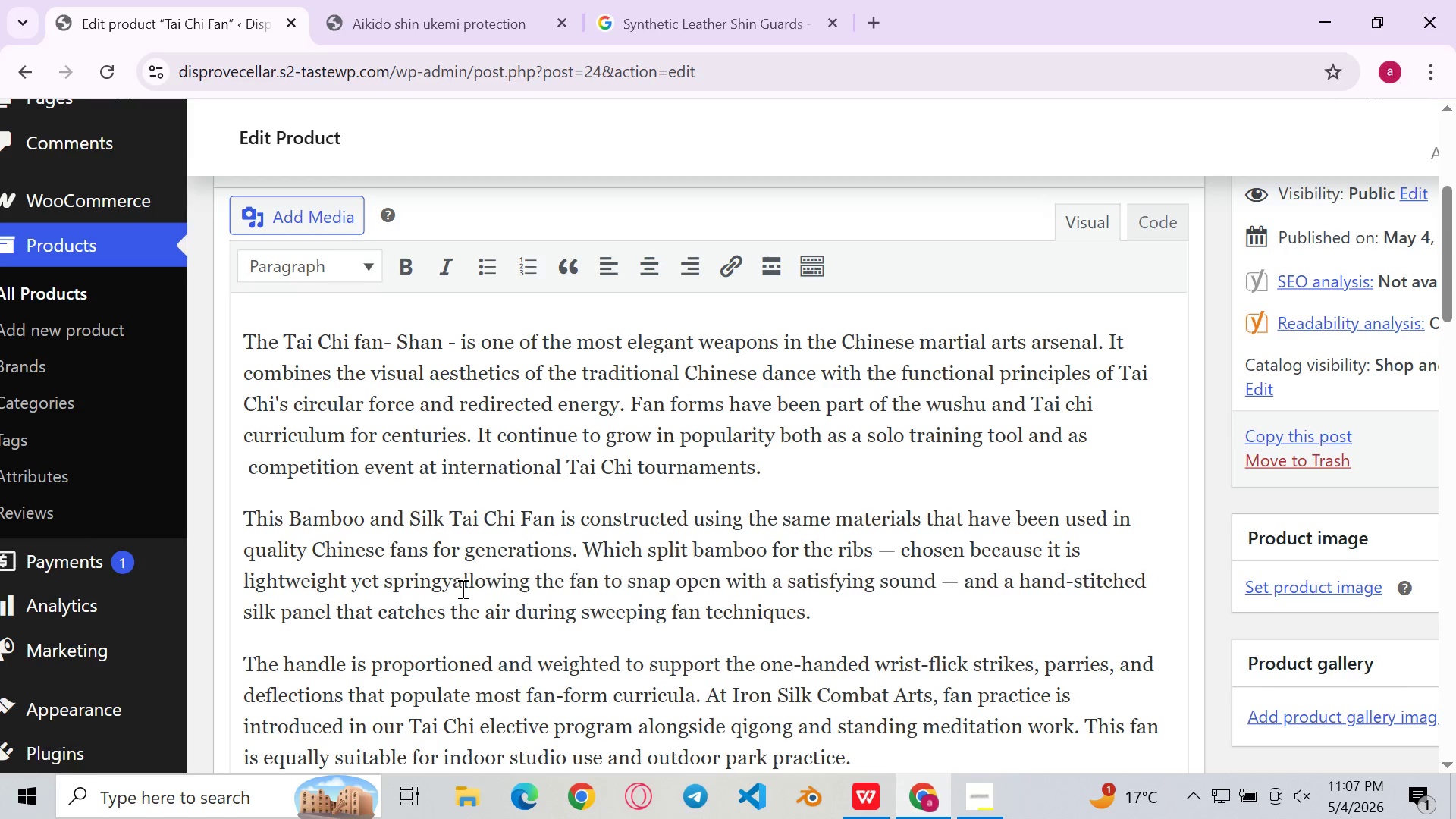 
key(Backspace)
 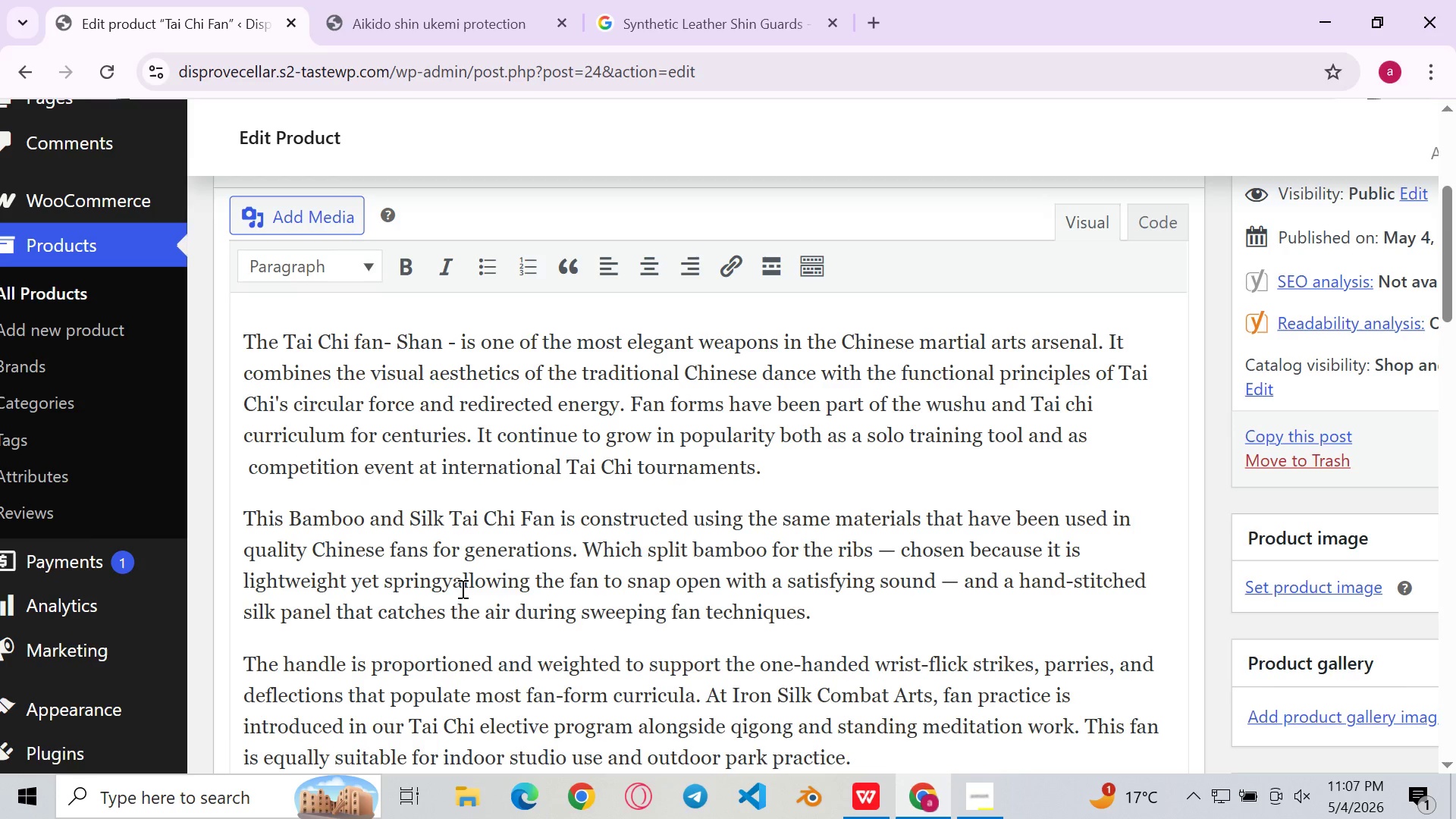 
key(Period)
 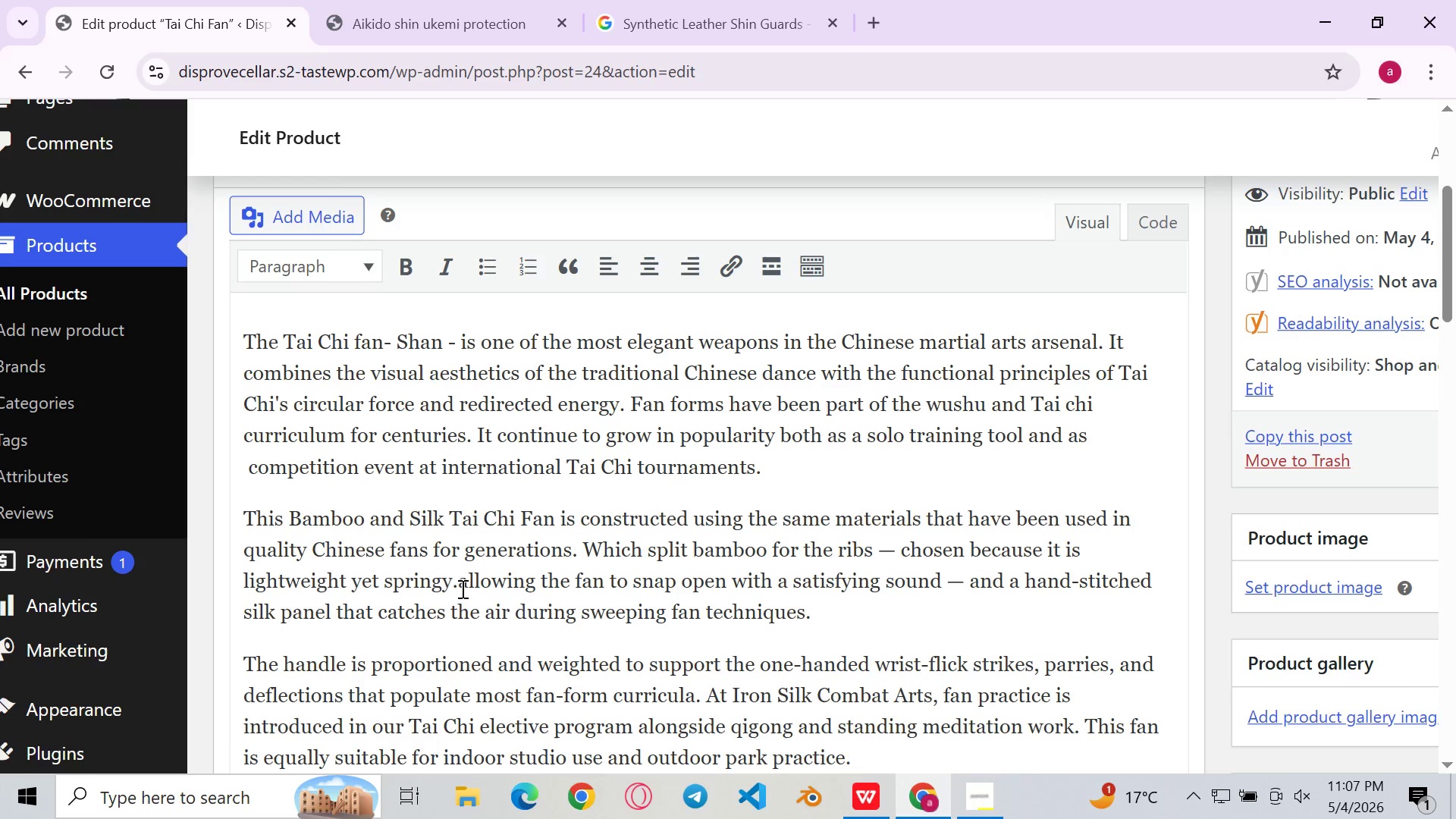 
key(ArrowRight)
 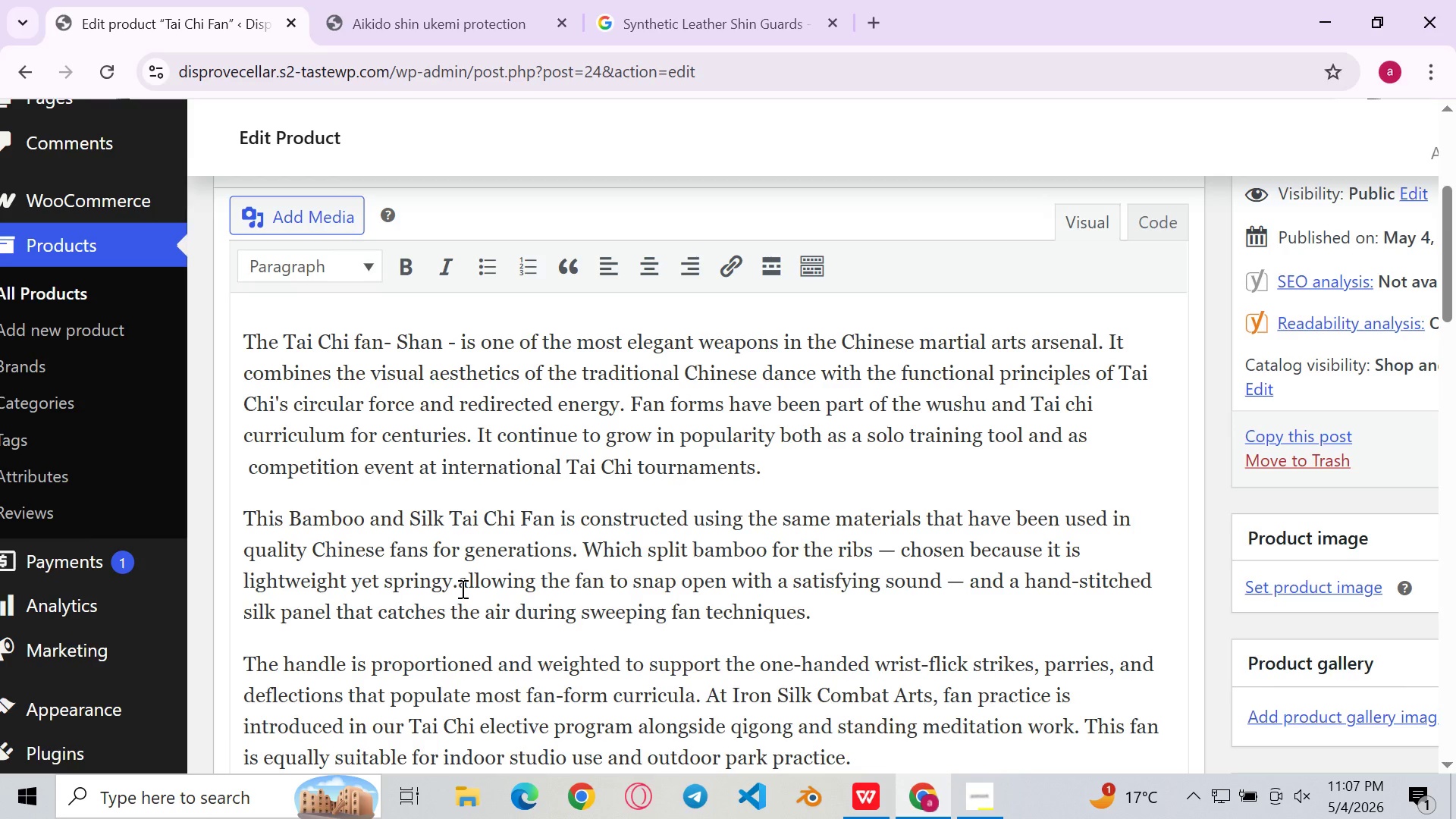 
key(ArrowLeft)
 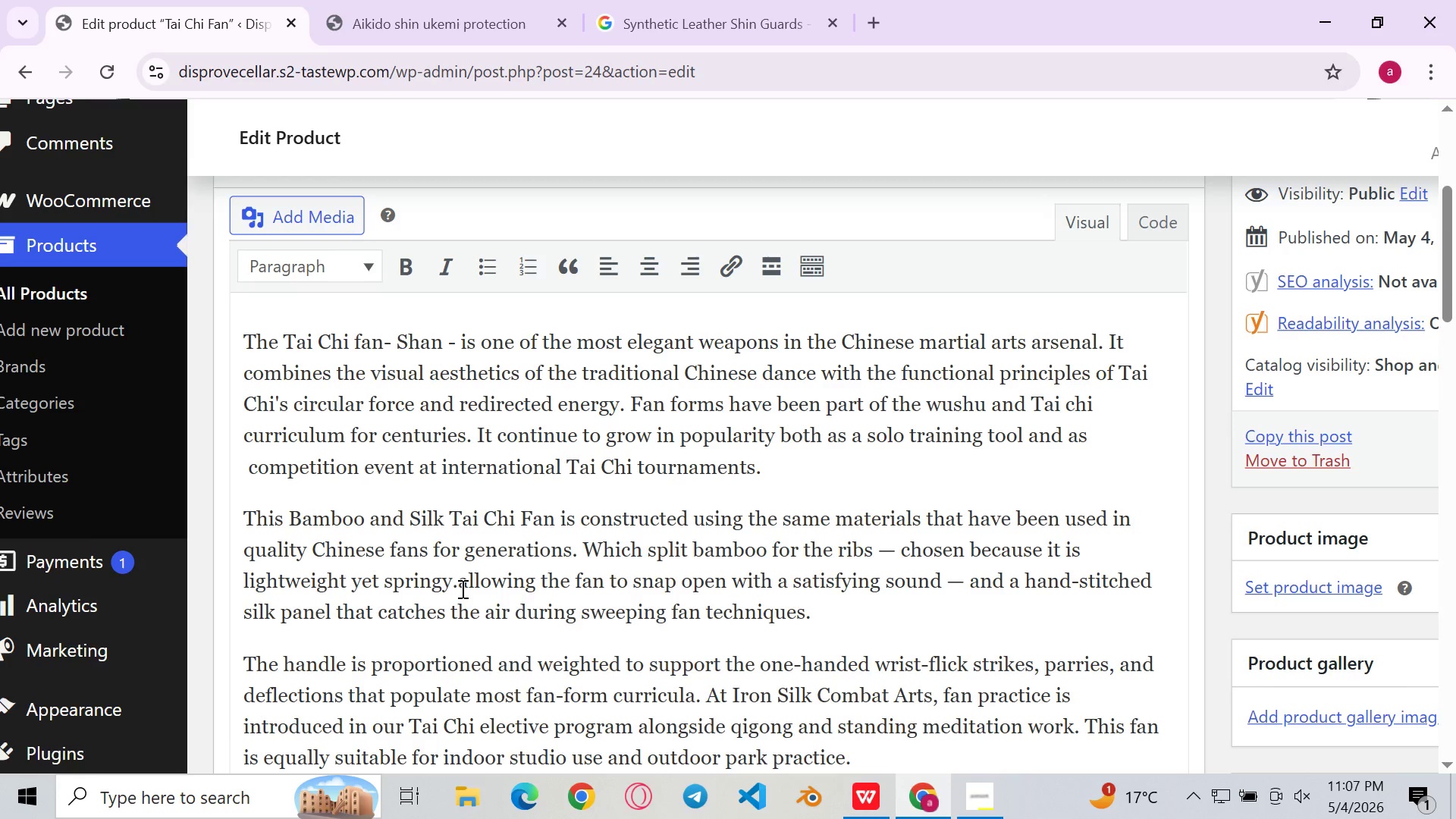 
type(It )
 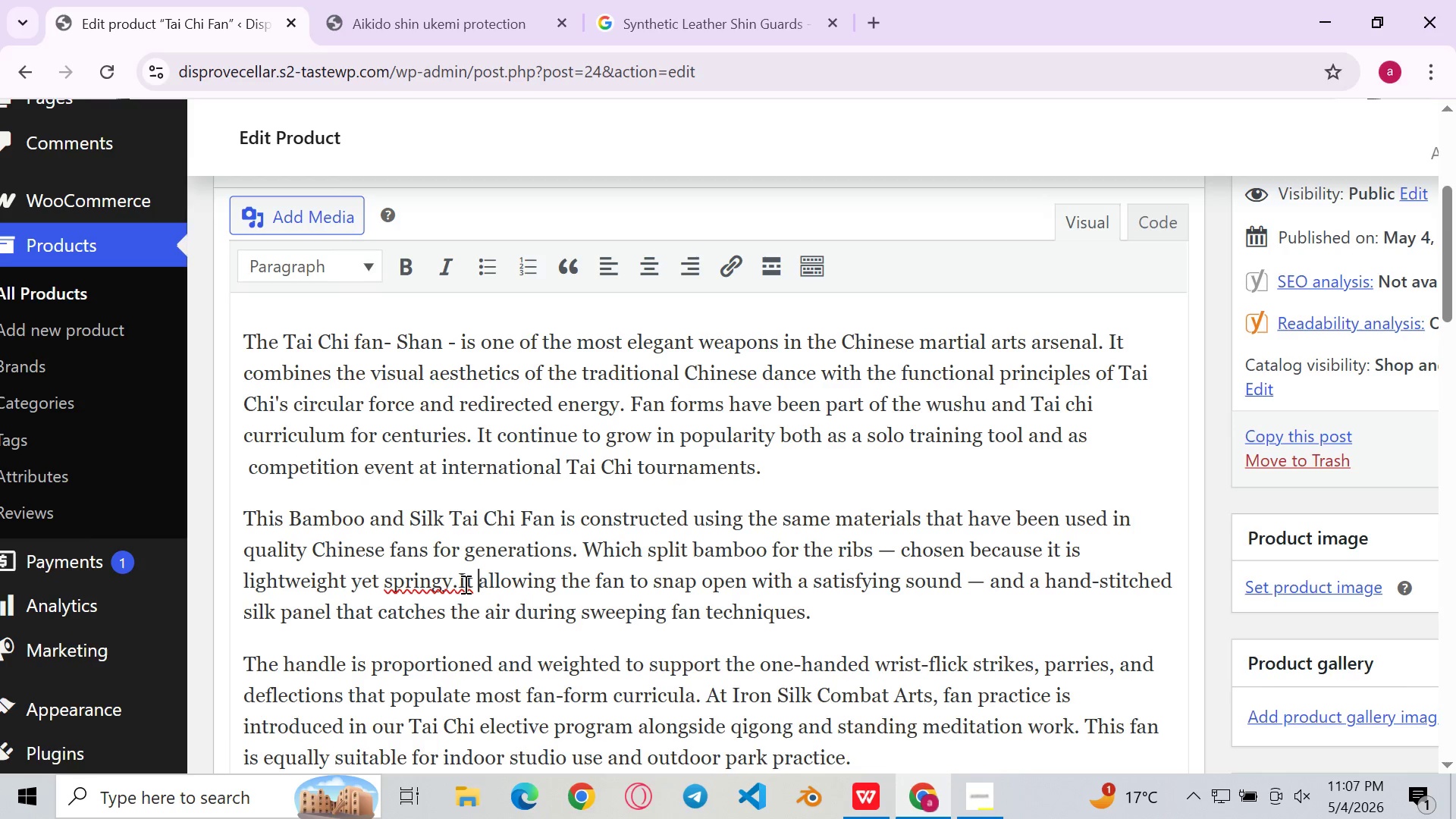 
left_click([463, 584])
 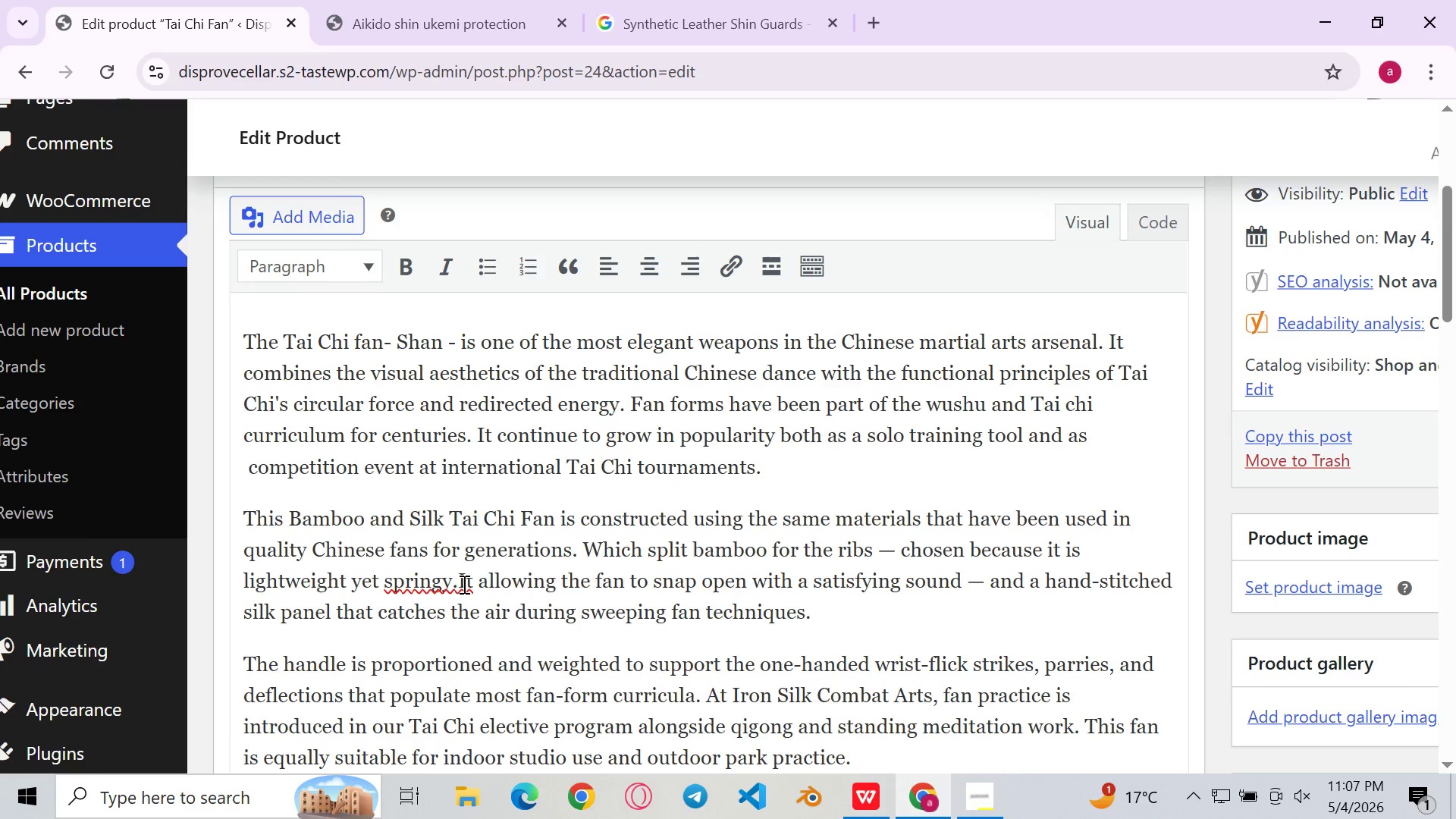 
key(ArrowLeft)
 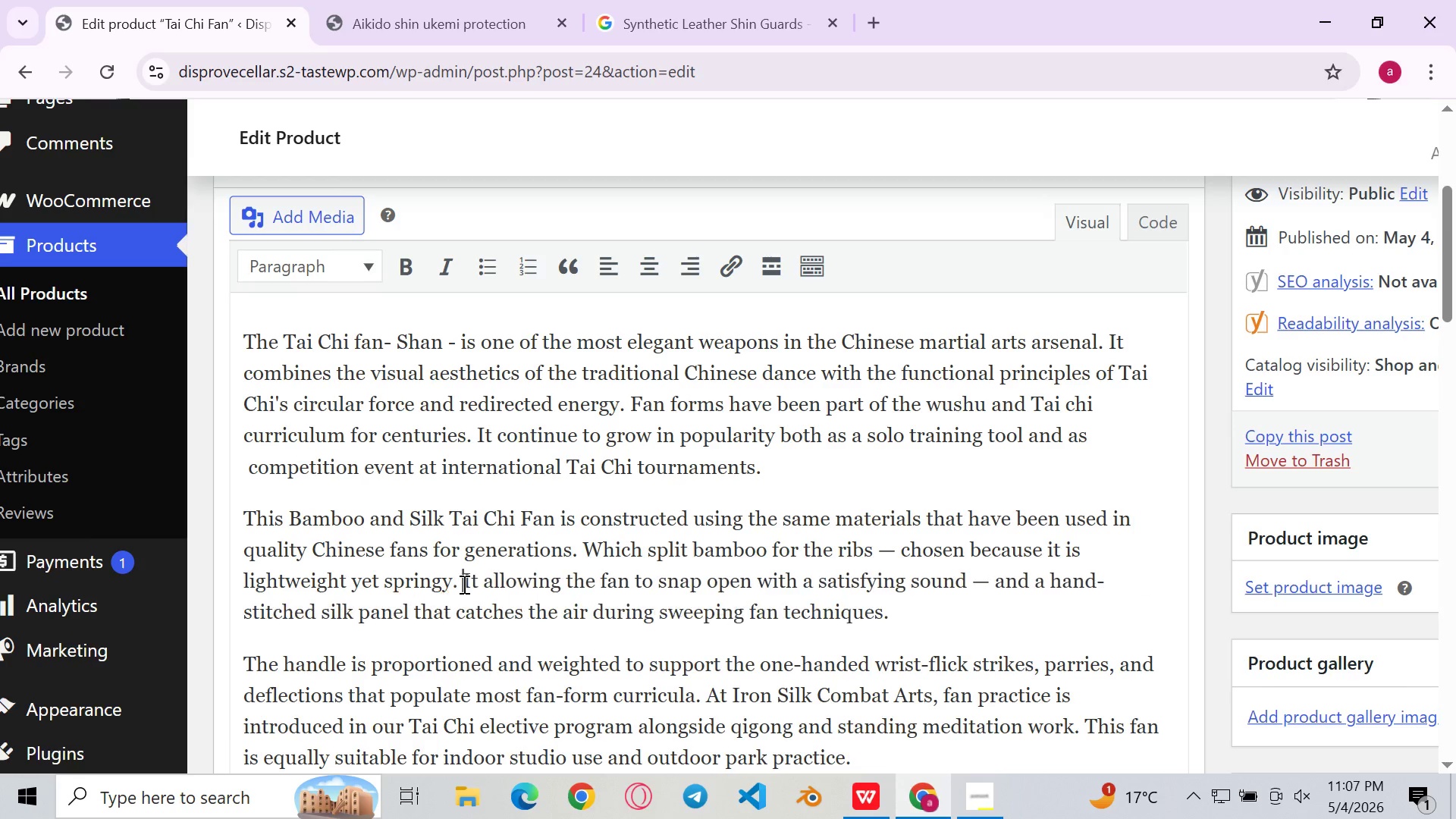 
key(Space)
 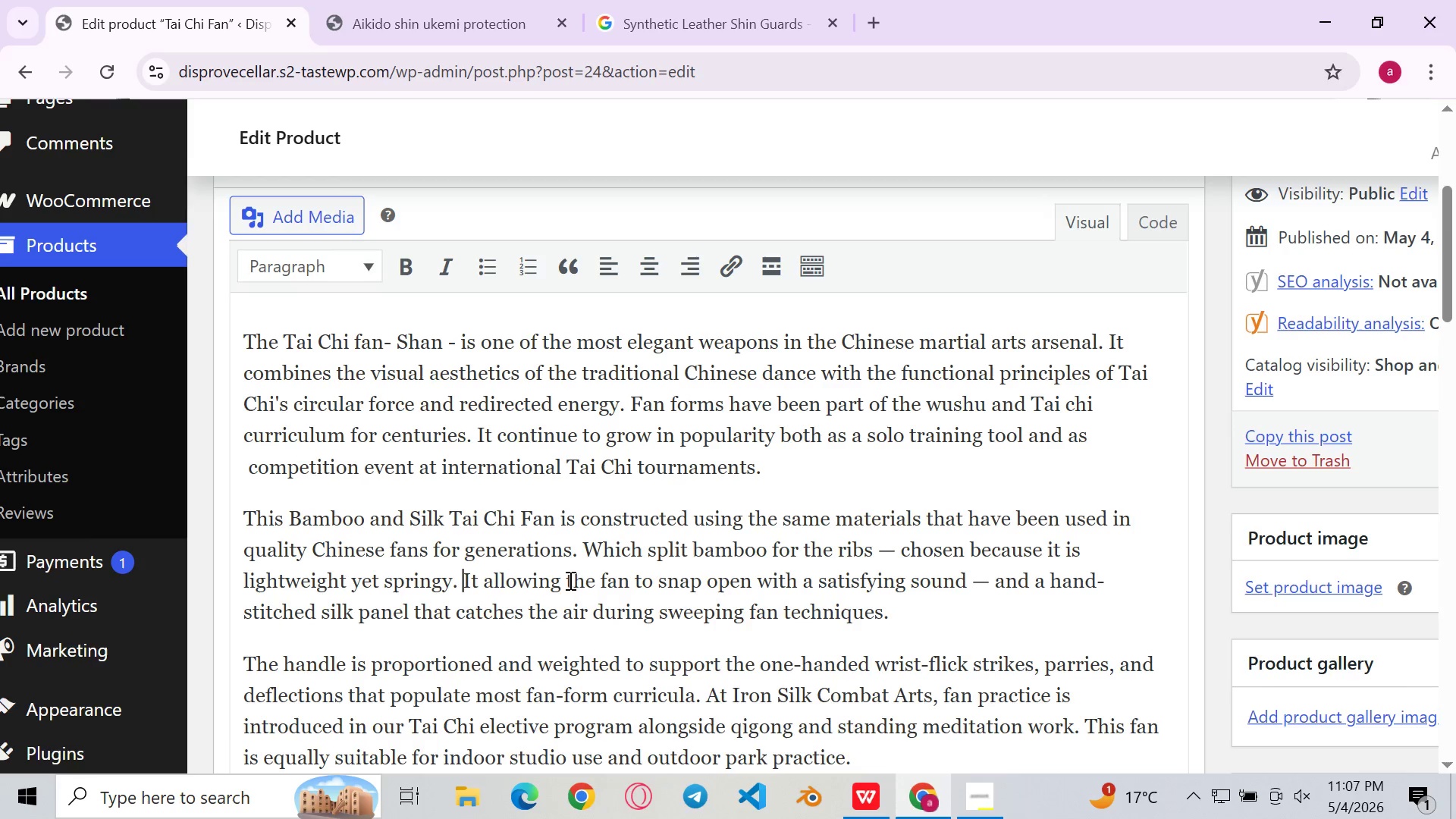 
left_click([558, 583])
 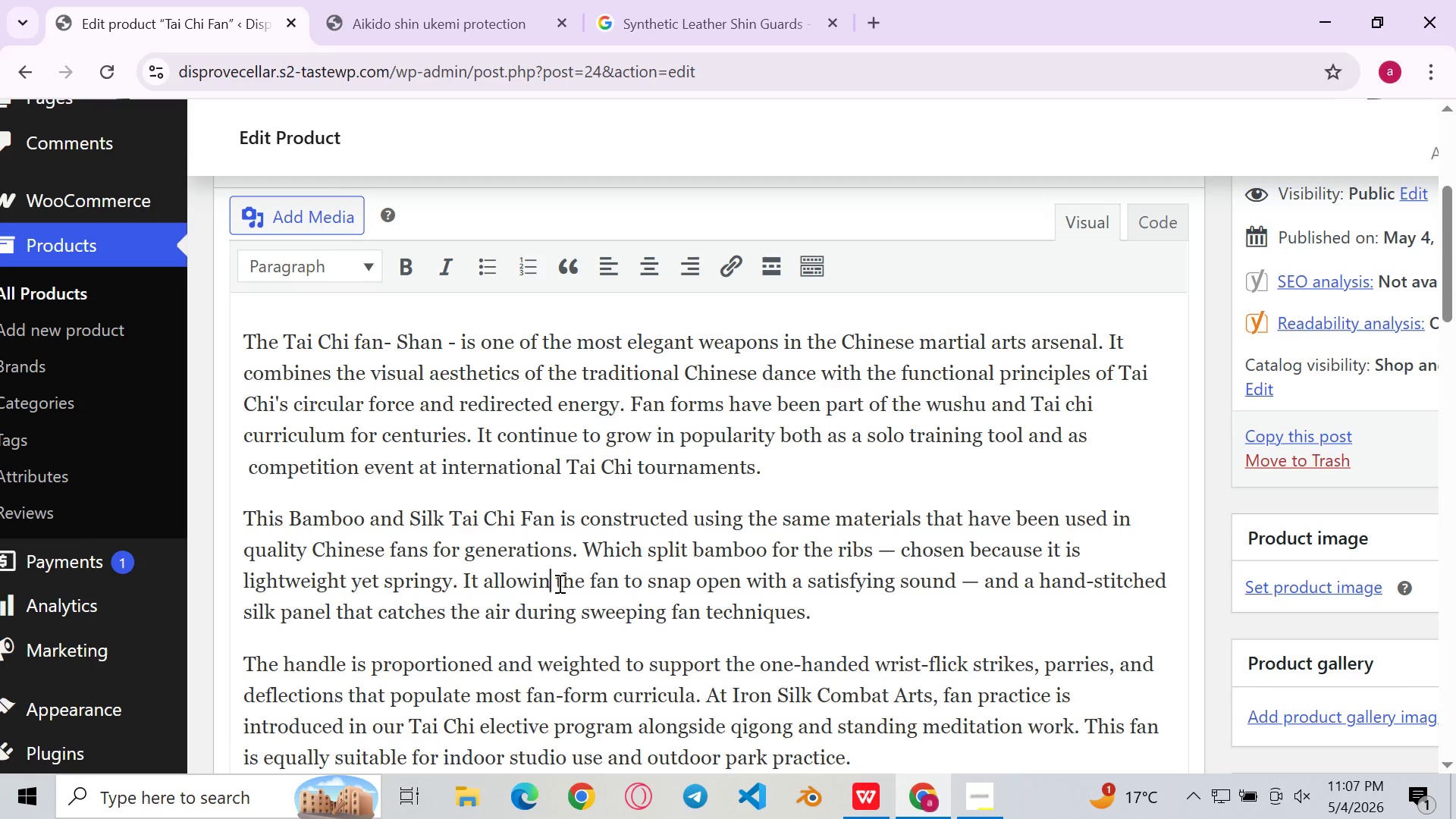 
key(Backspace)
 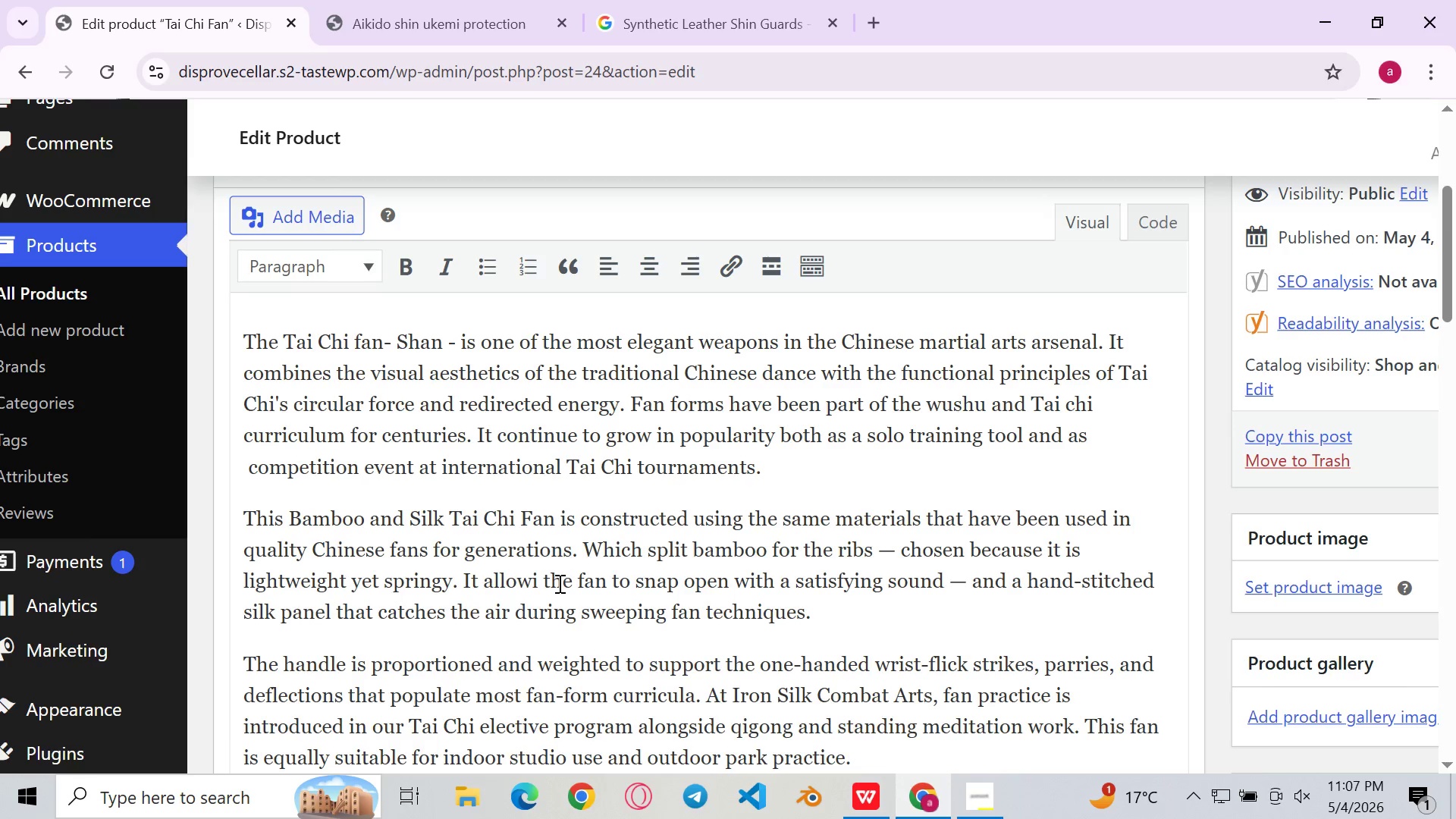 
key(Backspace)
 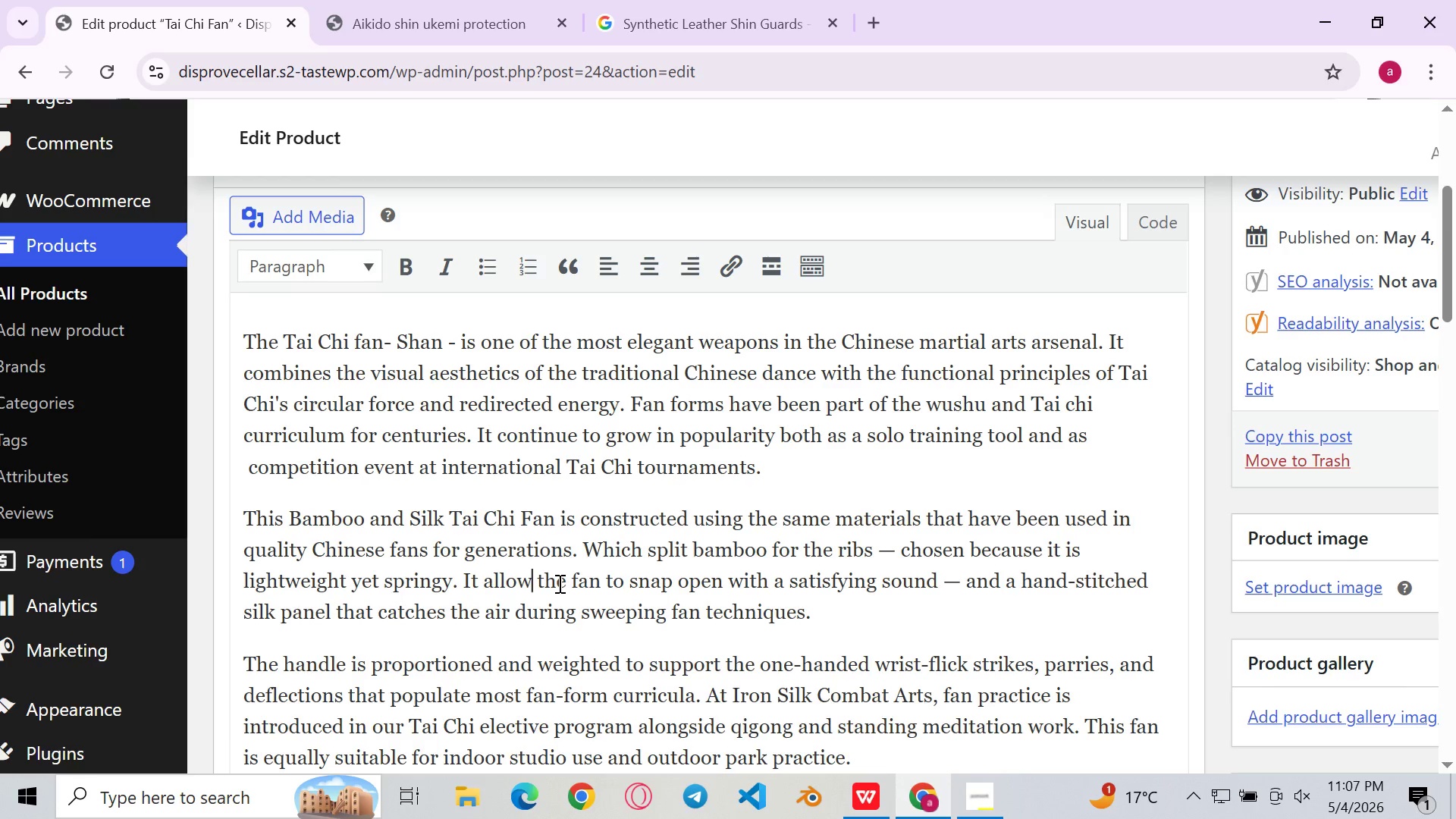 
key(Backspace)
 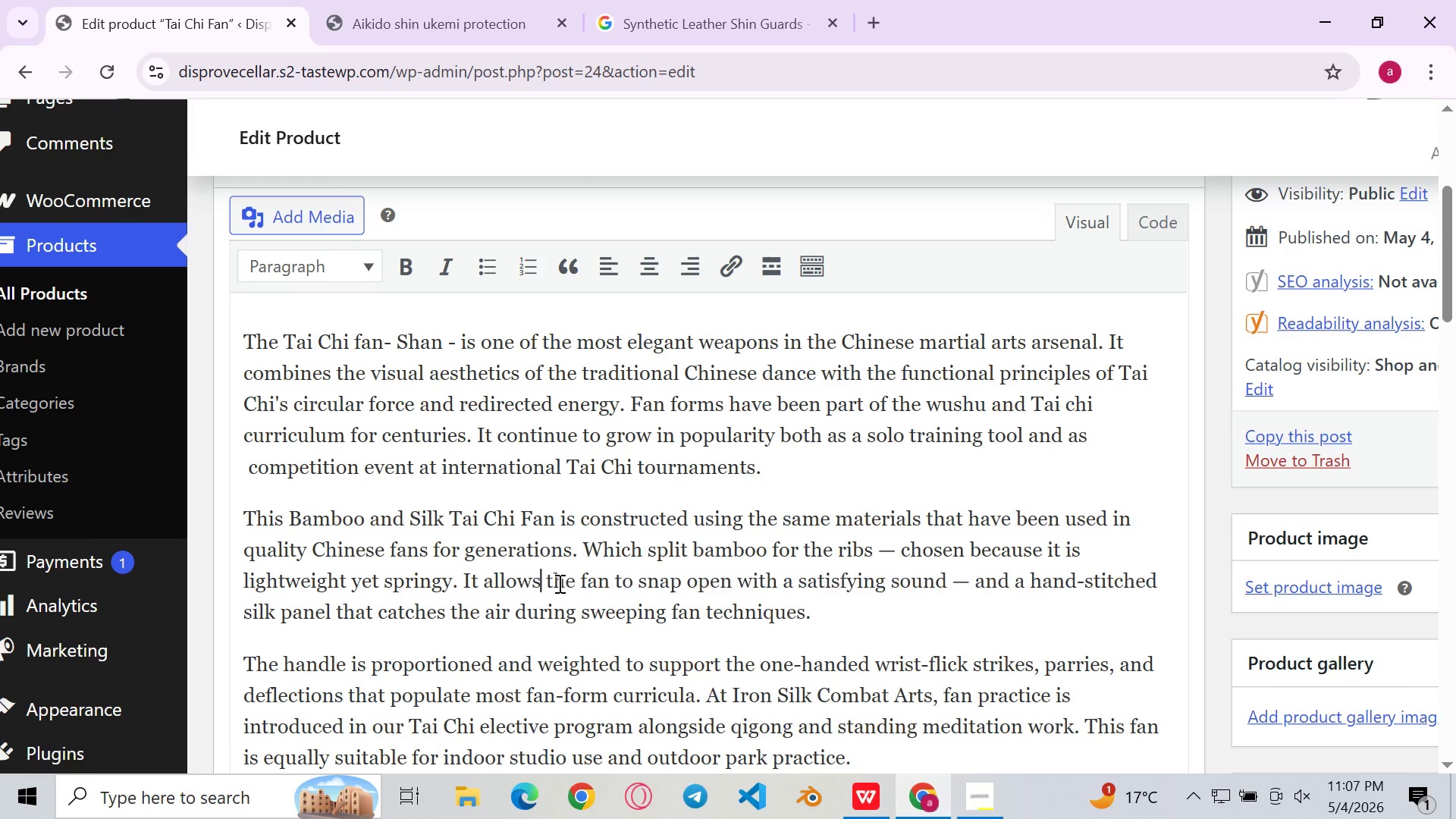 
key(S)
 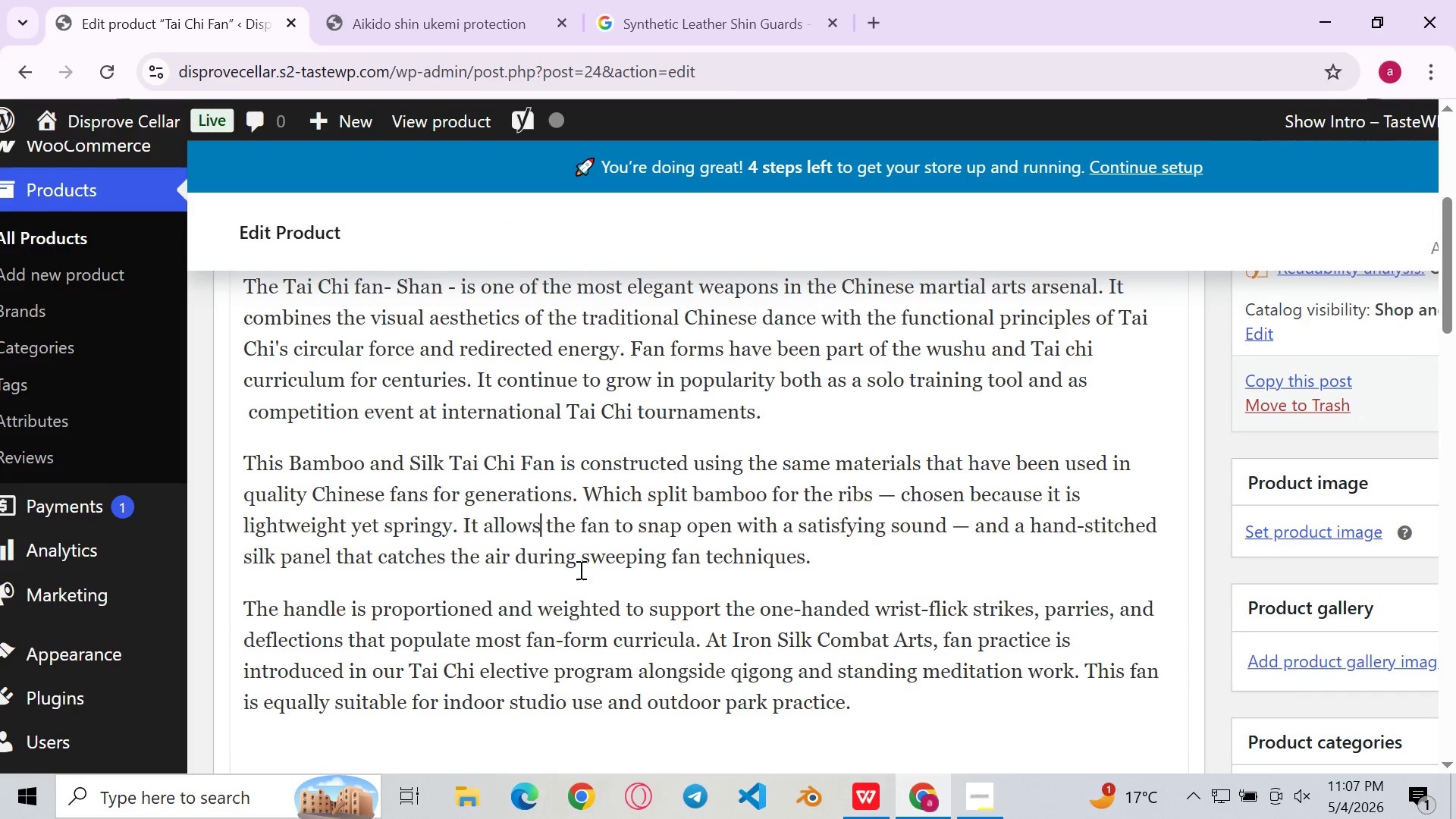 
left_click([692, 534])
 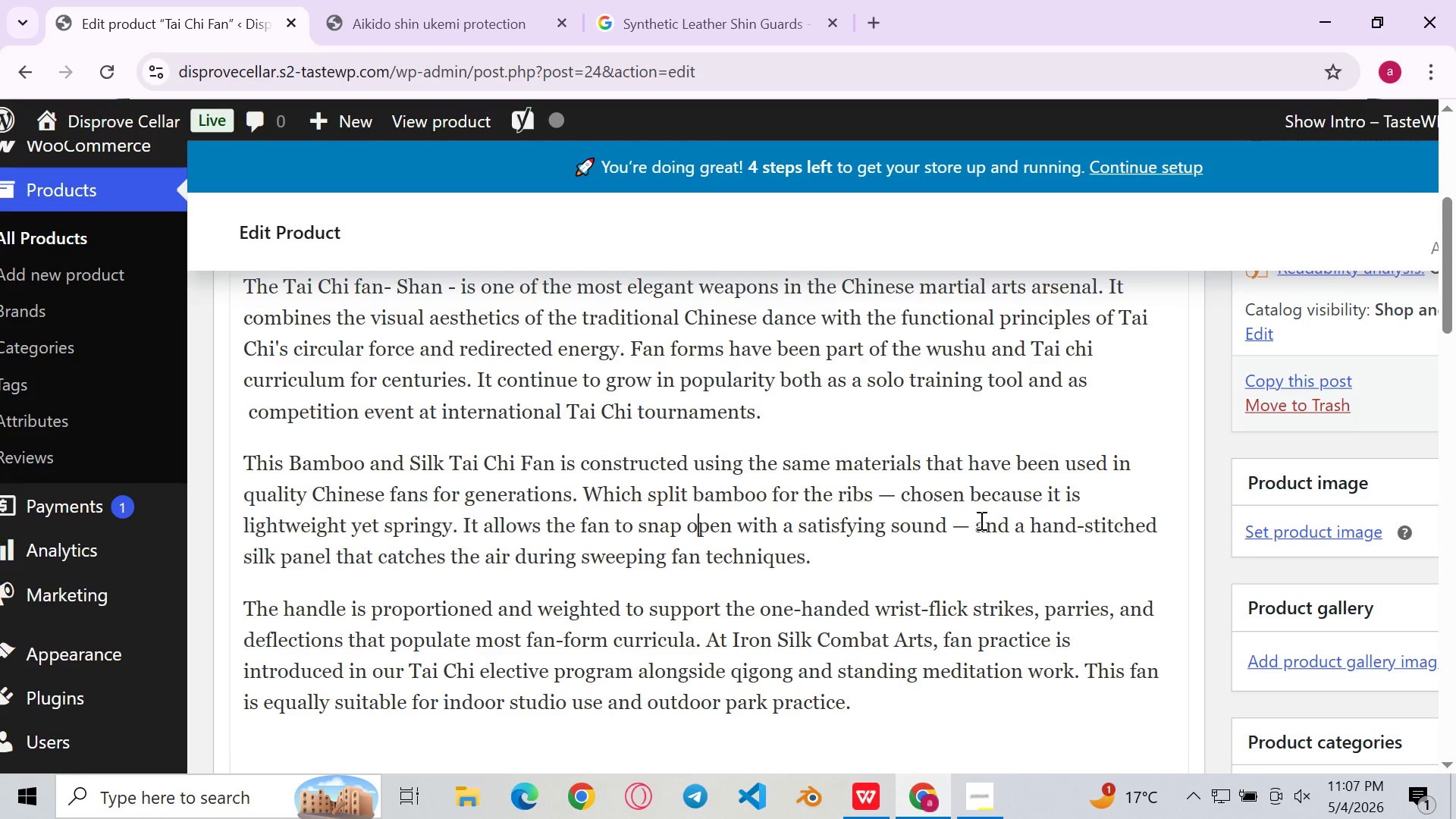 
wait(5.64)
 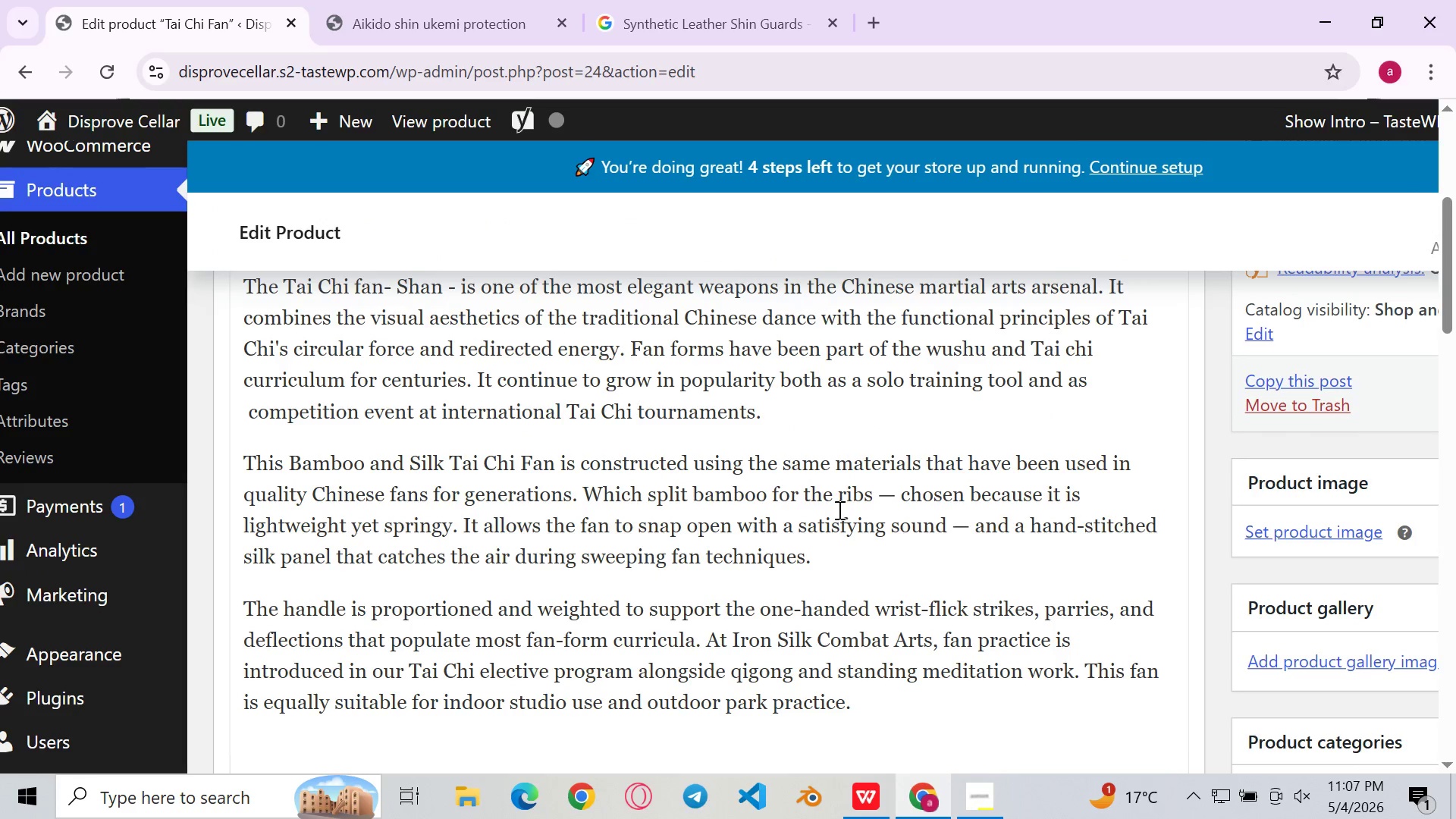 
left_click([958, 538])
 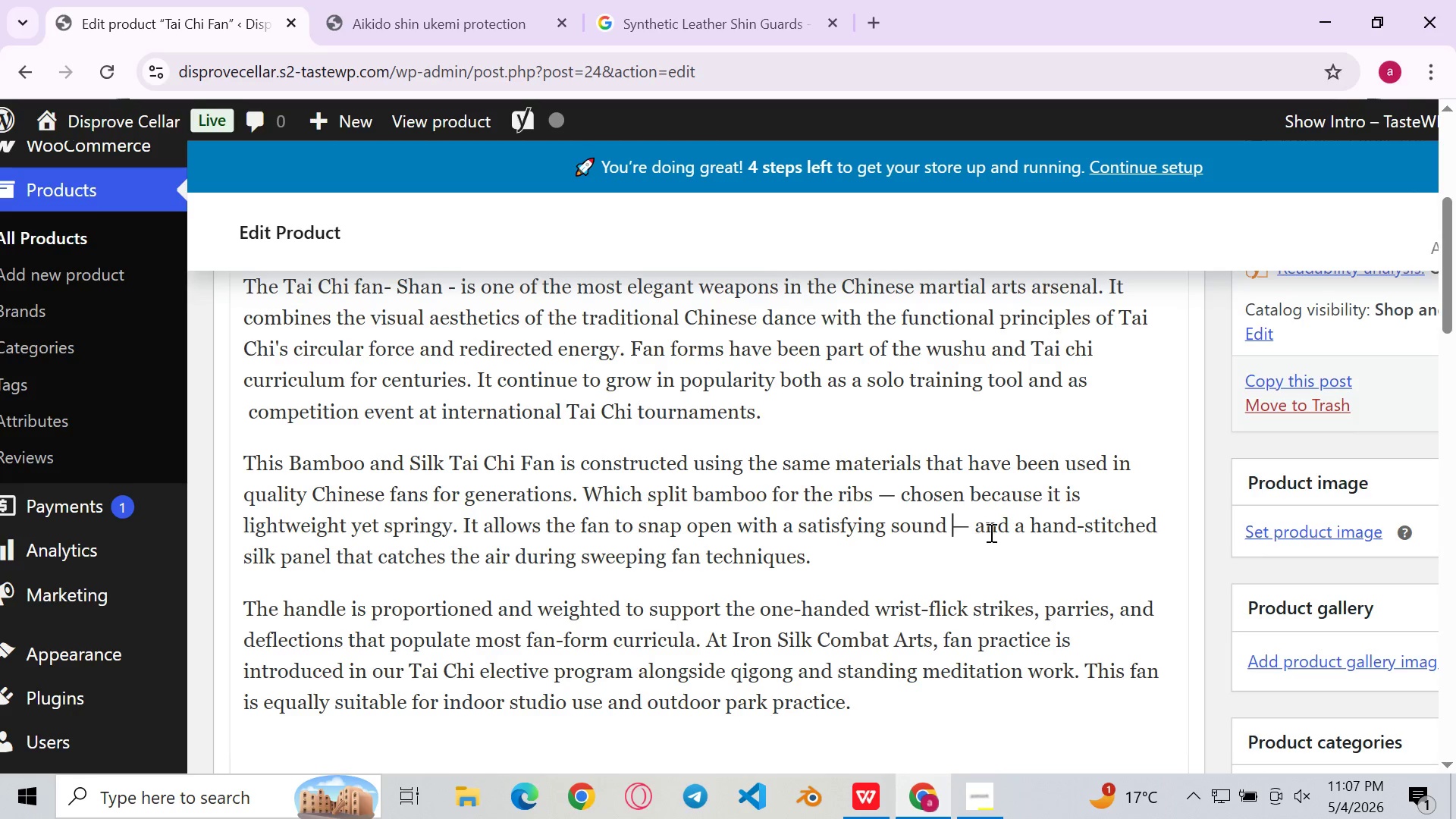 
wait(8.42)
 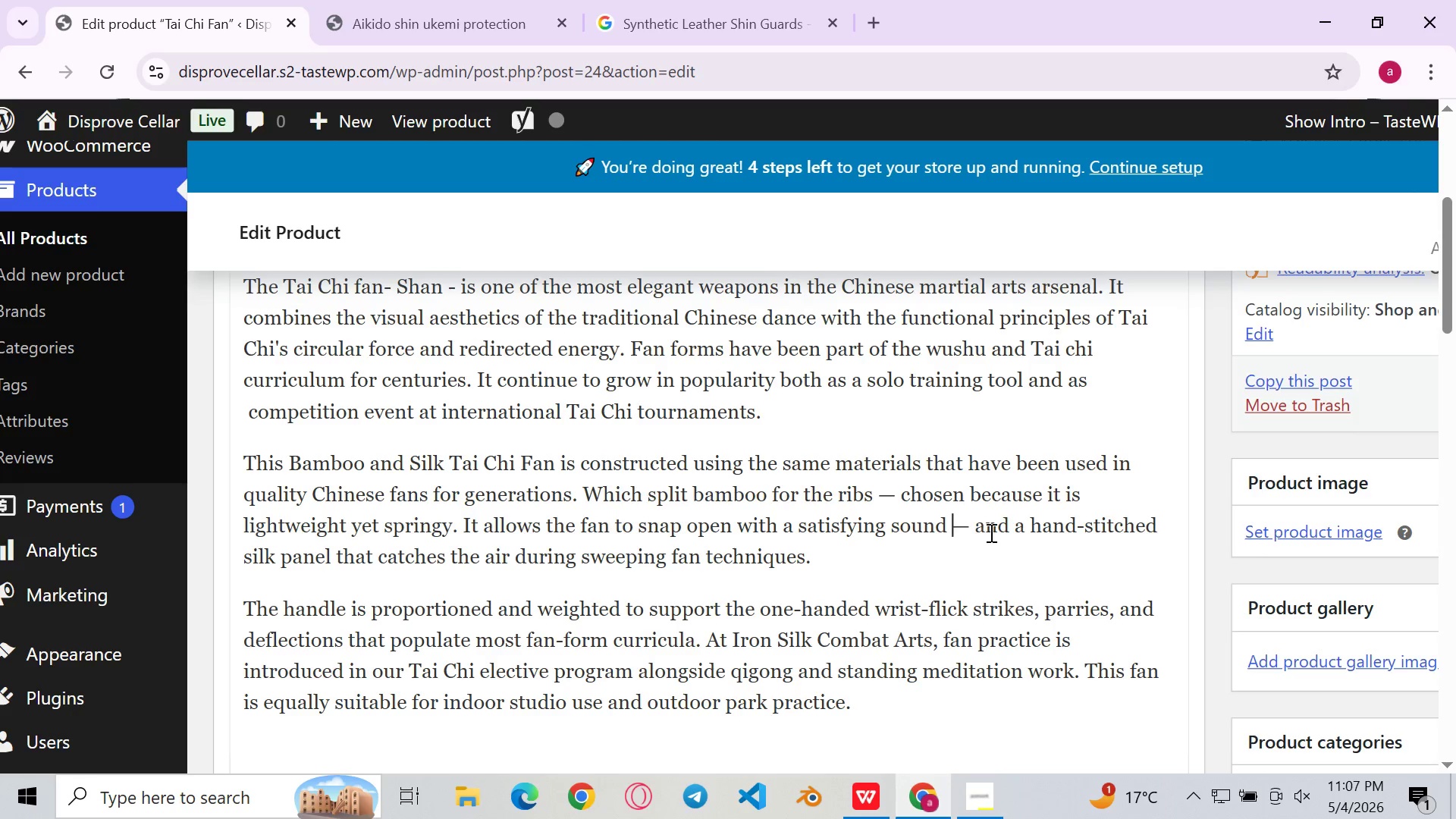 
left_click([1003, 523])
 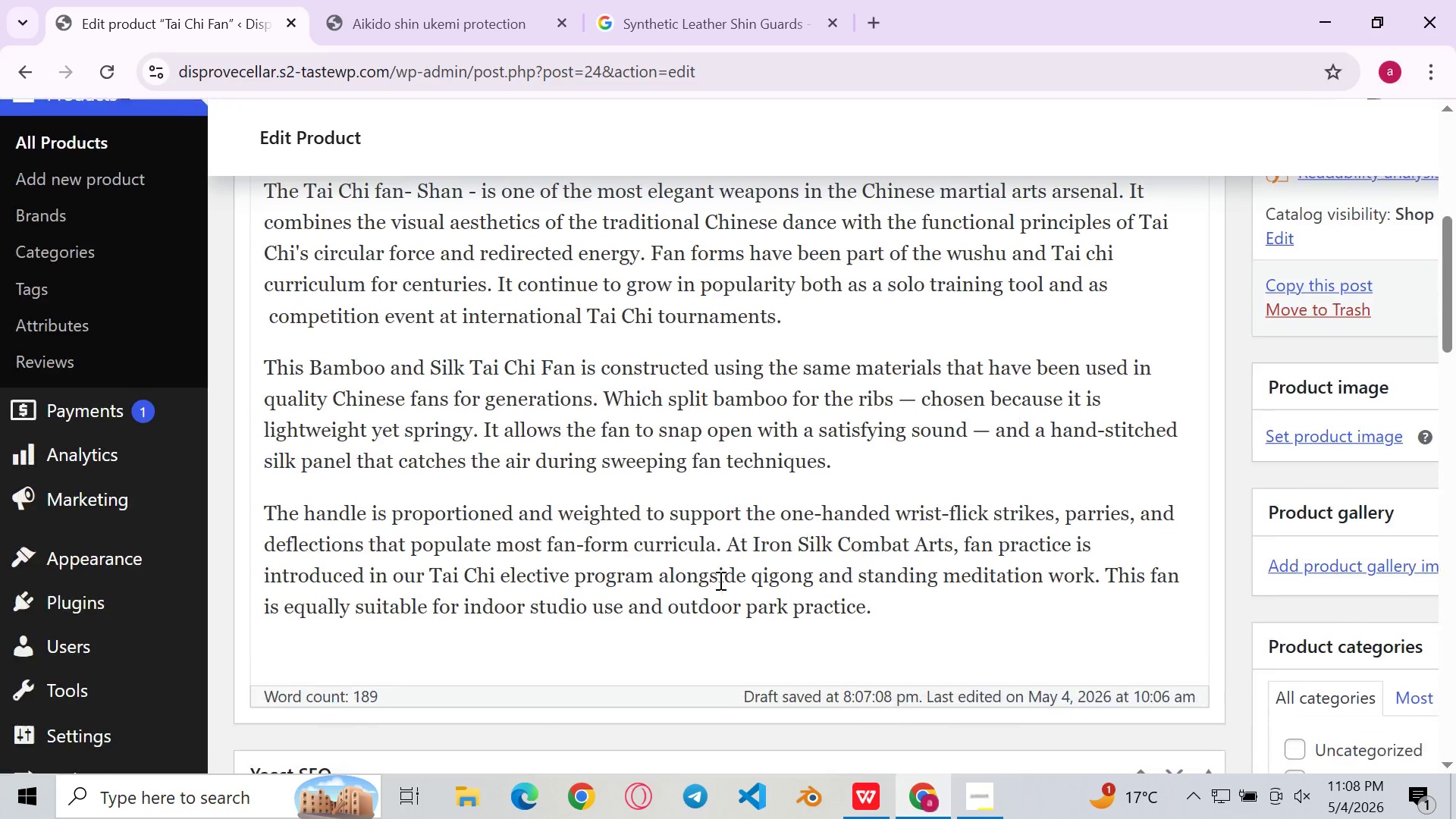 
left_click([661, 552])
 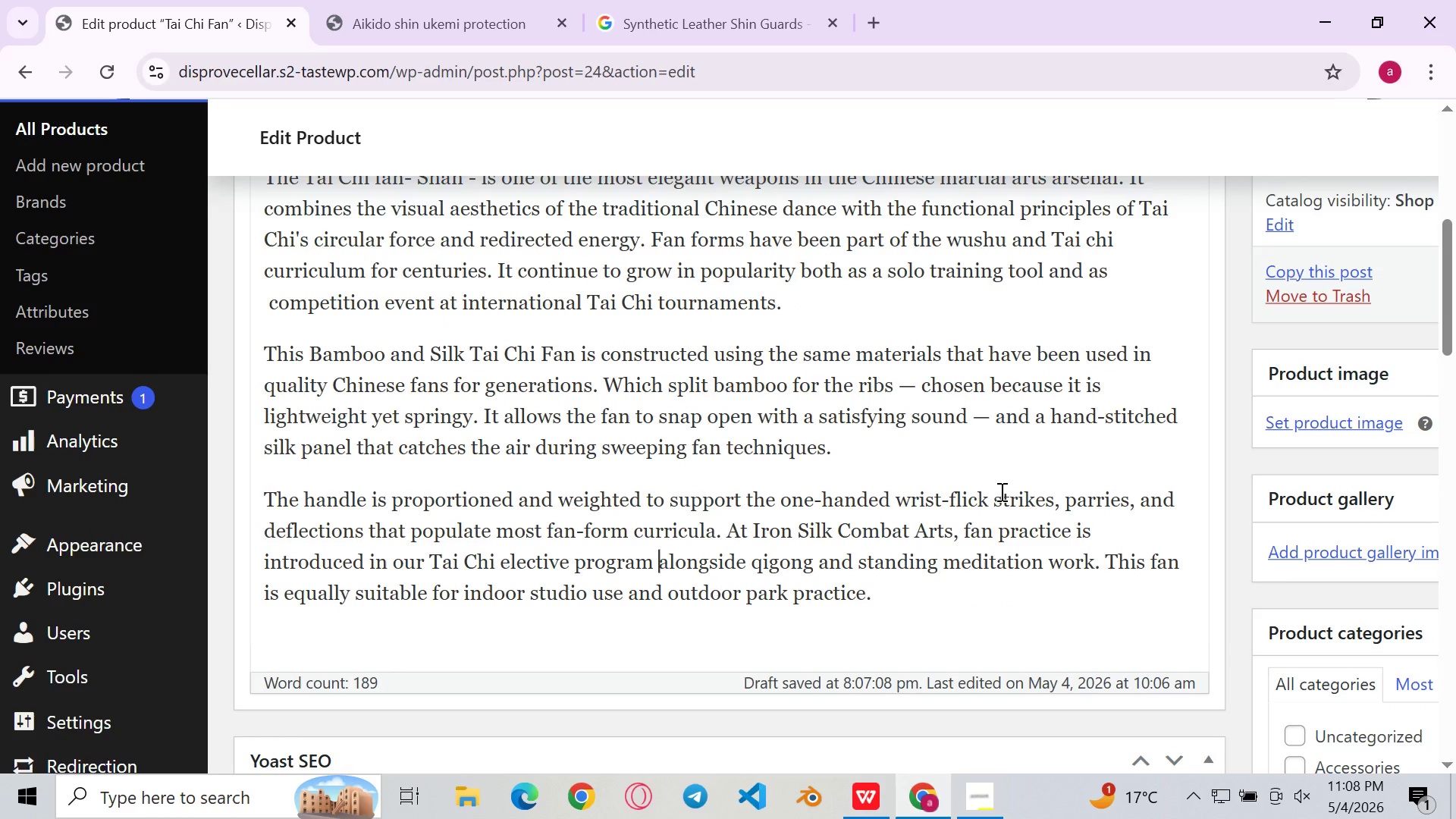 
wait(10.44)
 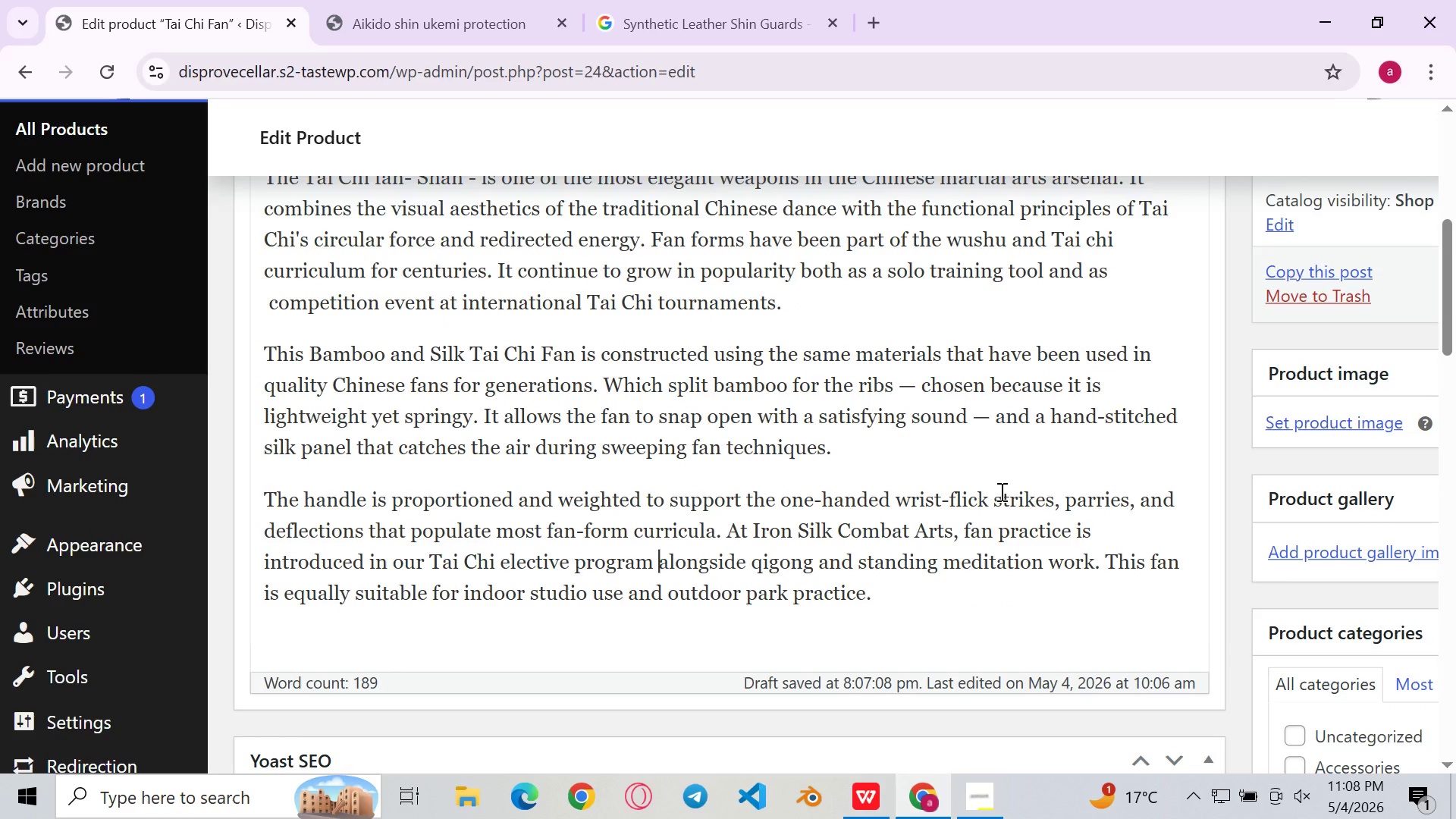 
left_click([984, 561])
 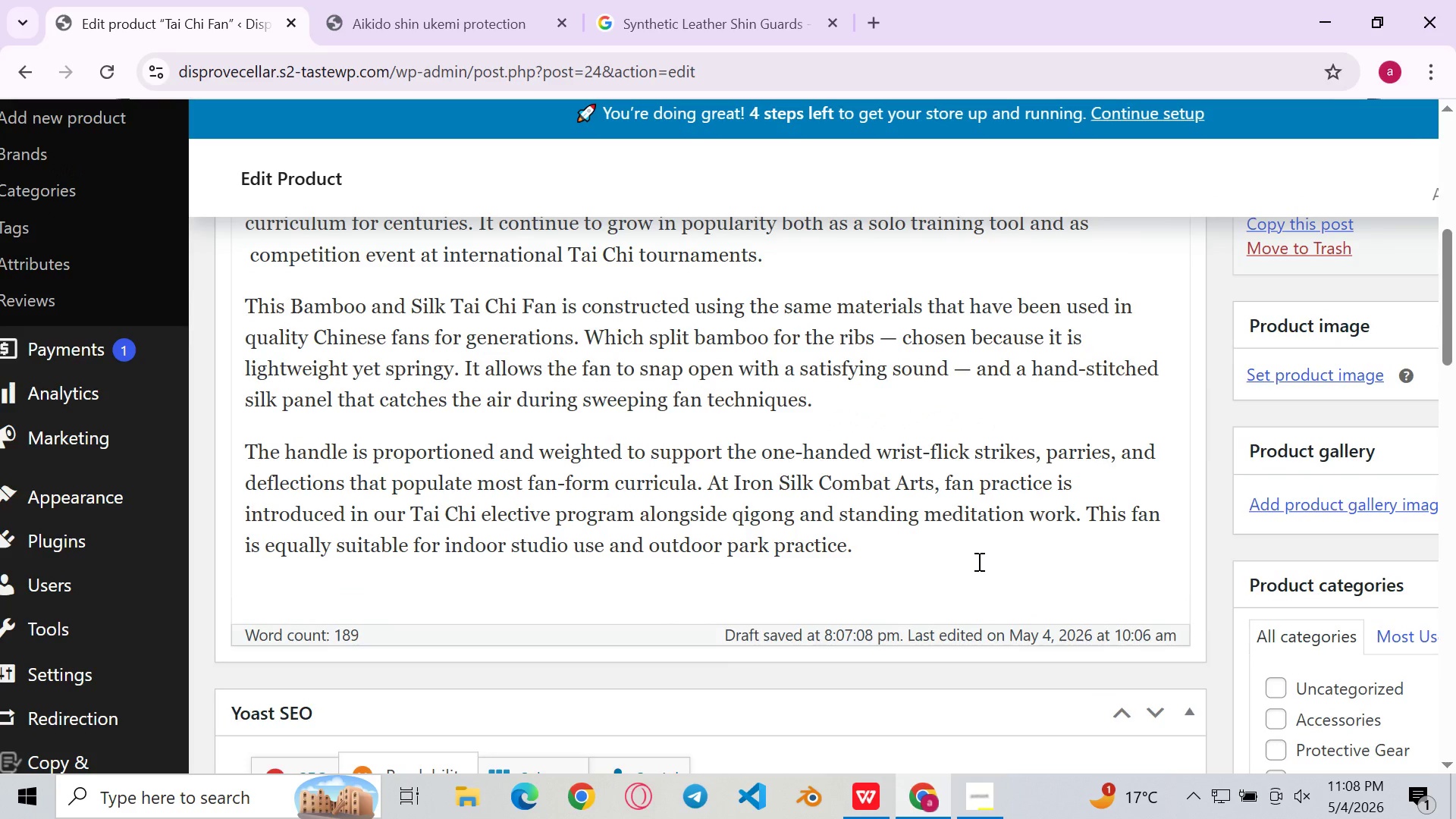 
left_click([874, 567])
 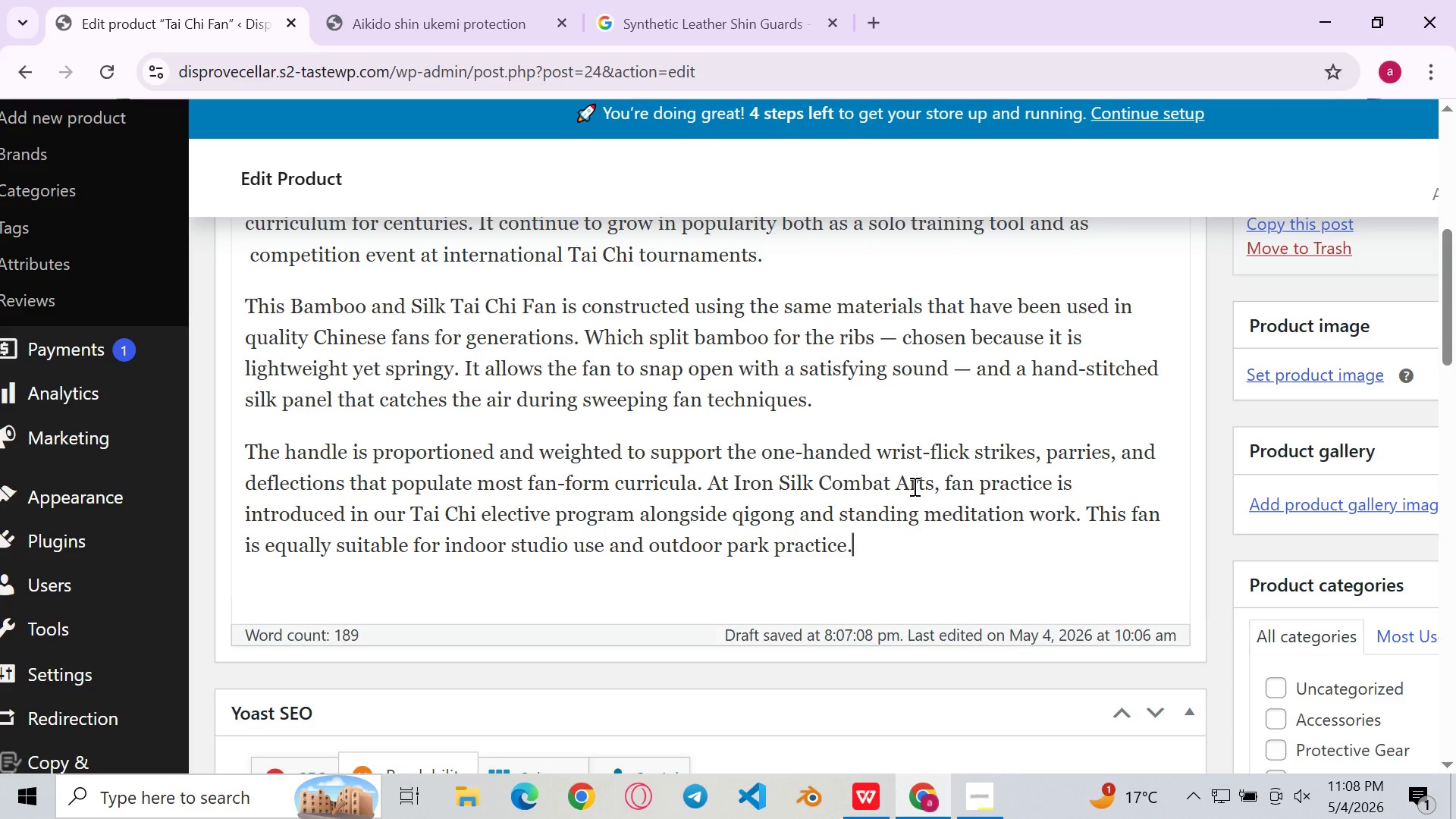 
wait(9.36)
 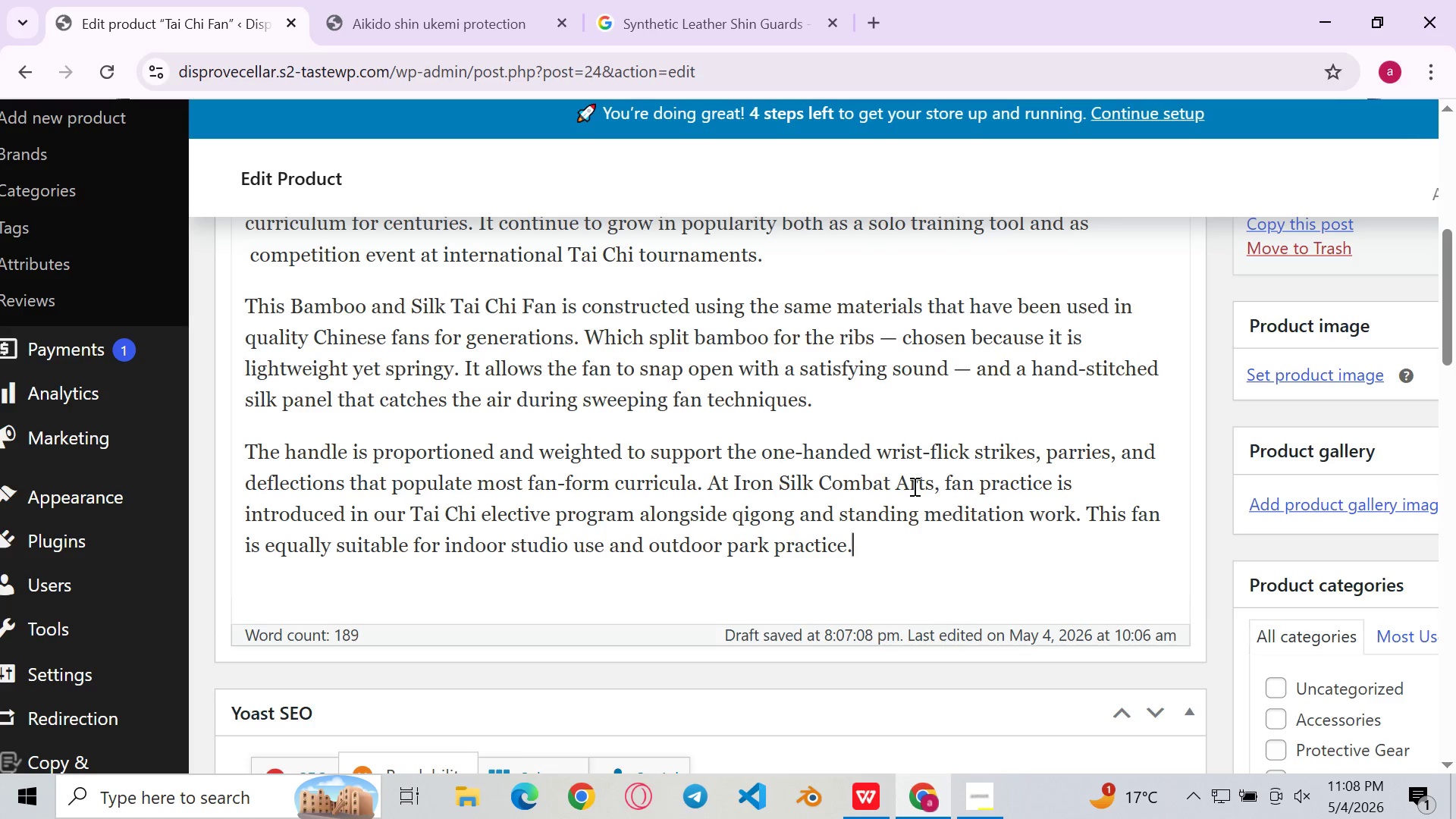 
left_click([964, 455])
 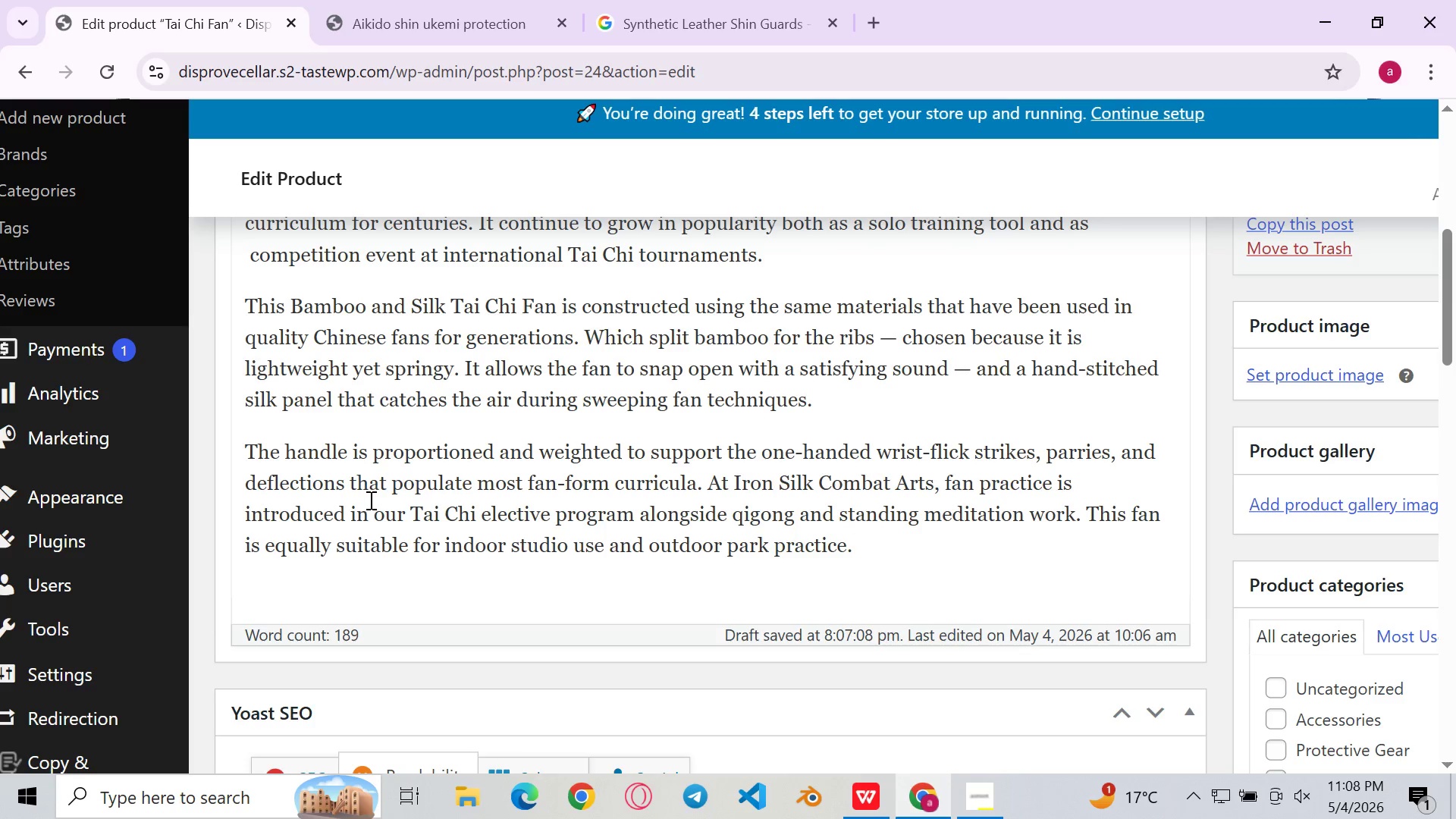 
wait(5.2)
 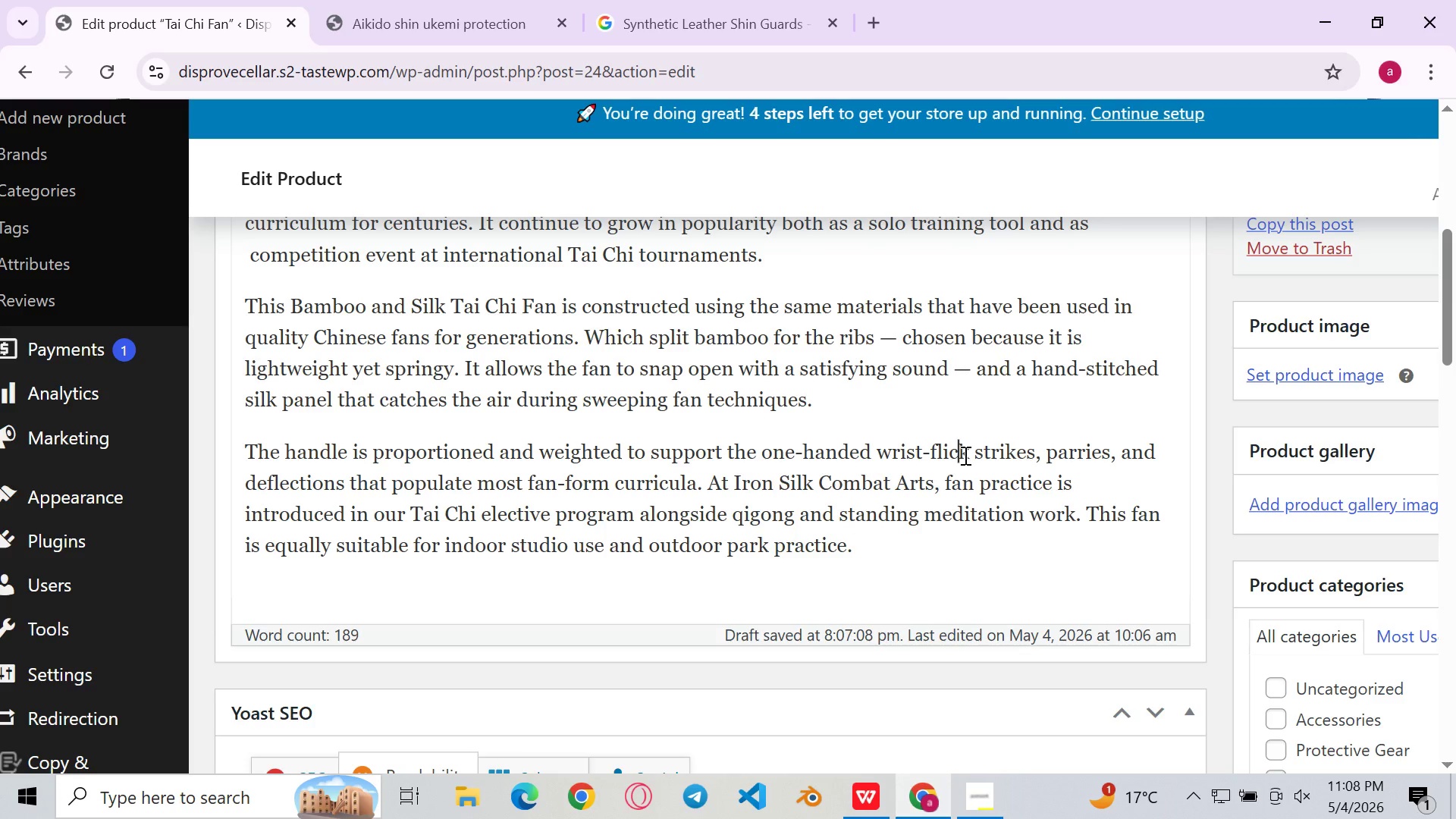 
left_click([561, 458])
 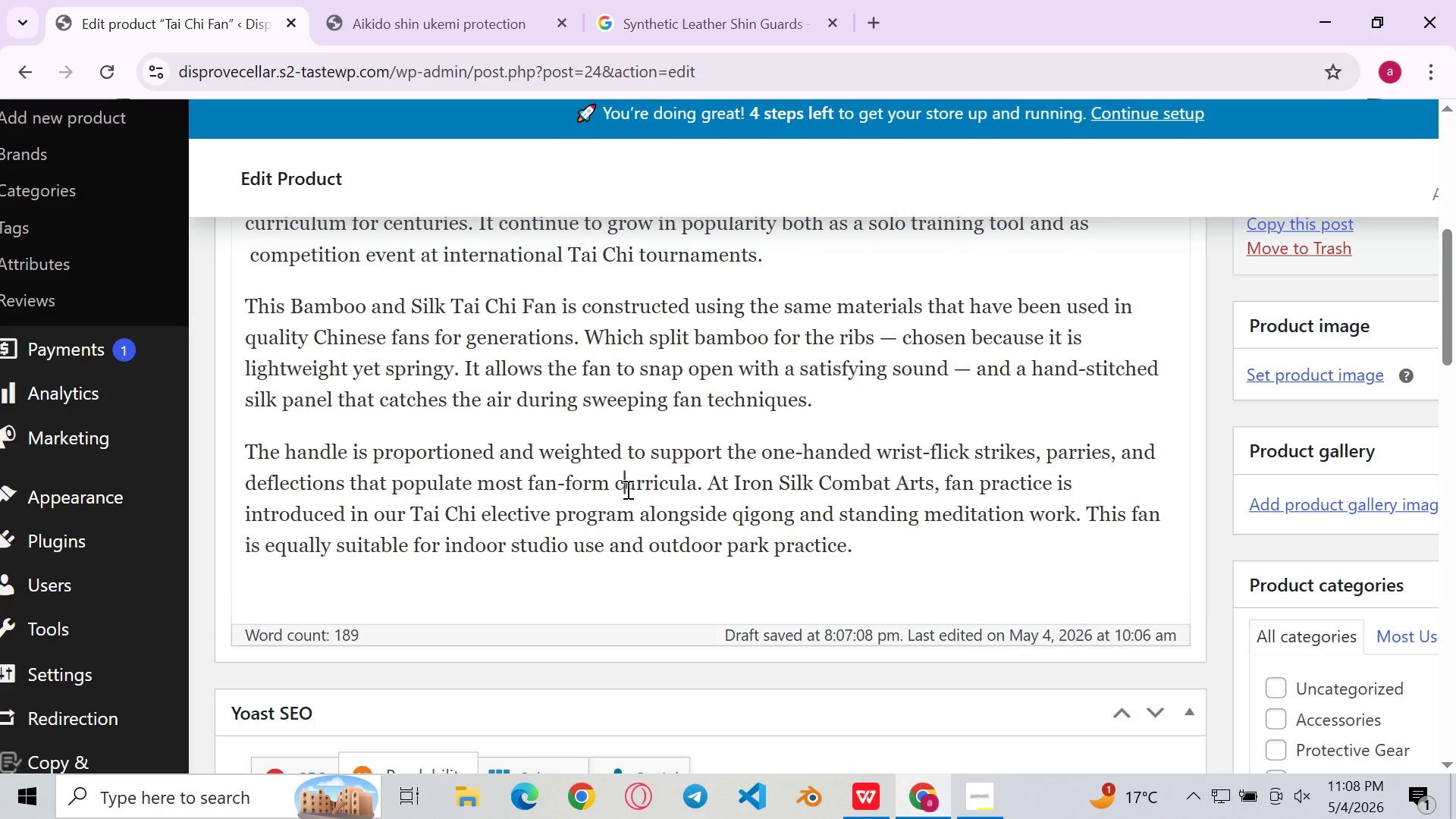 
left_click([626, 489])
 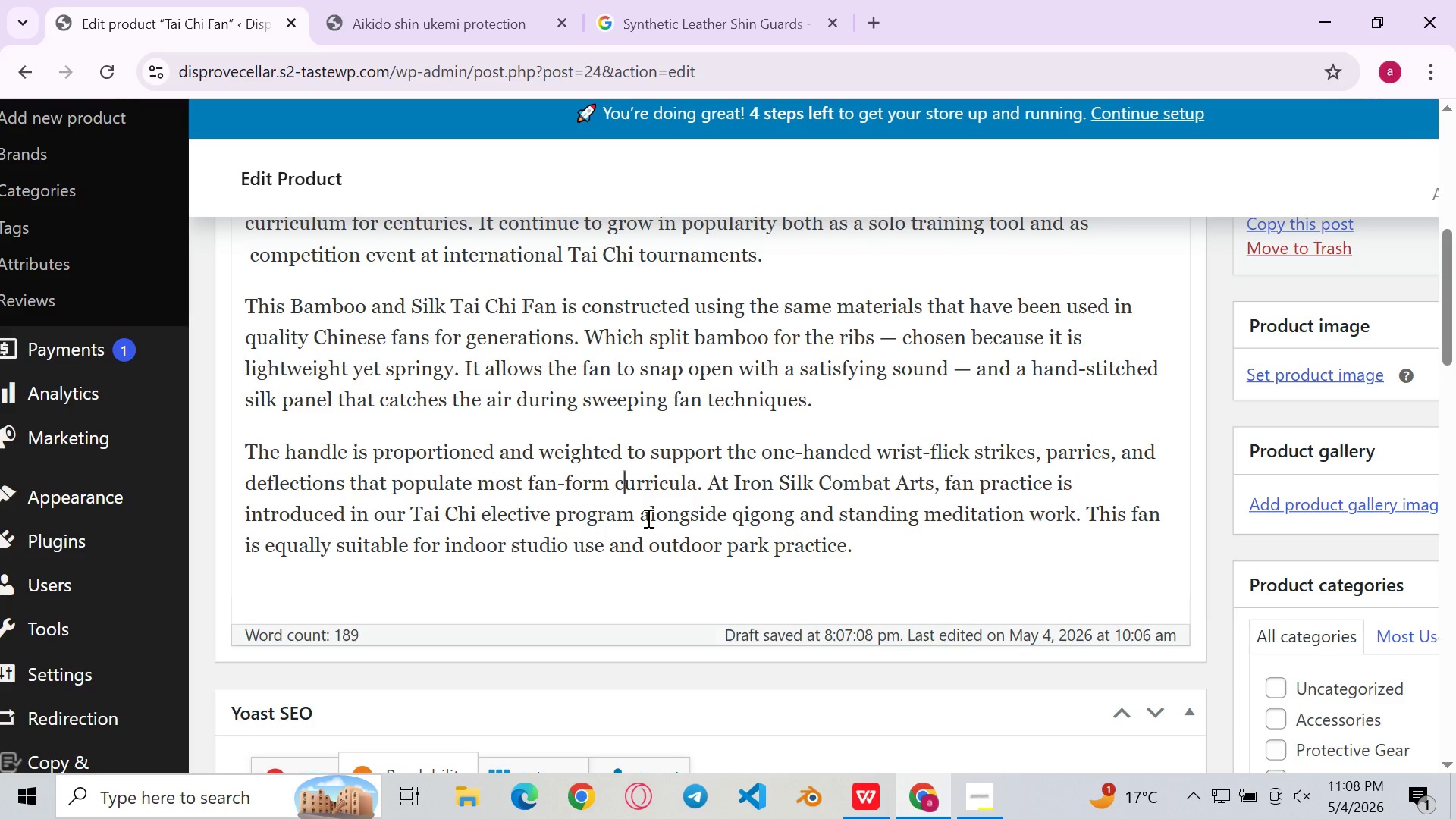 
wait(7.5)
 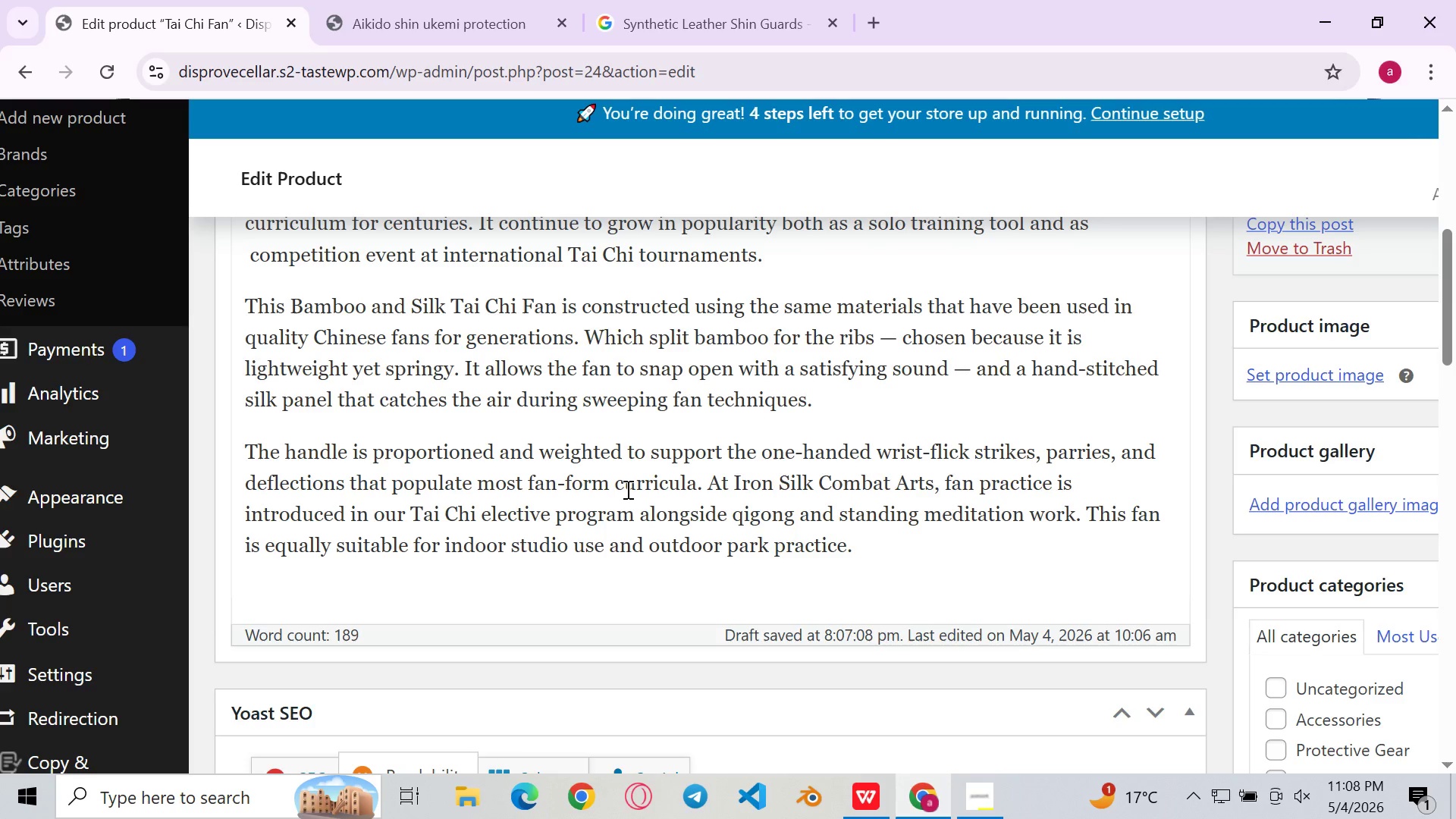 
left_click([637, 519])
 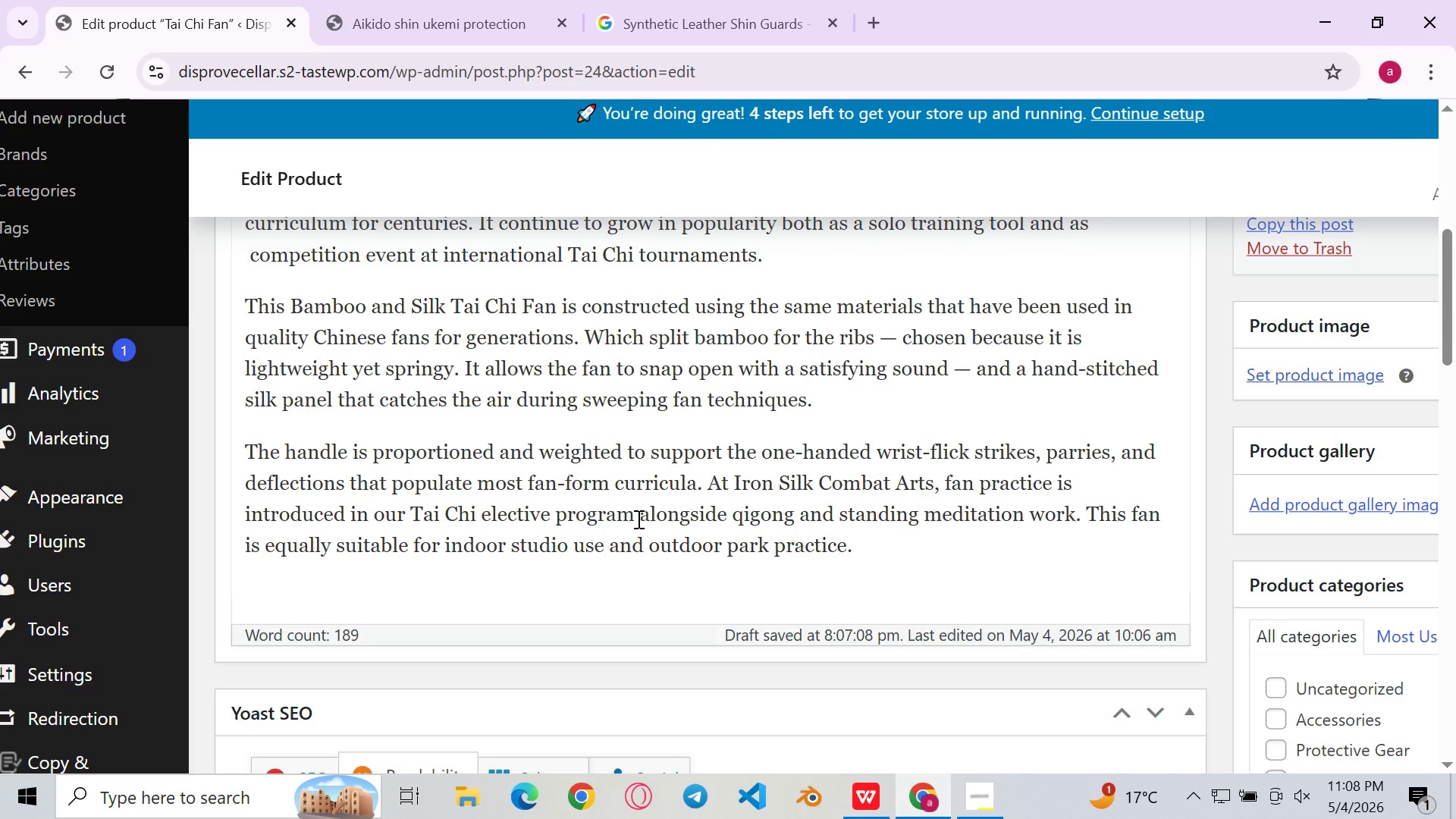 
key(Period)
 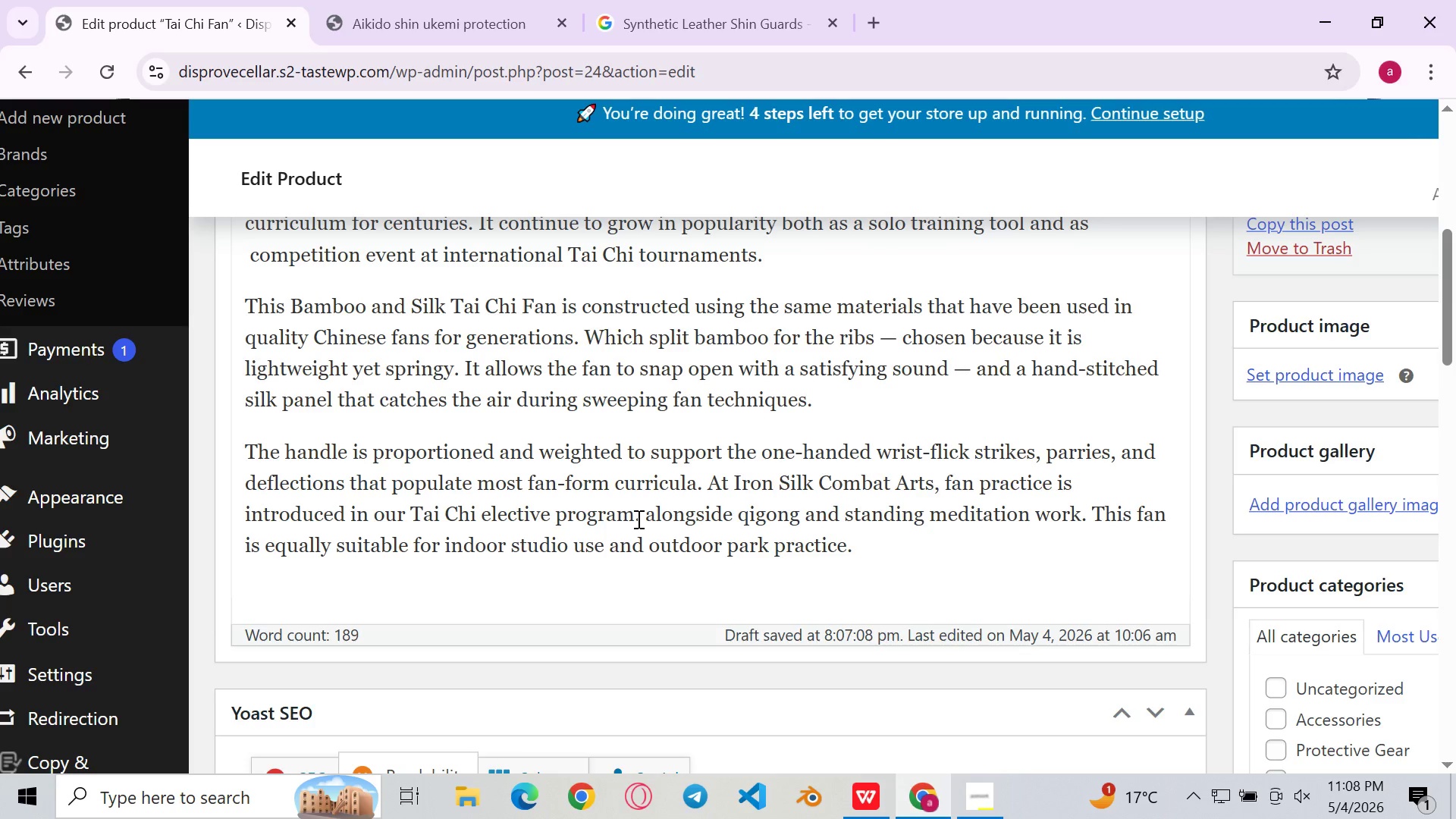 
key(ArrowRight)
 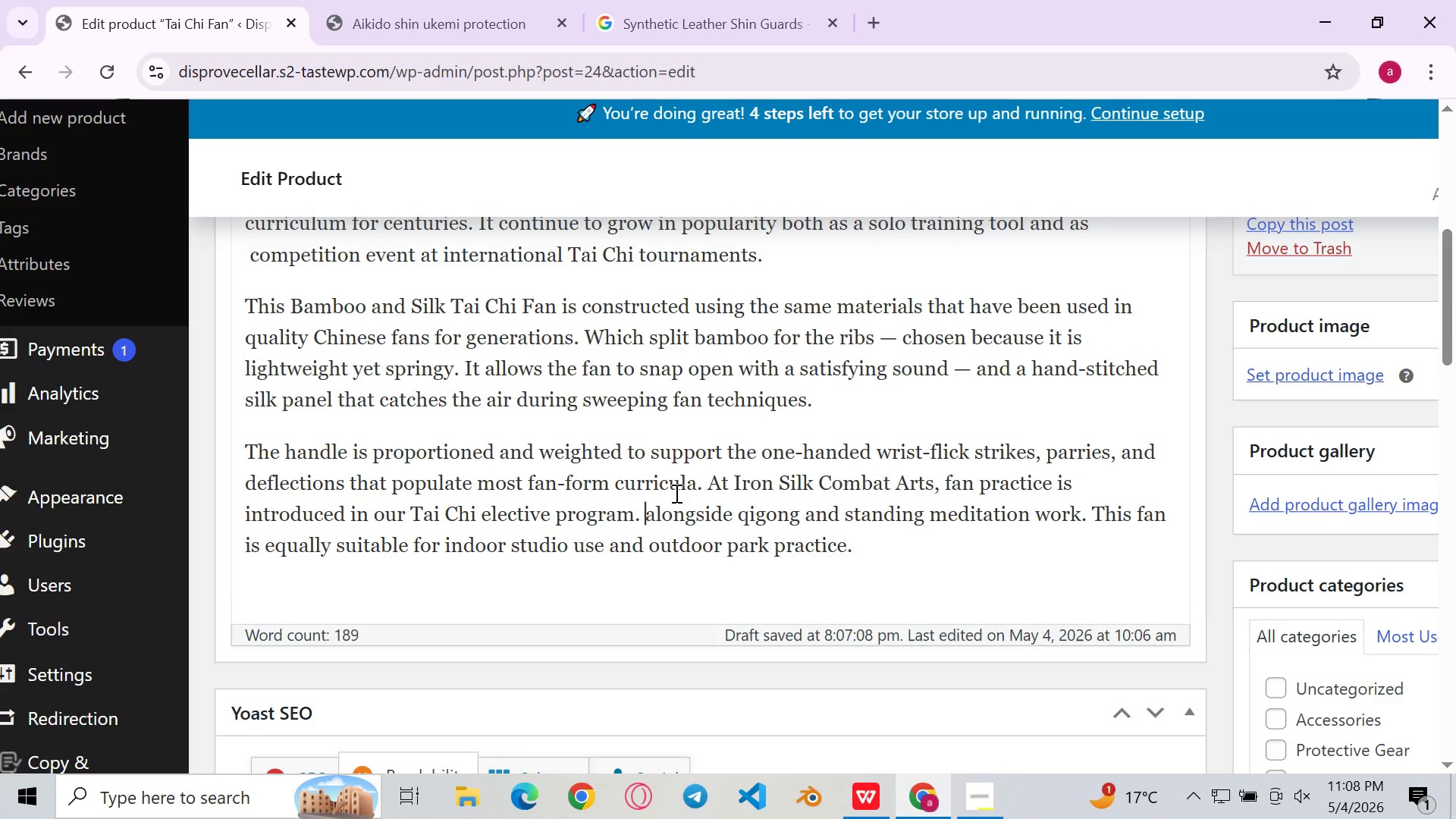 
type(Most of times )
key(Backspace)
type( )
 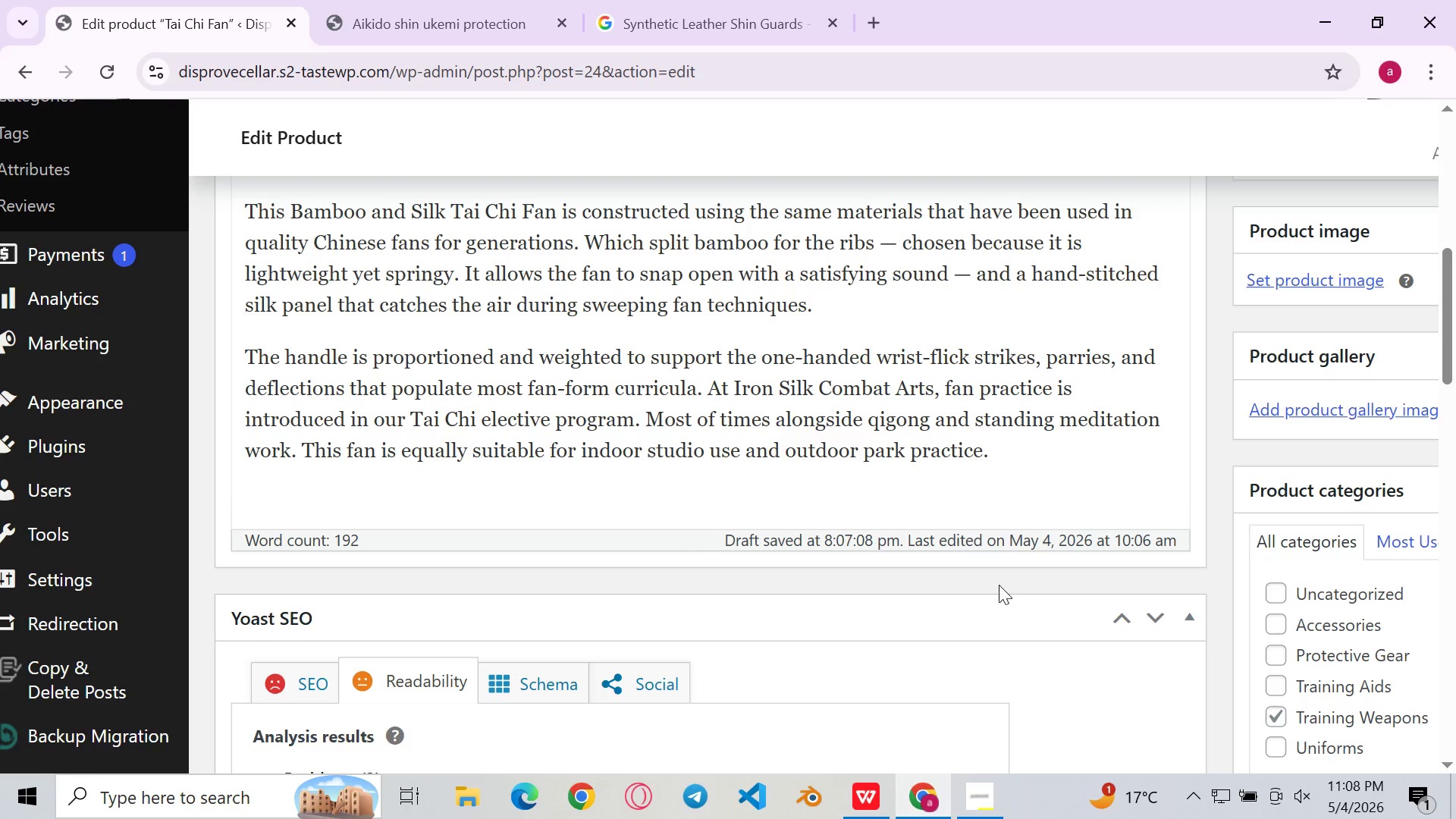 
left_click([993, 591])
 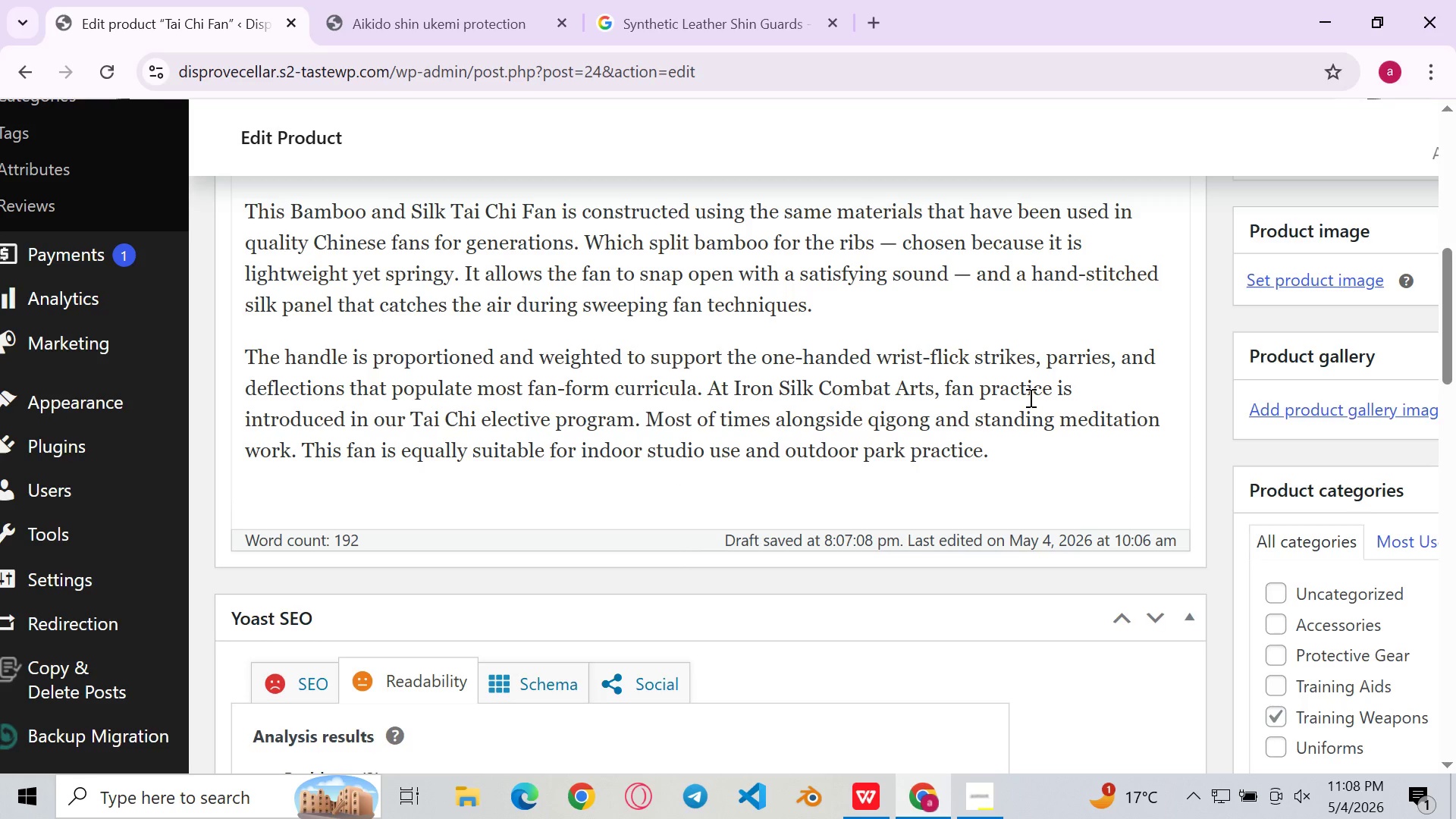 
left_click([1008, 403])
 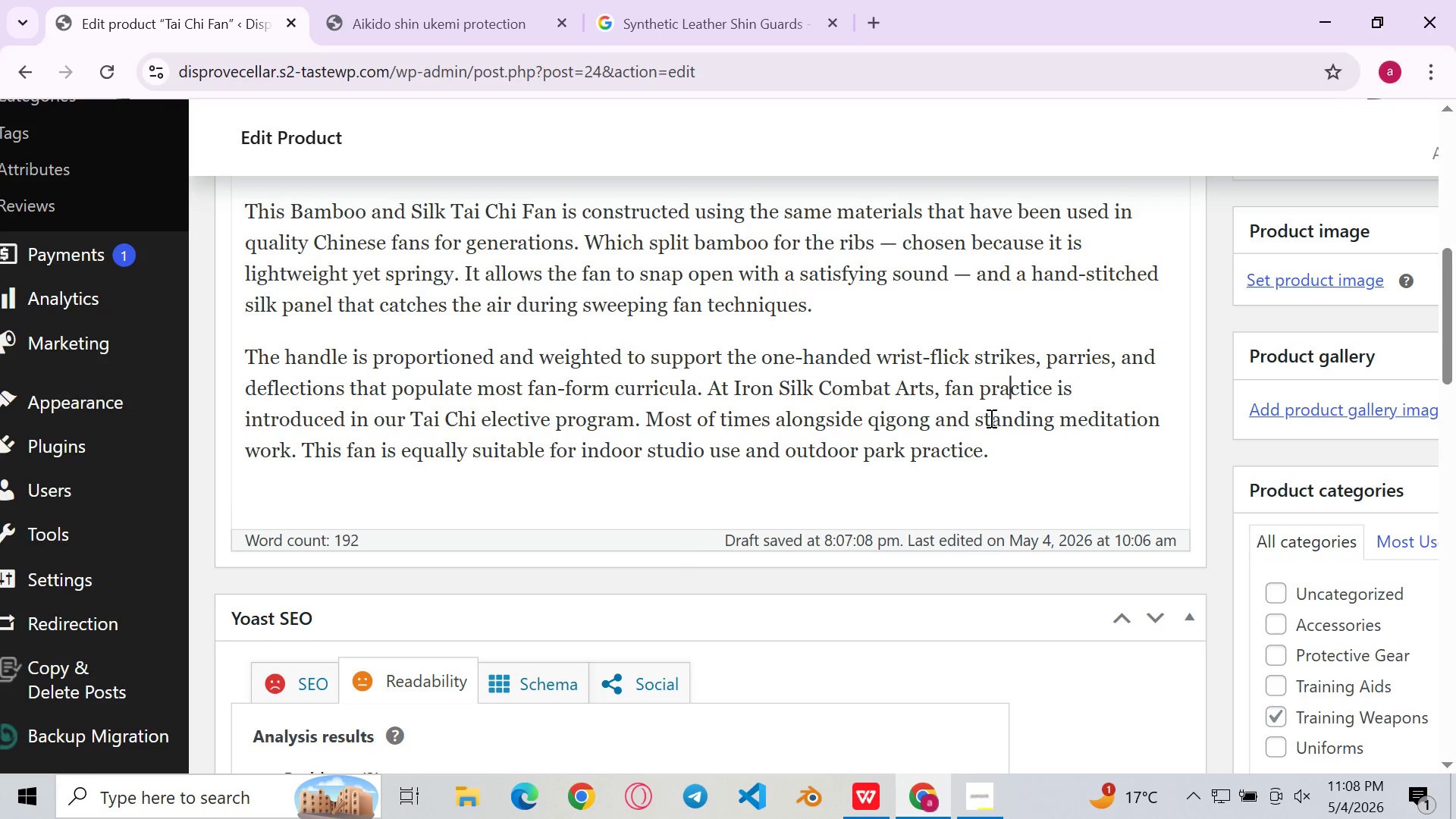 
left_click([990, 418])
 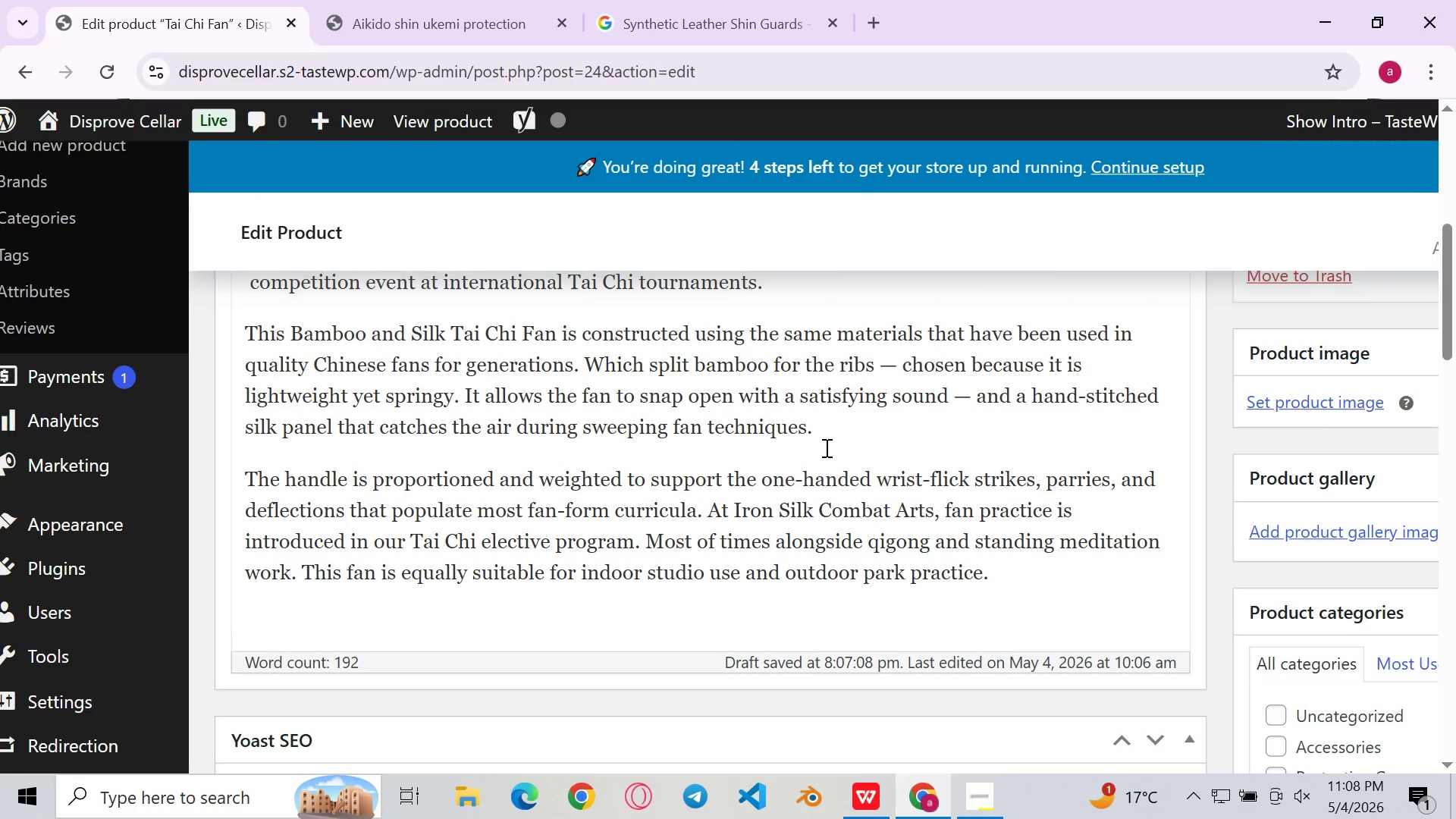 
left_click([782, 452])
 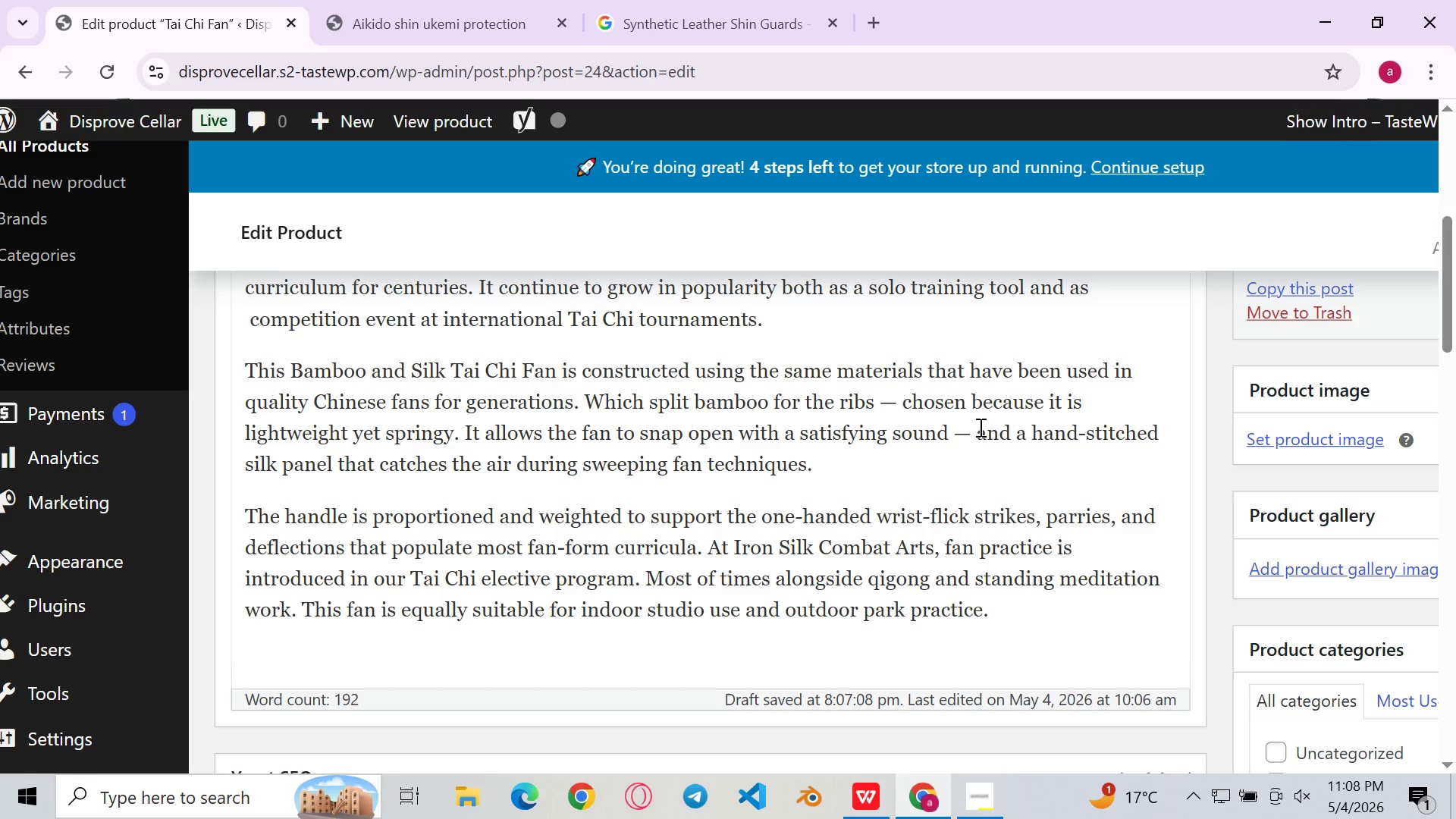 
left_click([967, 440])
 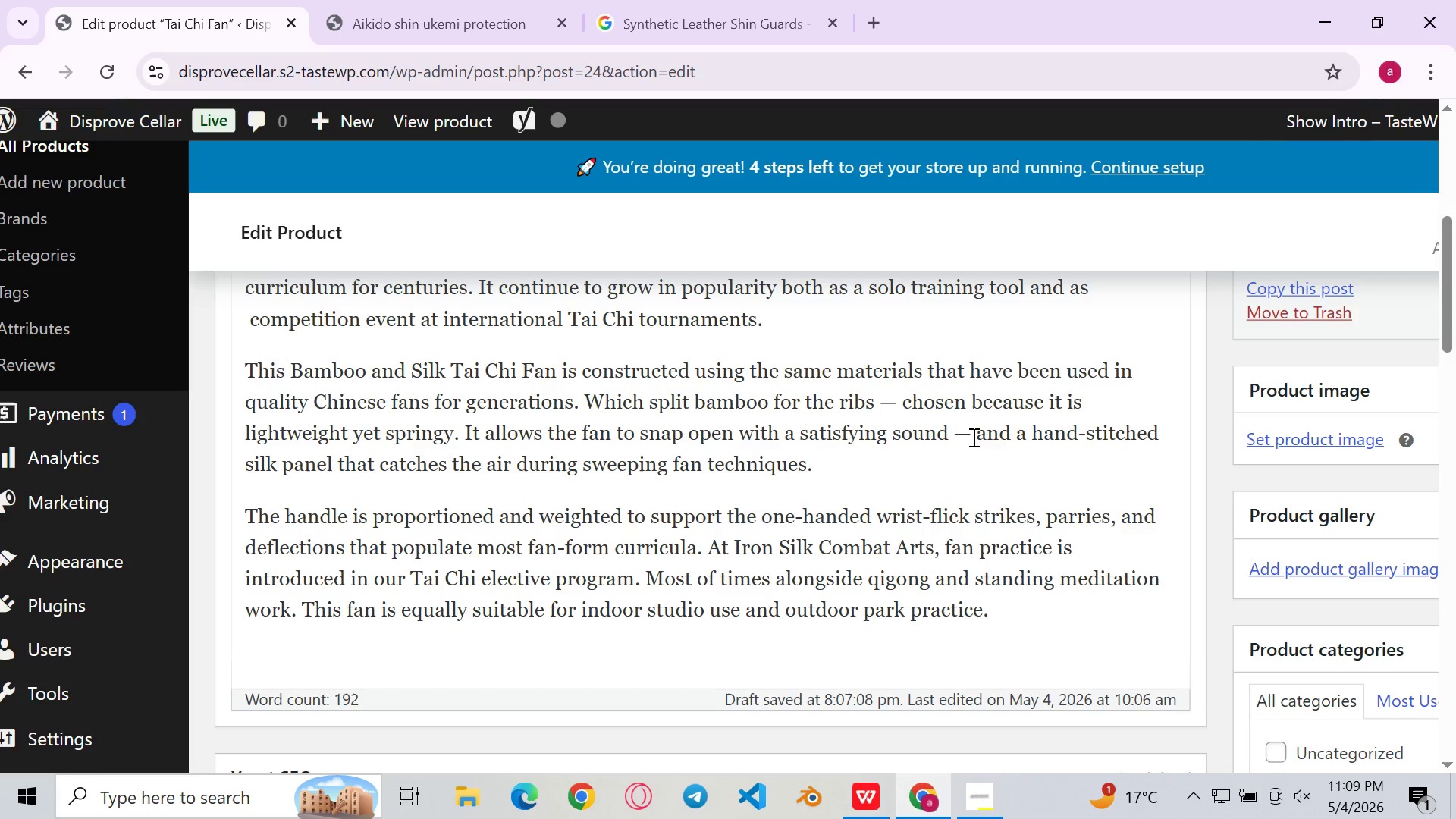 
left_click([972, 437])
 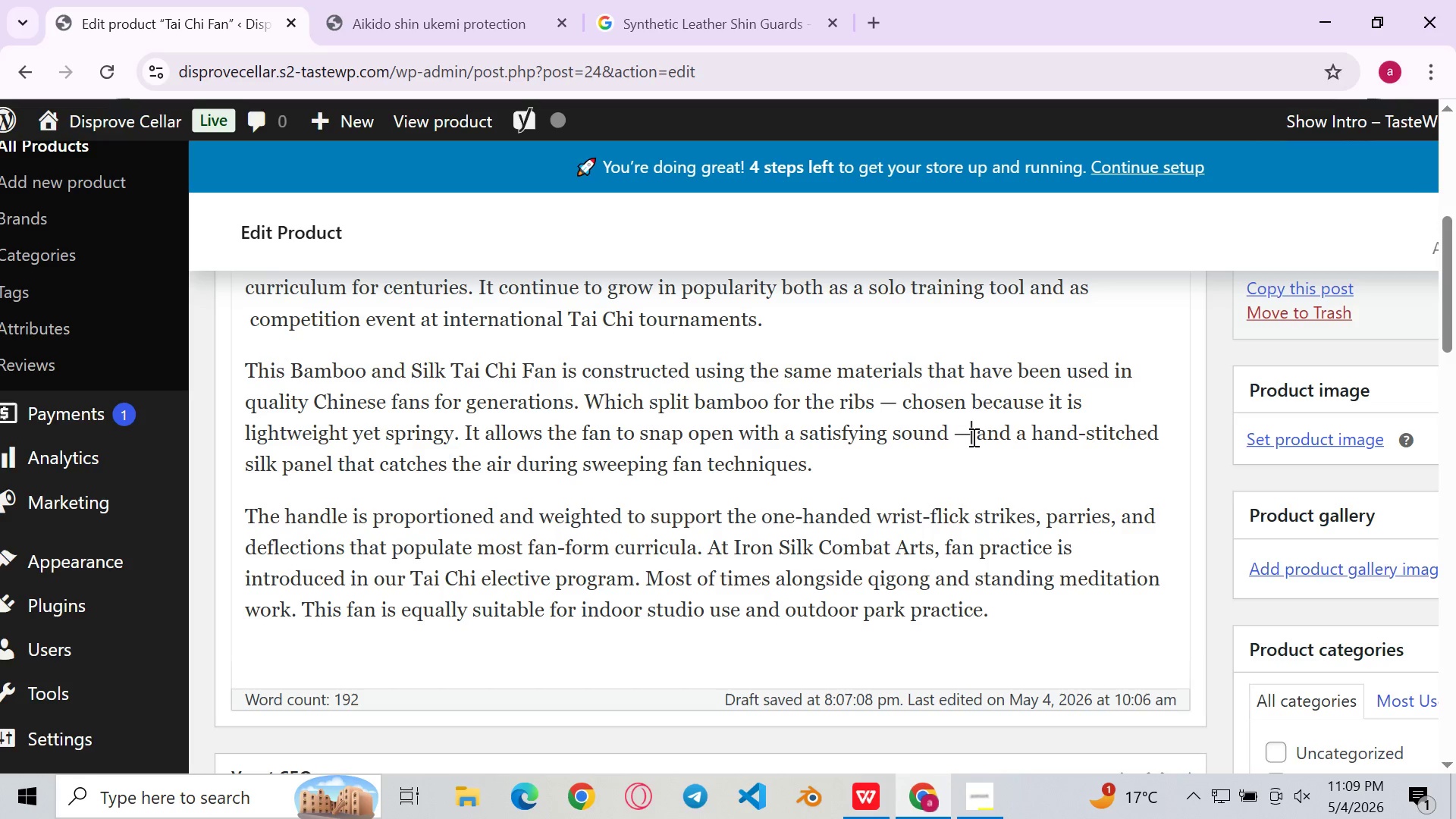 
key(Backspace)
 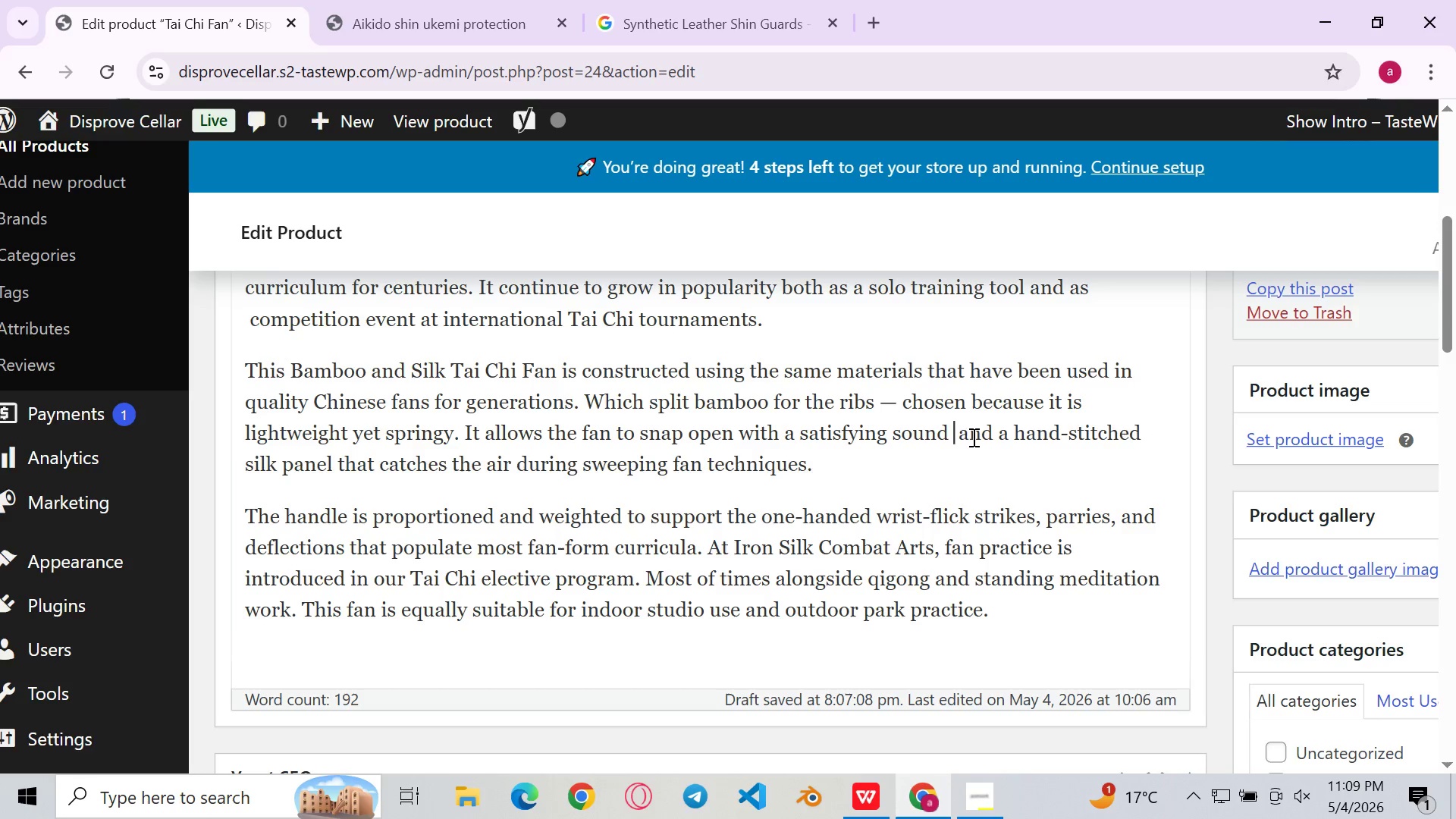 
key(Backspace)
 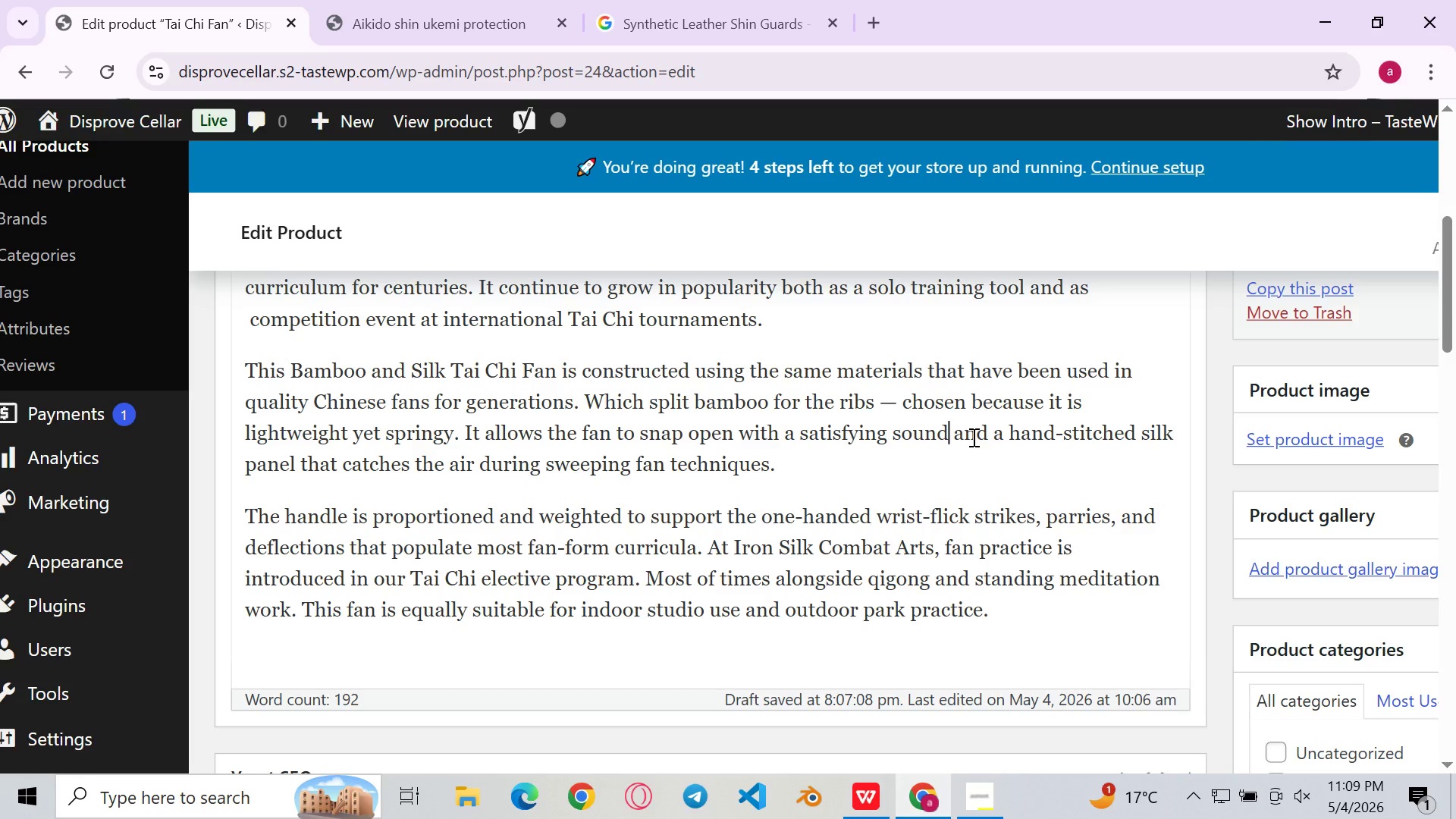 
key(Period)
 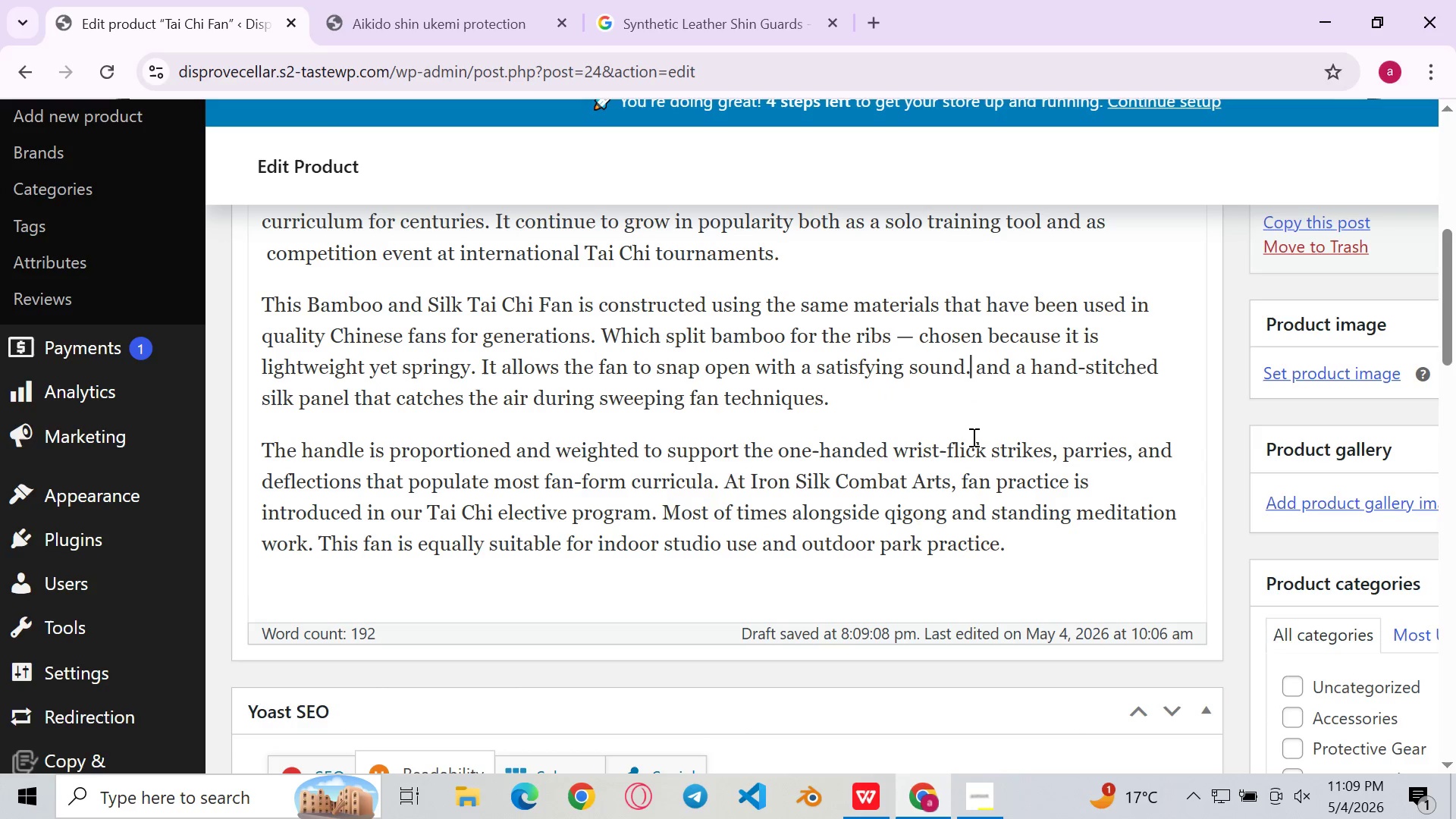 
key(Space)
 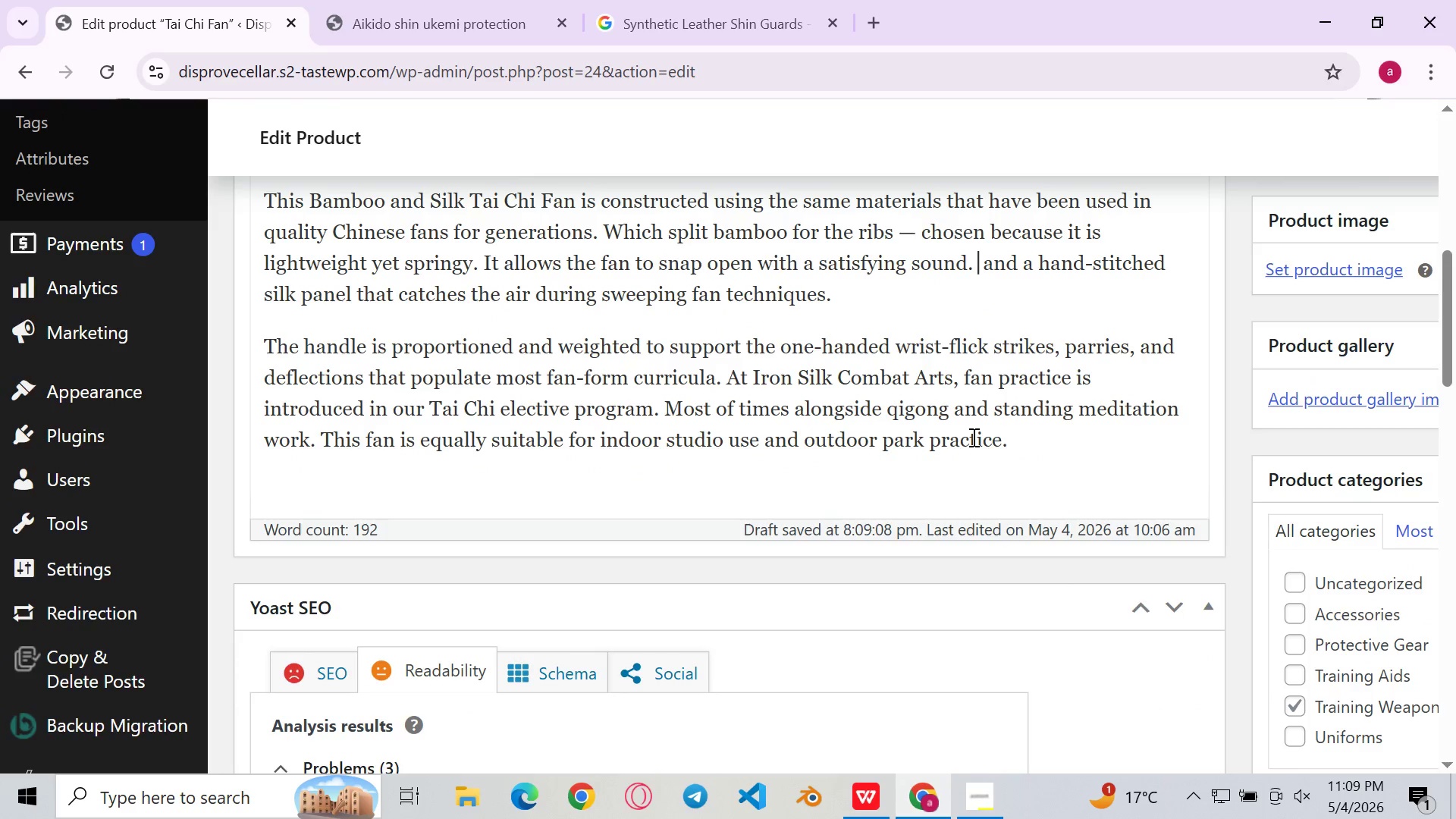 
key(ArrowRight)
 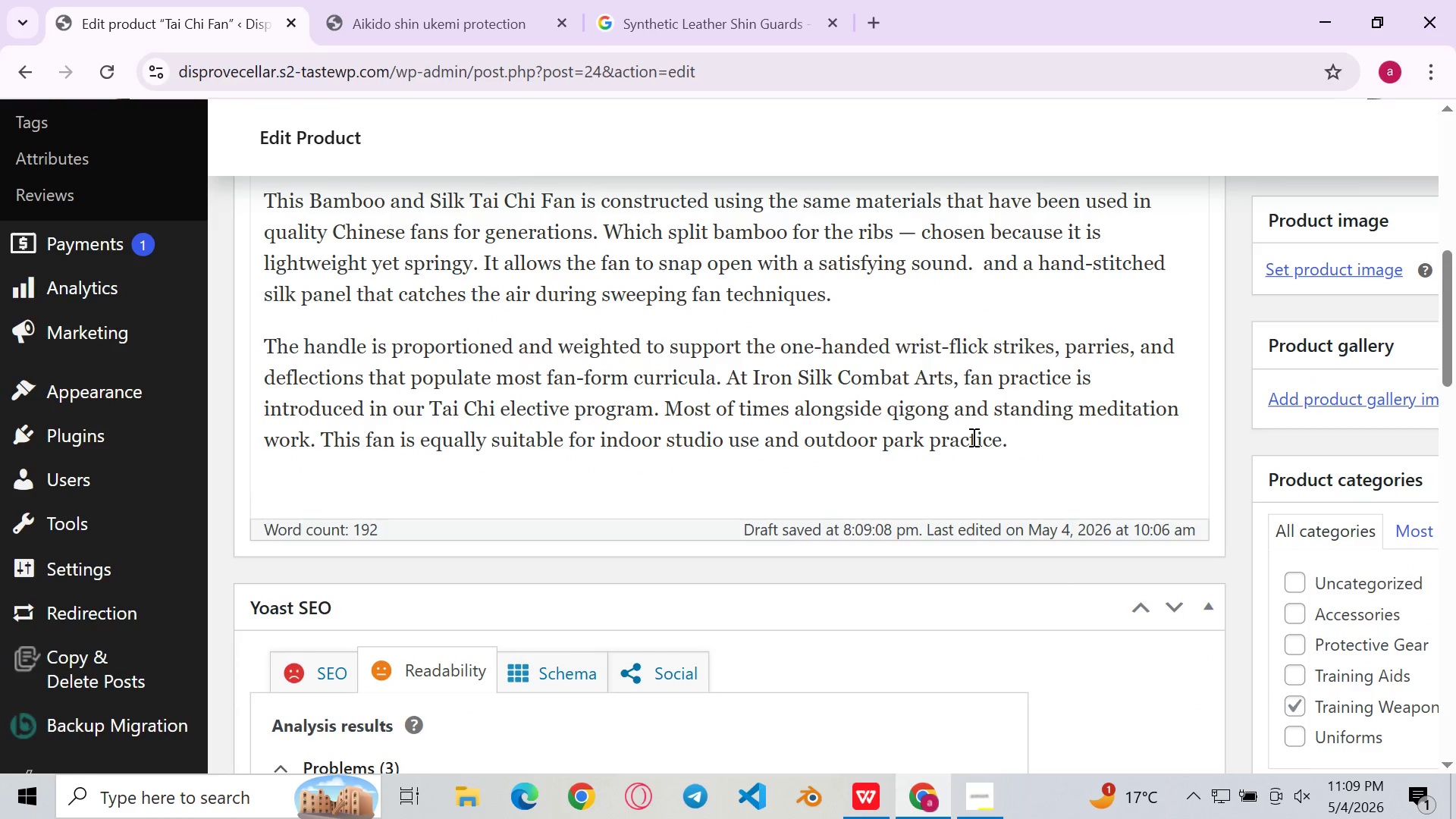 
key(ArrowRight)
 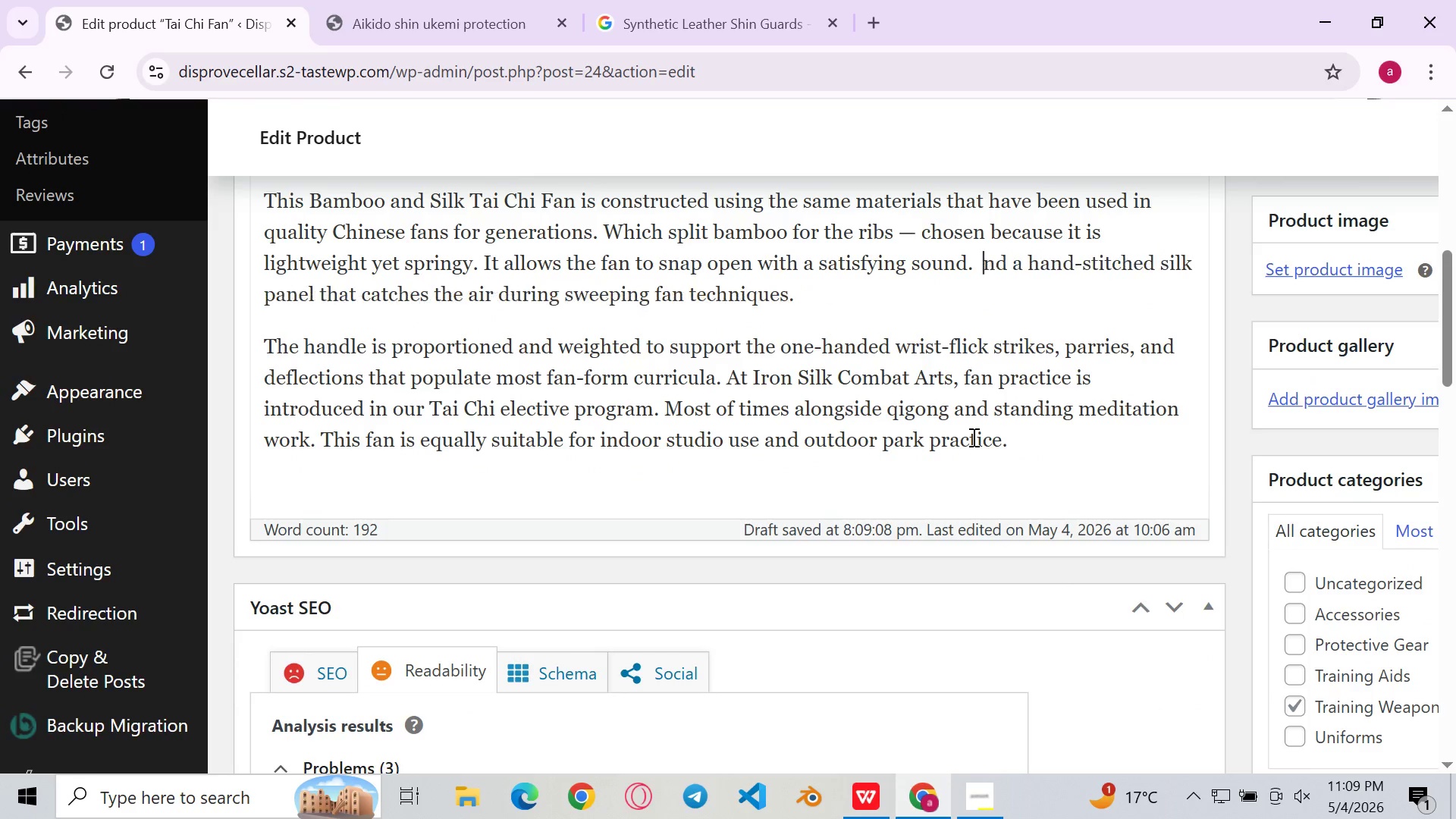 
key(Backspace)
 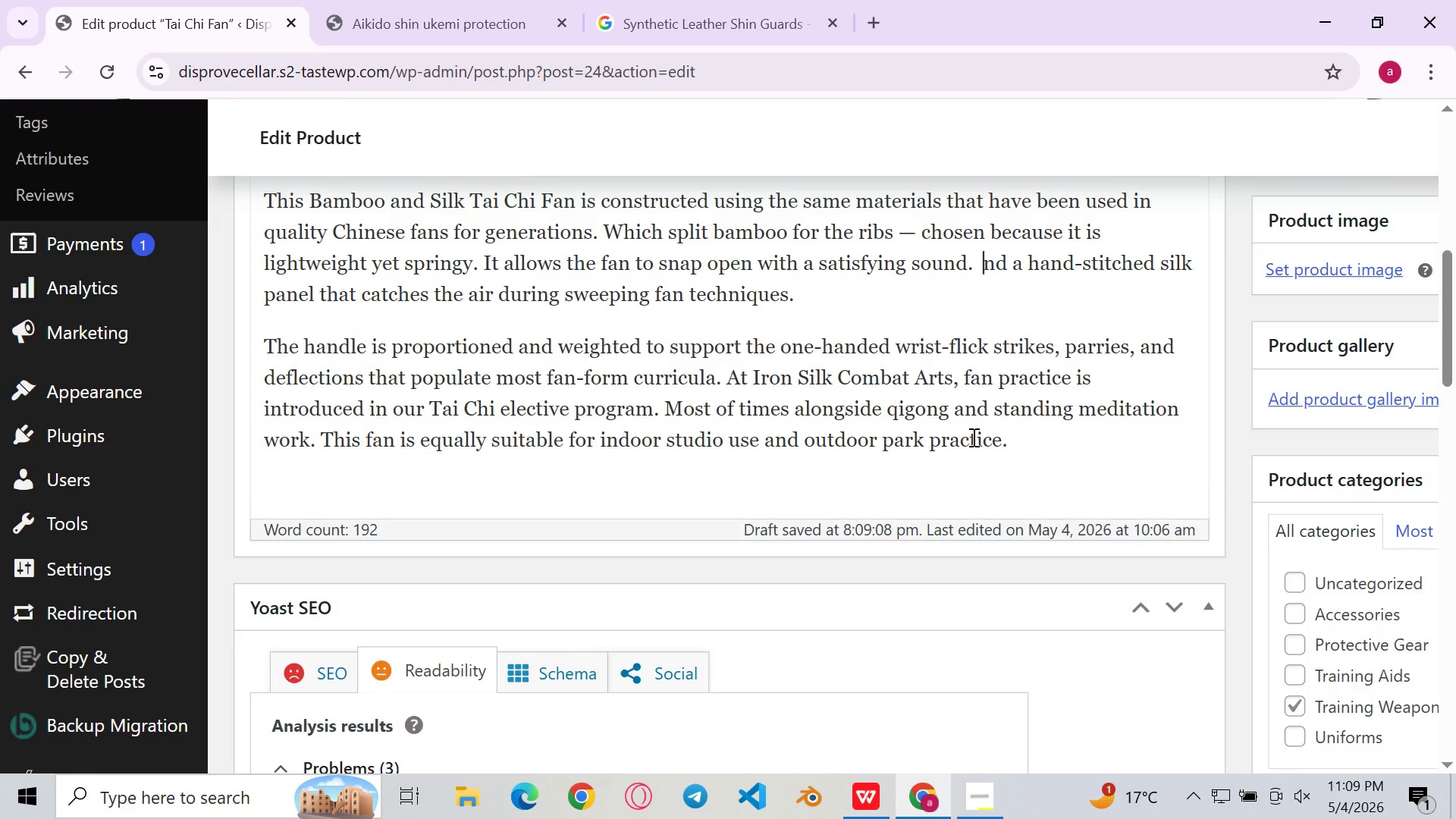 
key(A)
 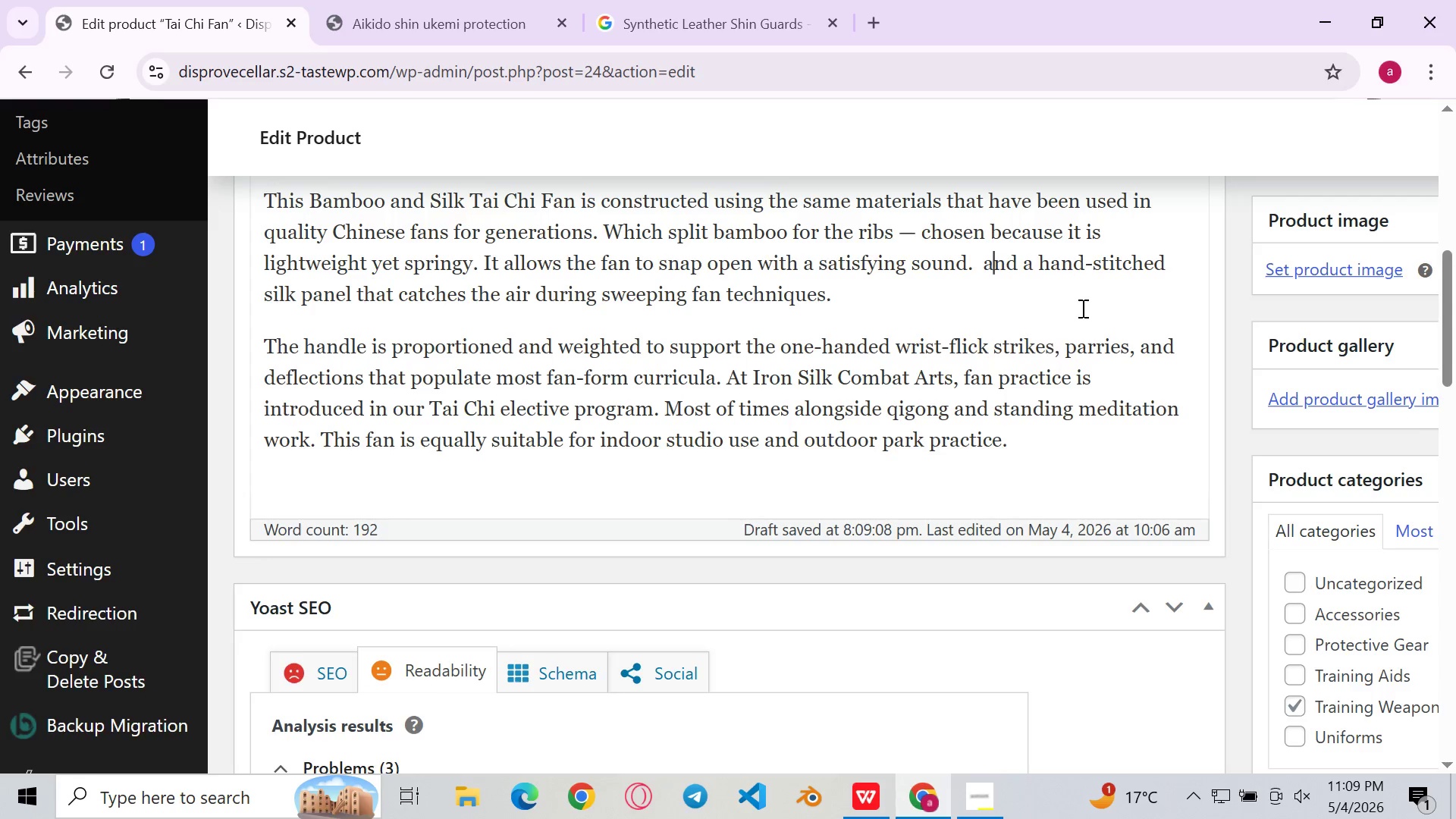 
key(Backspace)
 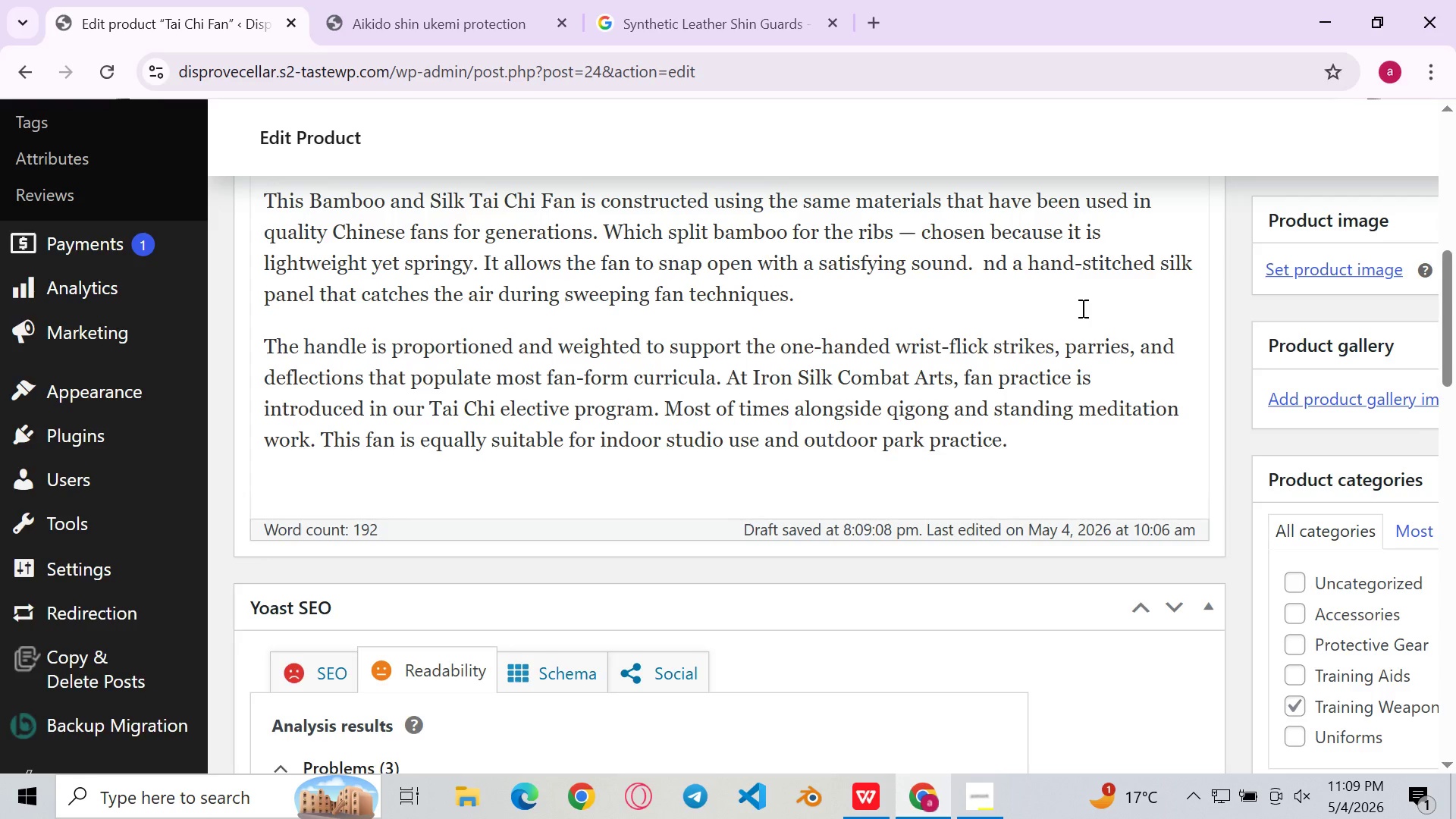 
key(Shift+A)
 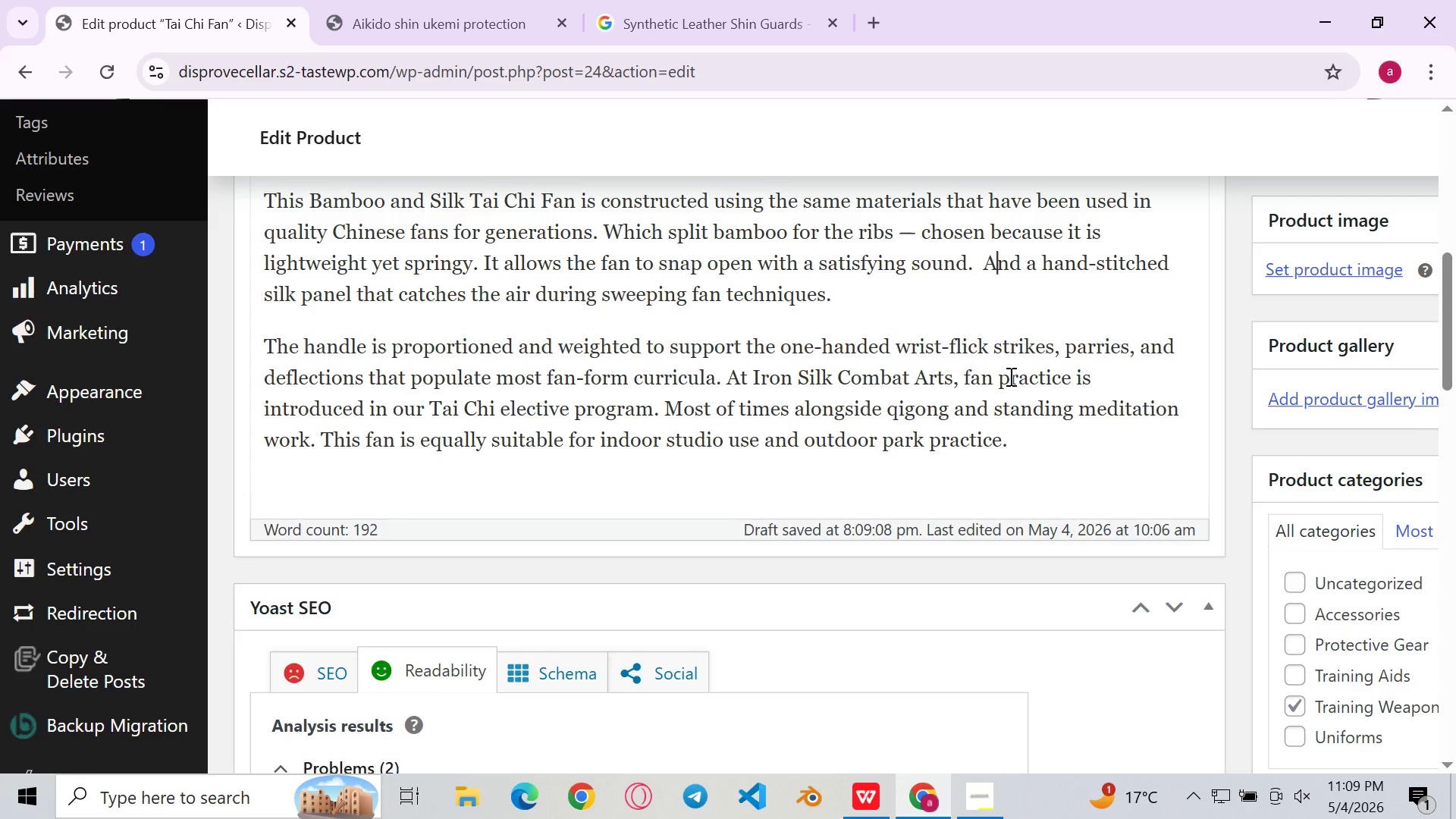 
left_click([1006, 384])
 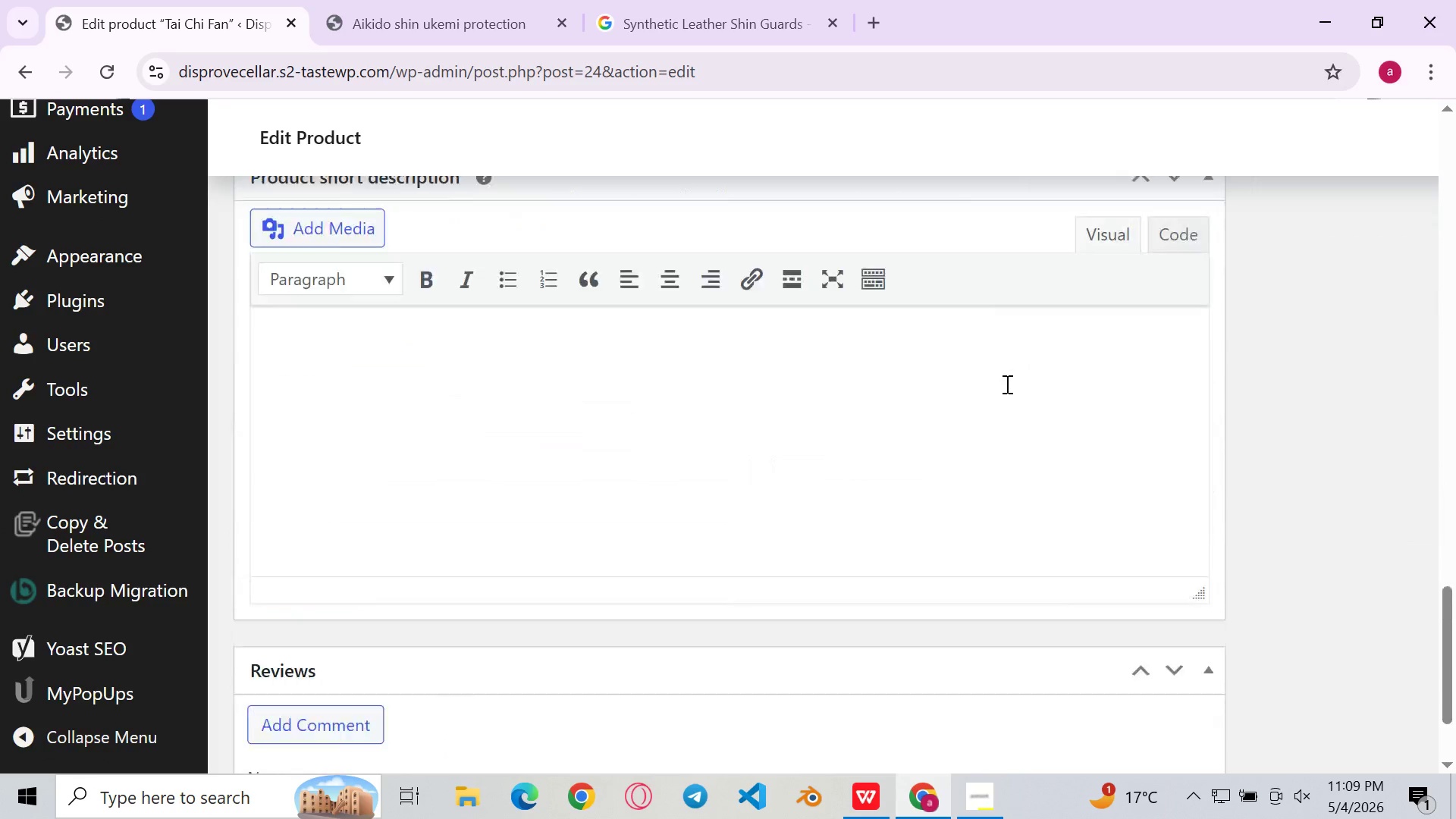 
wait(5.28)
 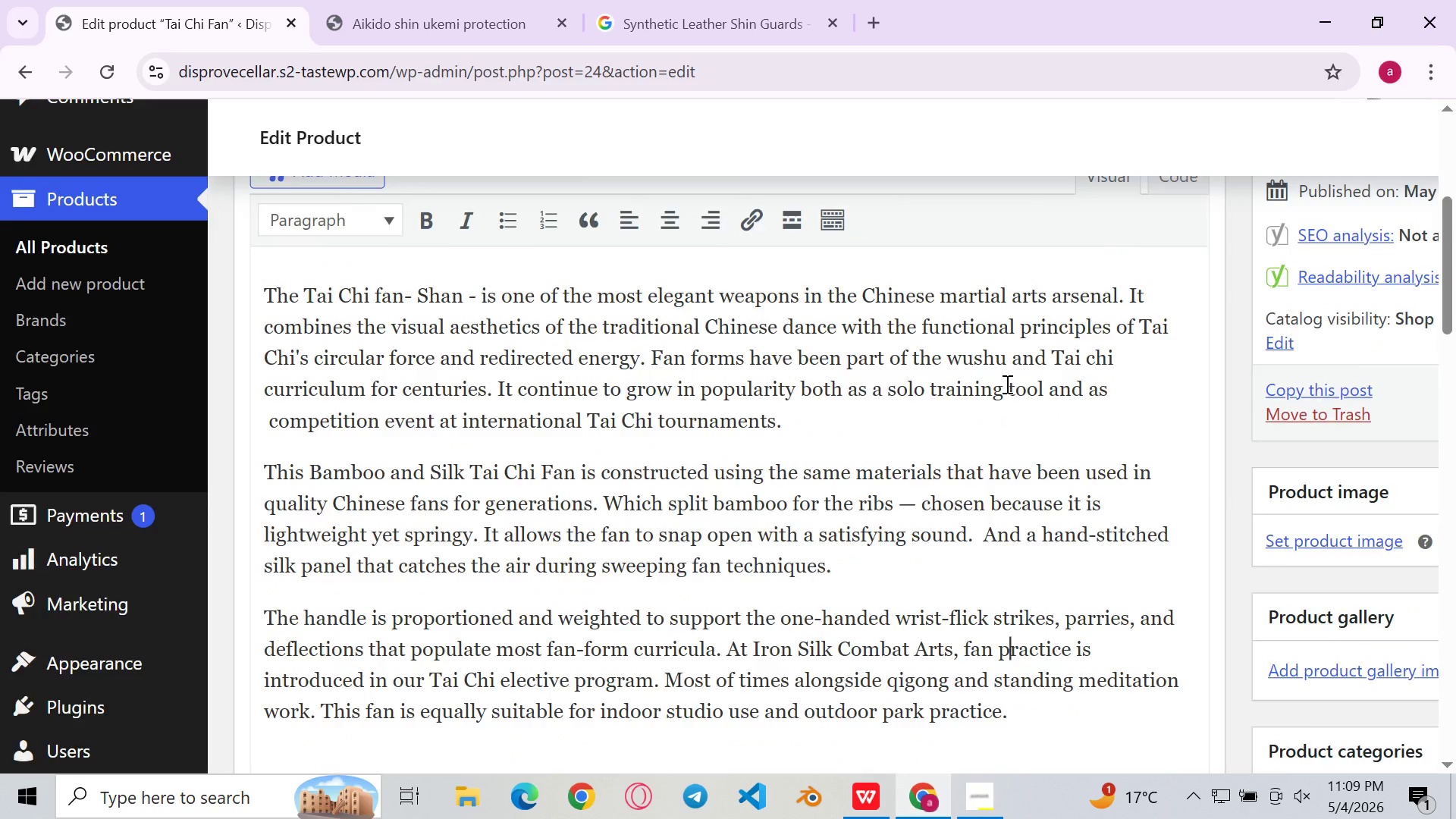 
left_click([918, 439])
 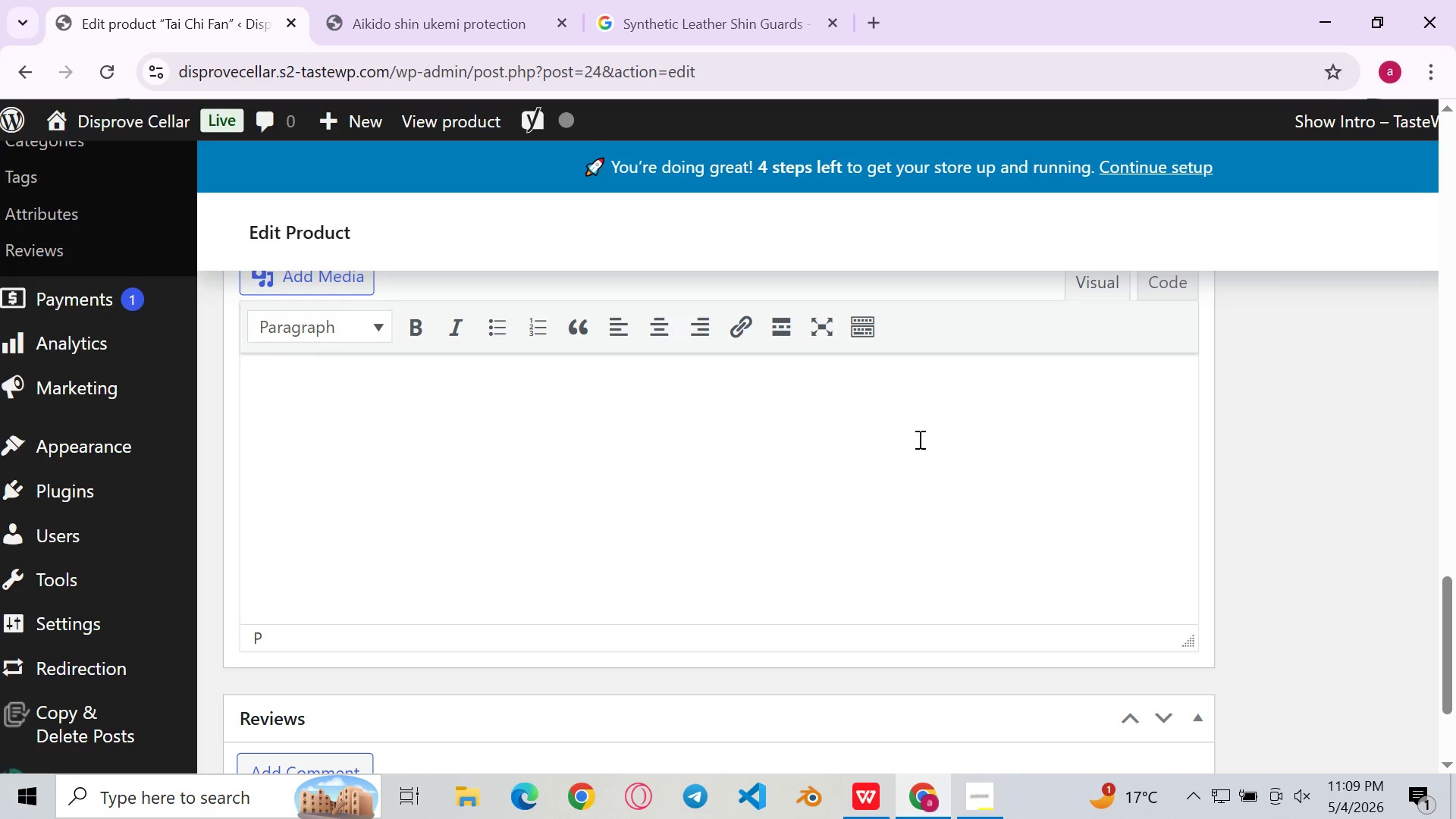 
wait(22.95)
 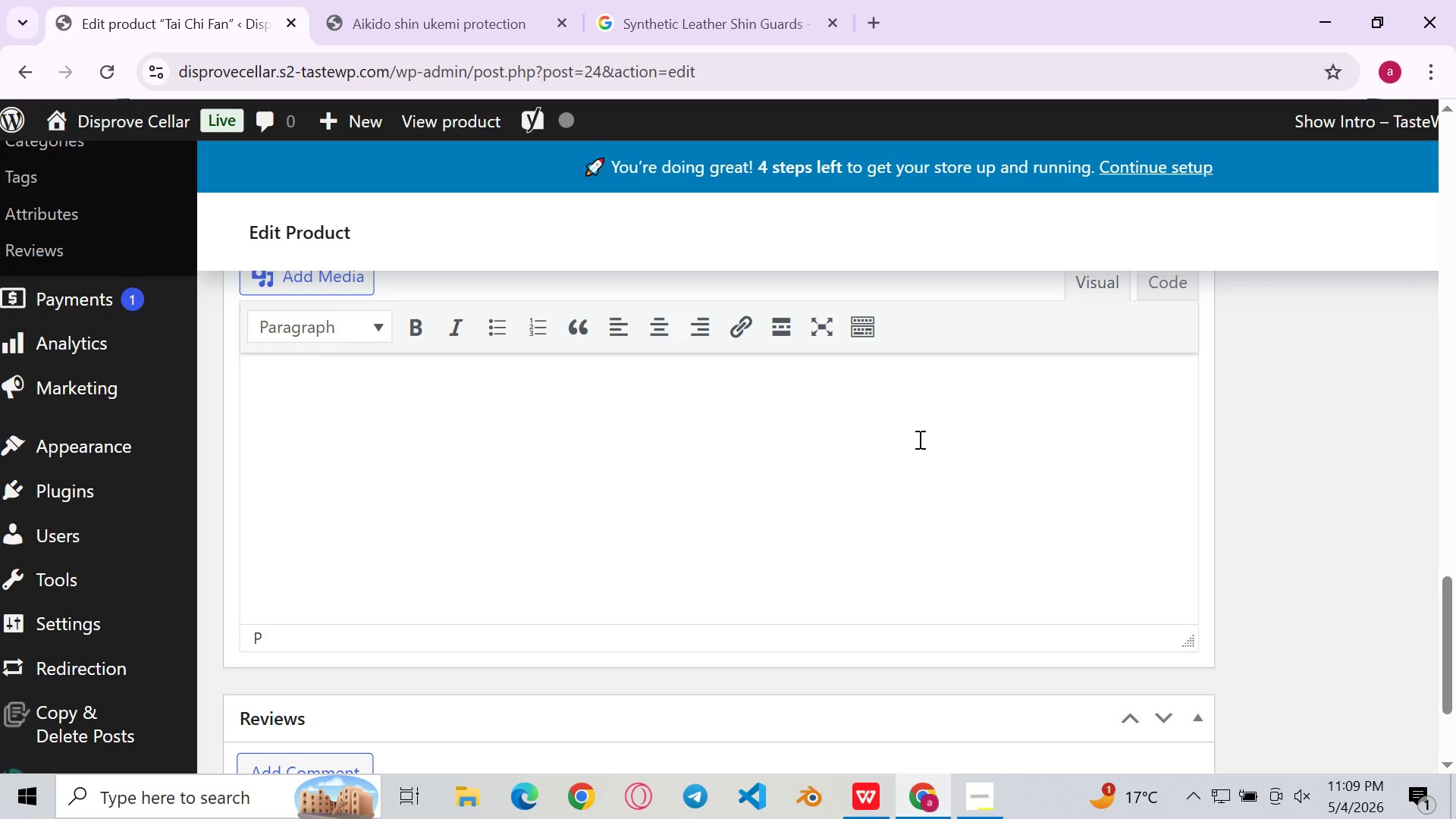 
left_click([503, 331])
 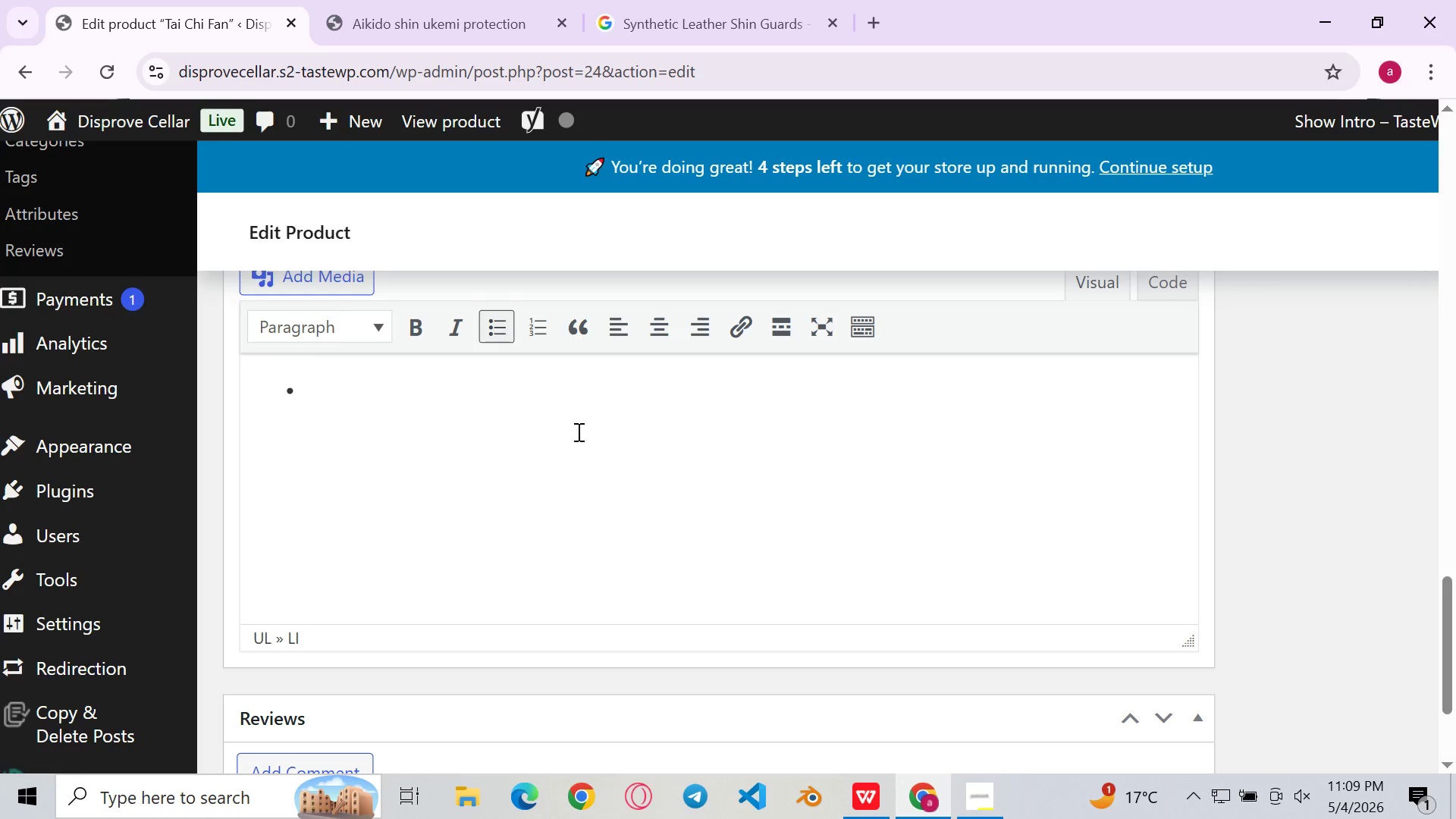 
type(It)
key(Backspace)
key(Backspace)
type(Lightweight split )
key(Backspace)
type(-bamboo ribs support a hand-stitched silk panel - opens and closes with a clean, audible snap for performance aes)
 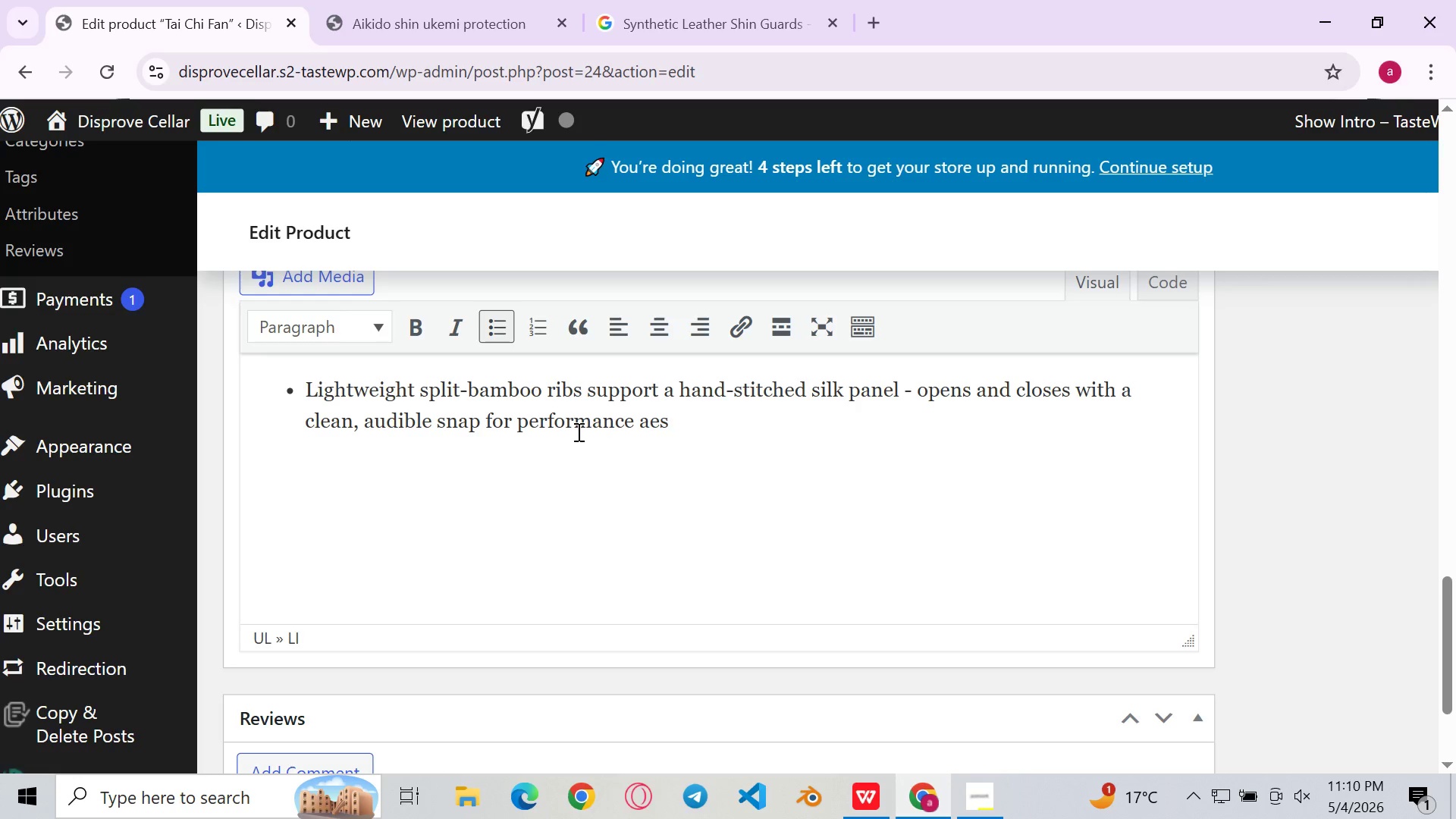 
type(thetics)
 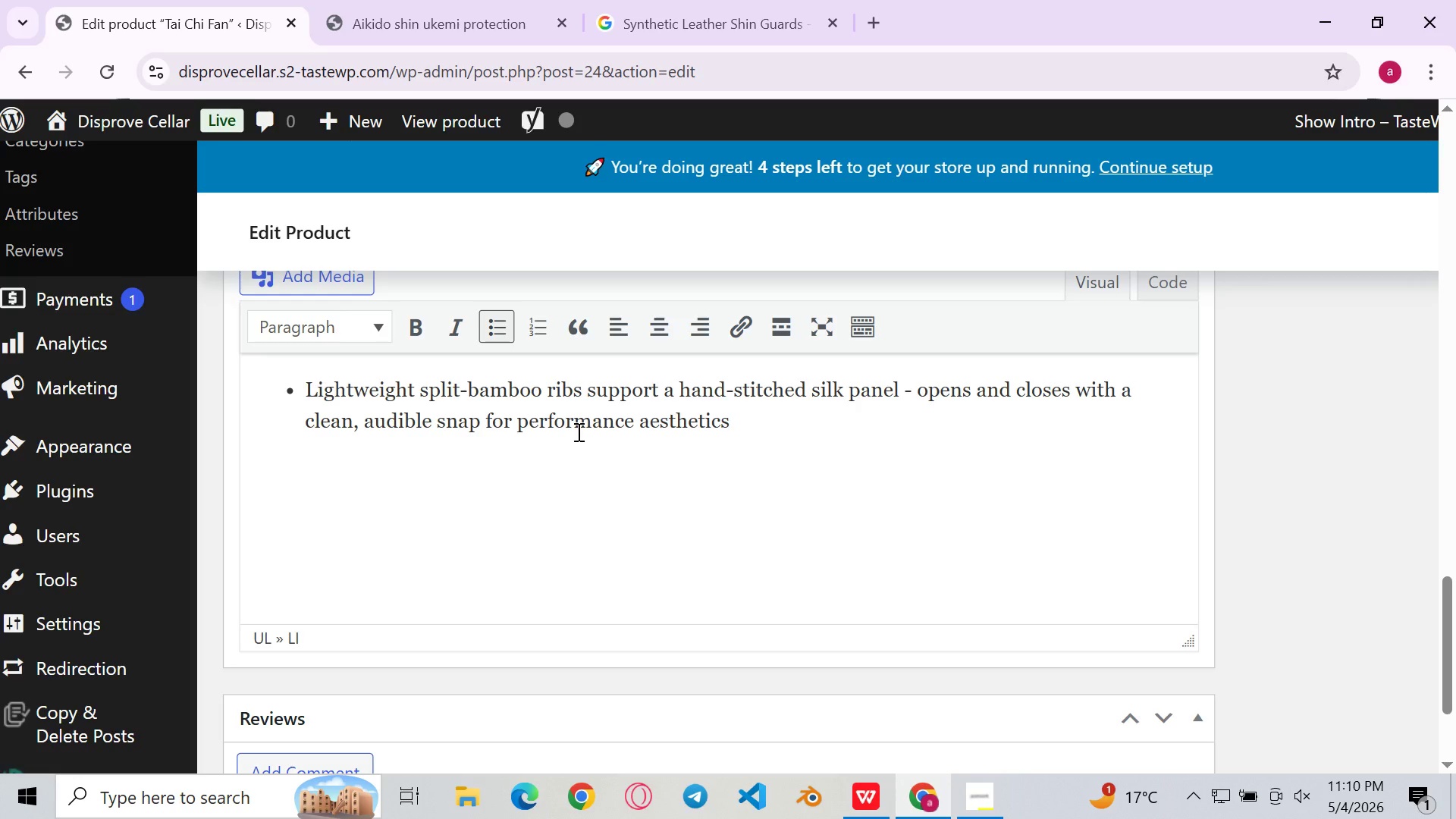 
key(Enter)
 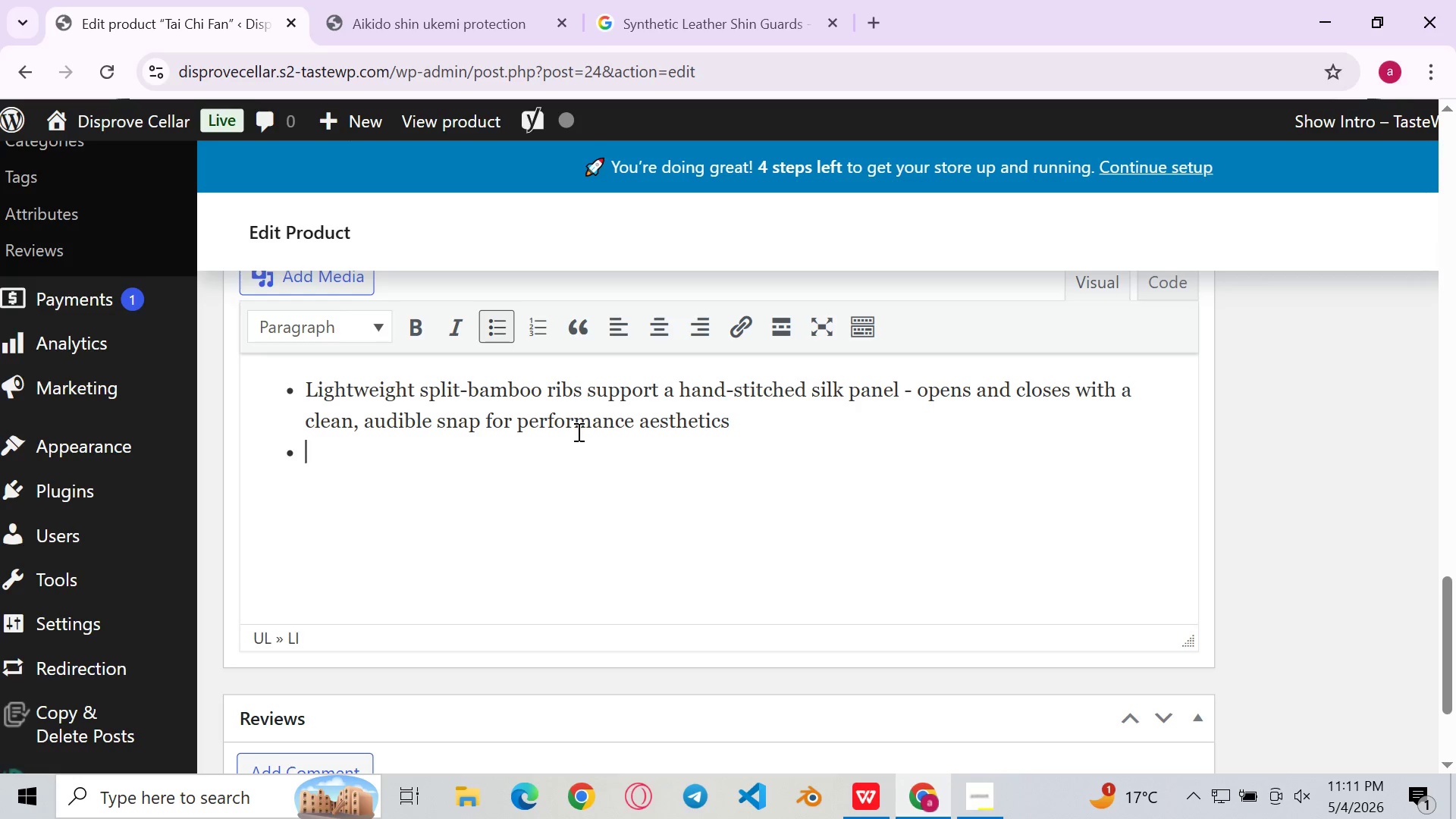 
type(Suir)
key(Backspace)
type(table for the 16-form and )
 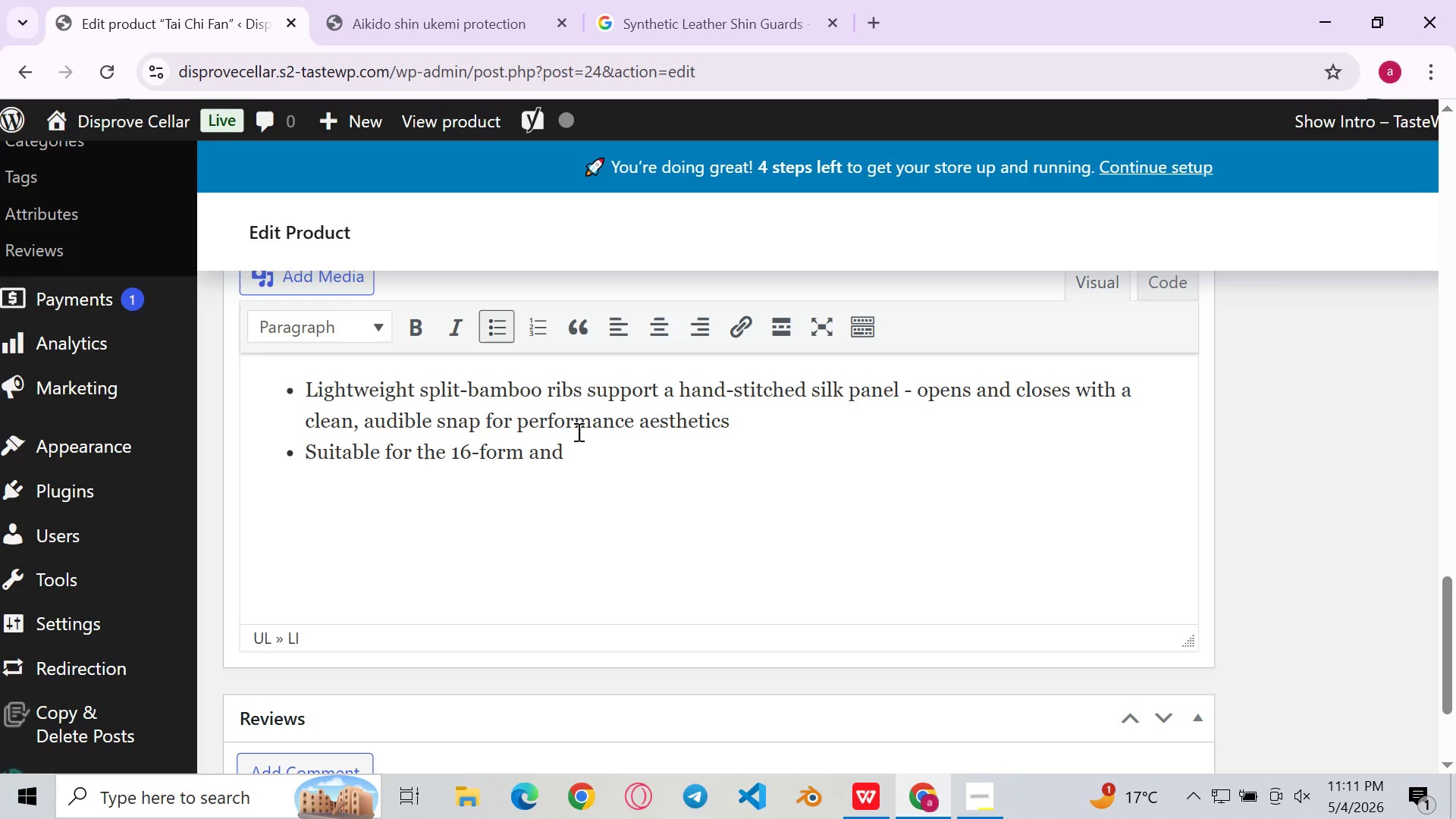 
type(32)
 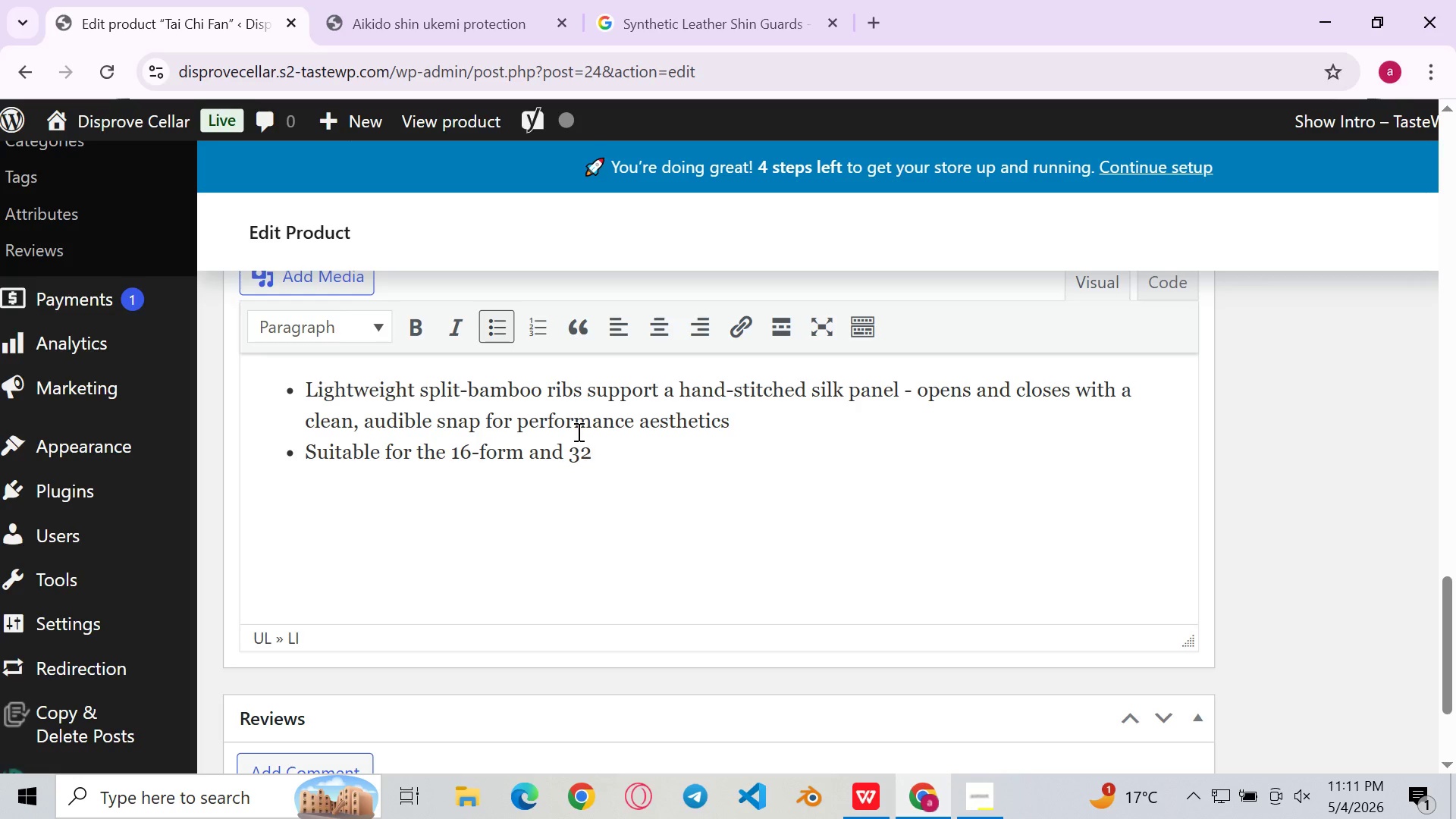 
type(-form Tai chi fan cut)
key(Backspace)
type(rriculs)
key(Backspace)
type(a as well as freestyle fan routines)
 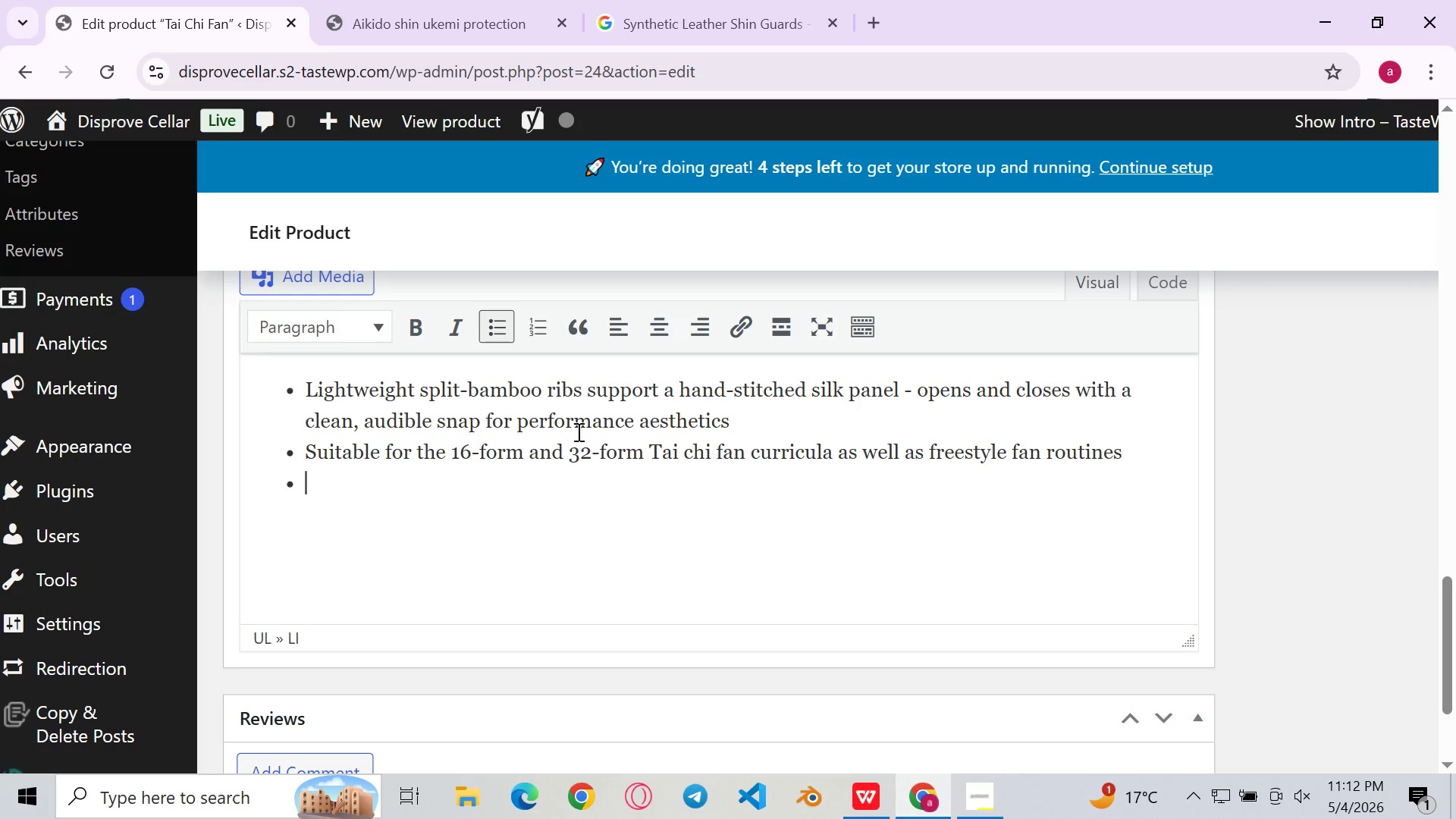 
key(Enter)
 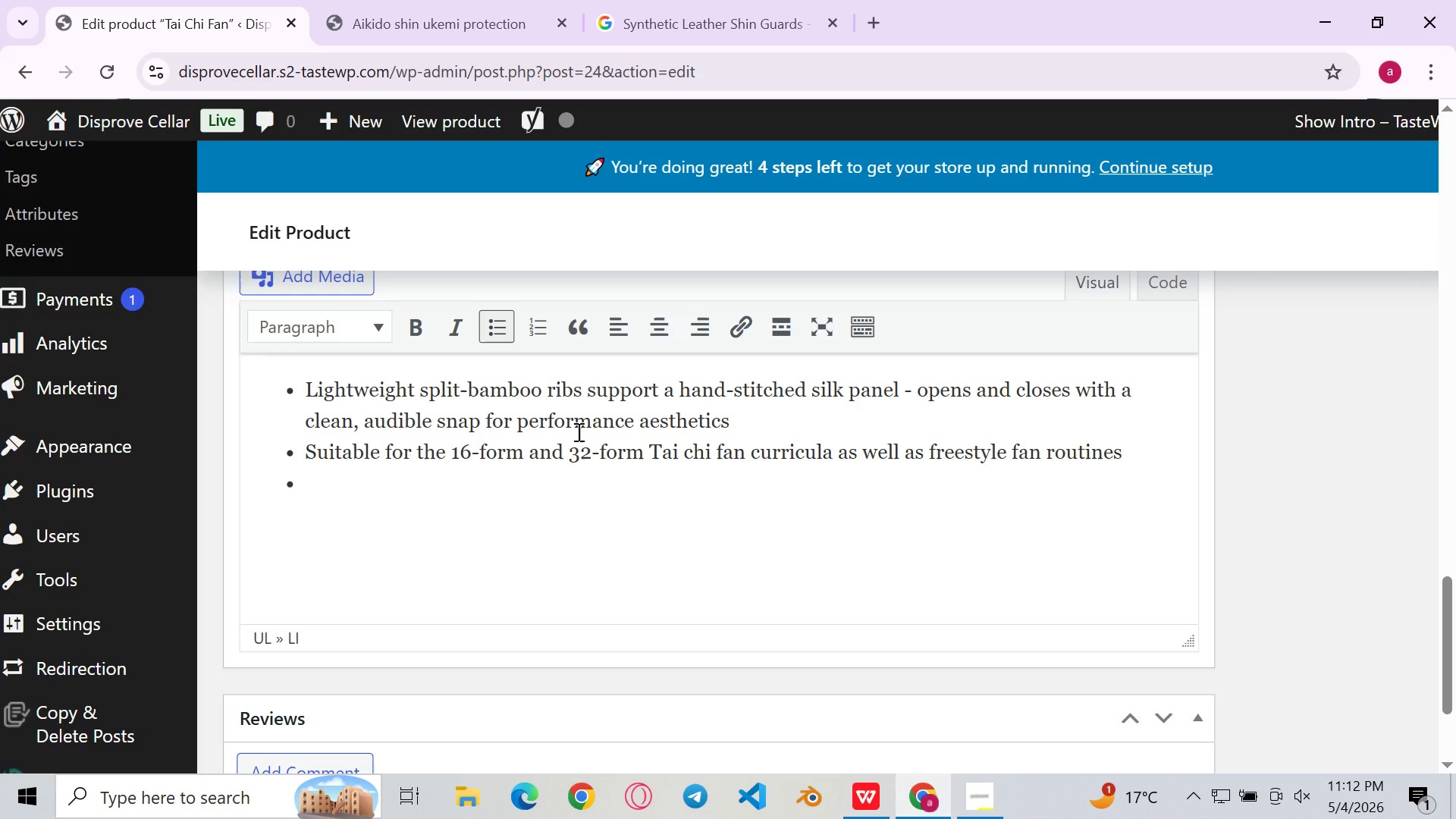 
type(Correctly weighted at th)
 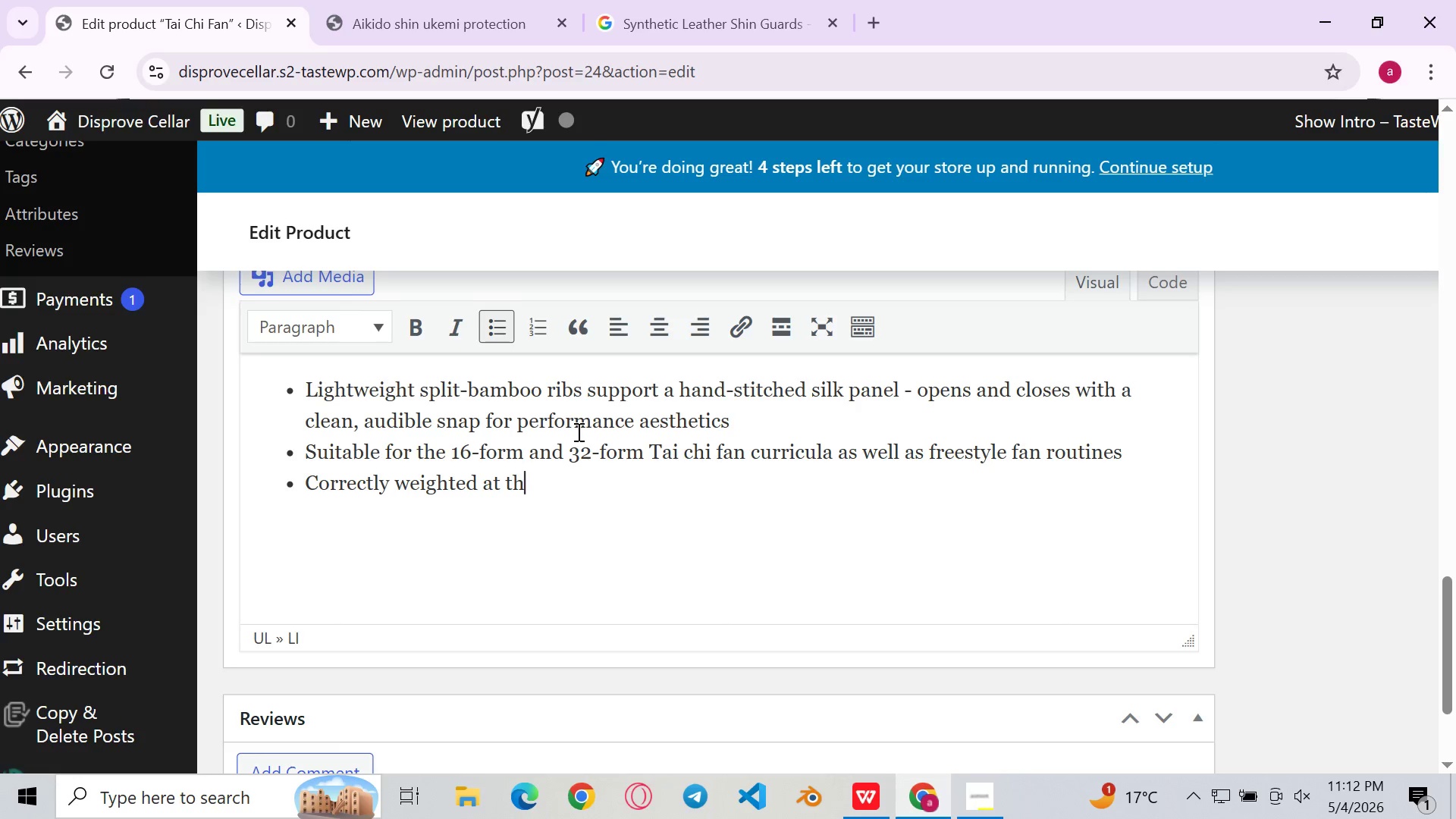 
wait(8.08)
 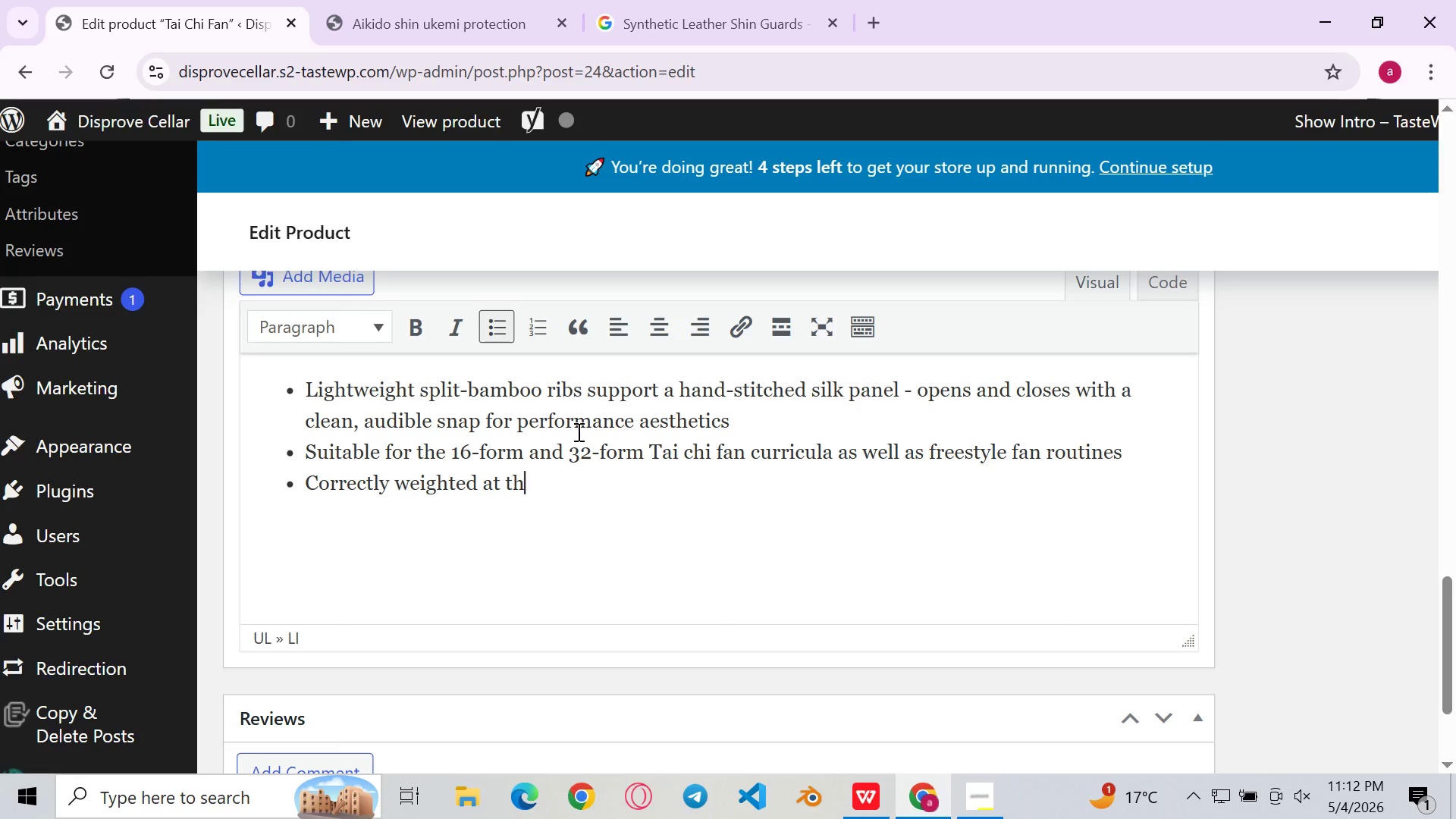 
key(E)
 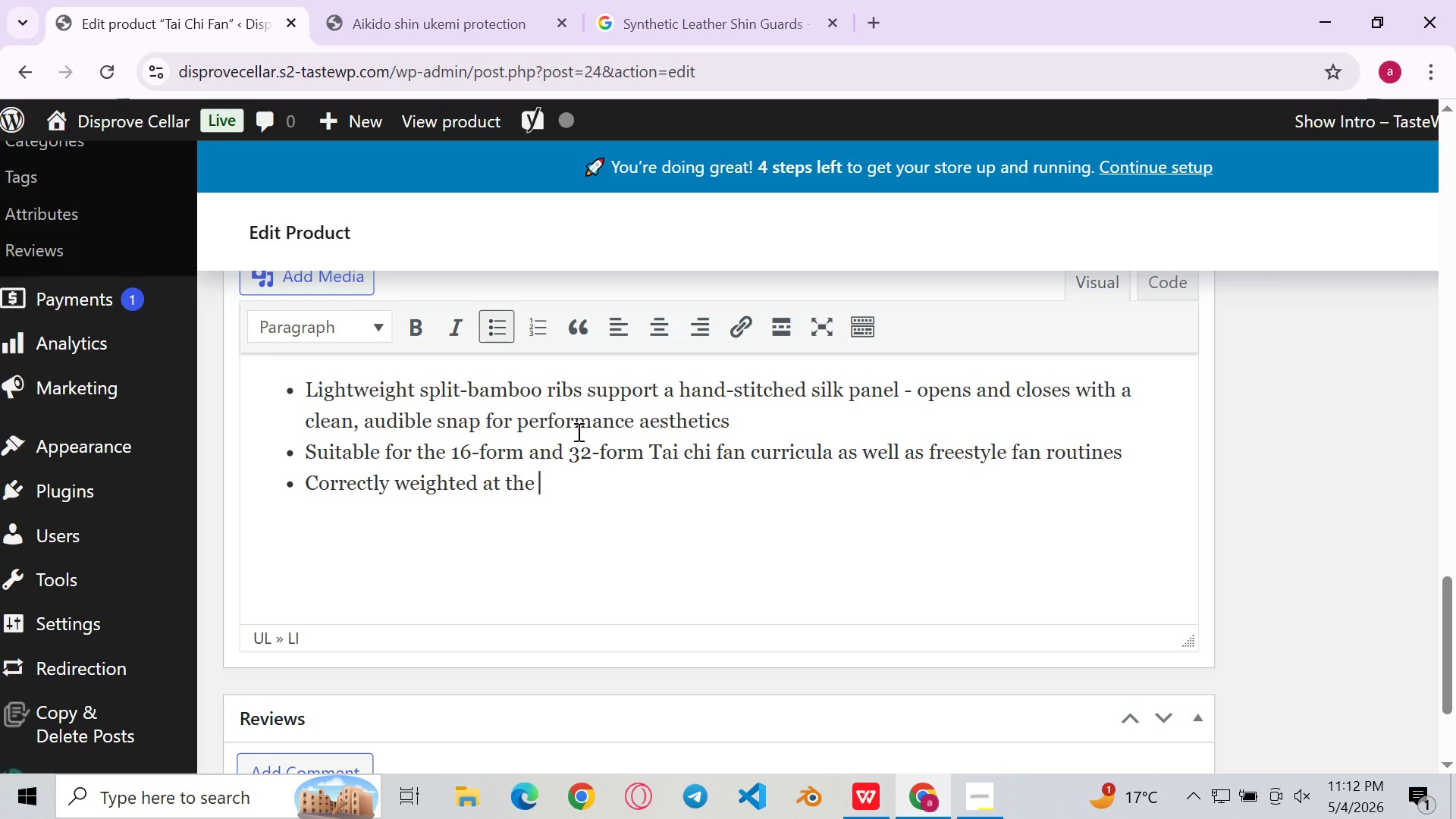 
key(Space)
 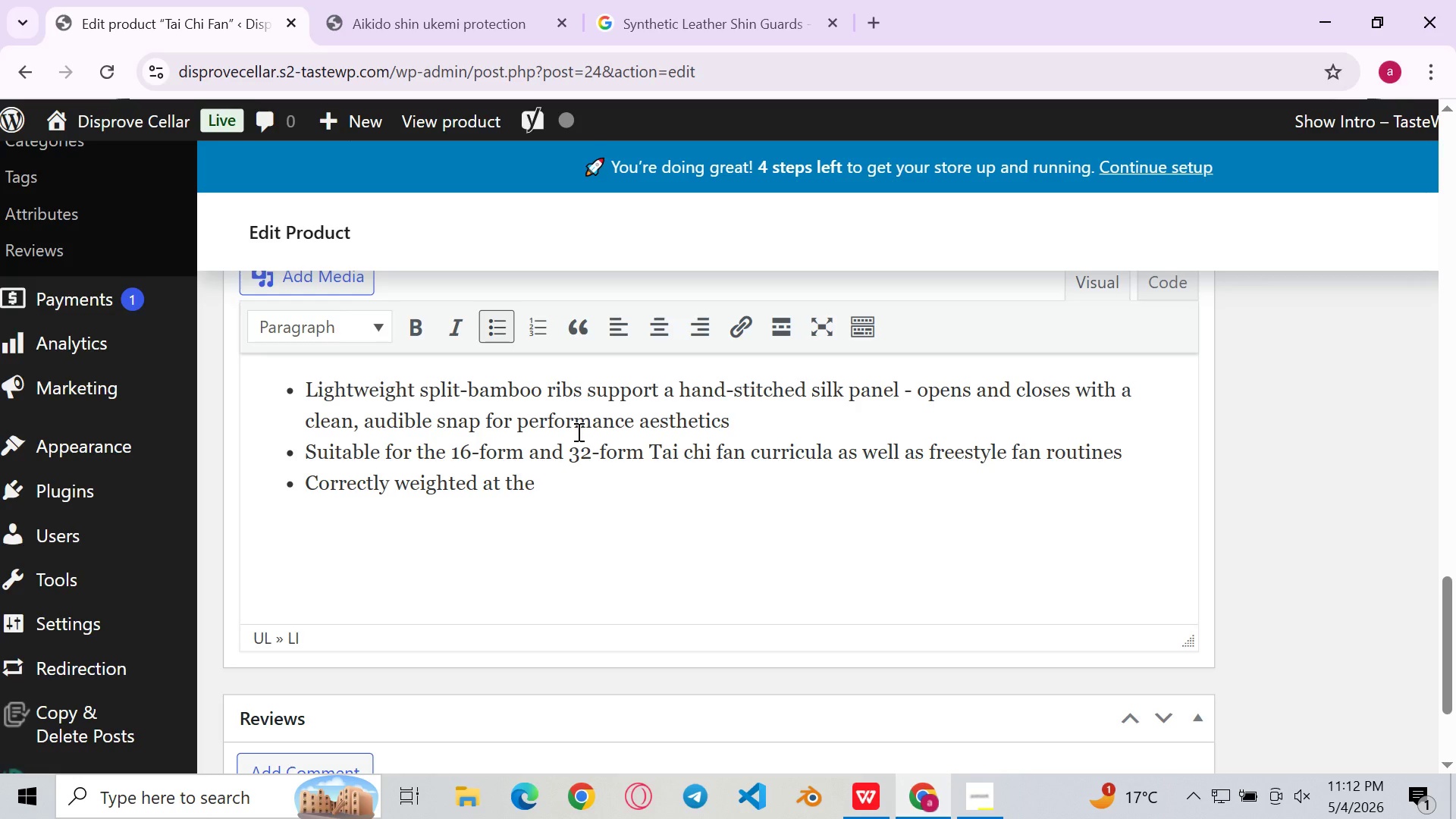 
wait(9.98)
 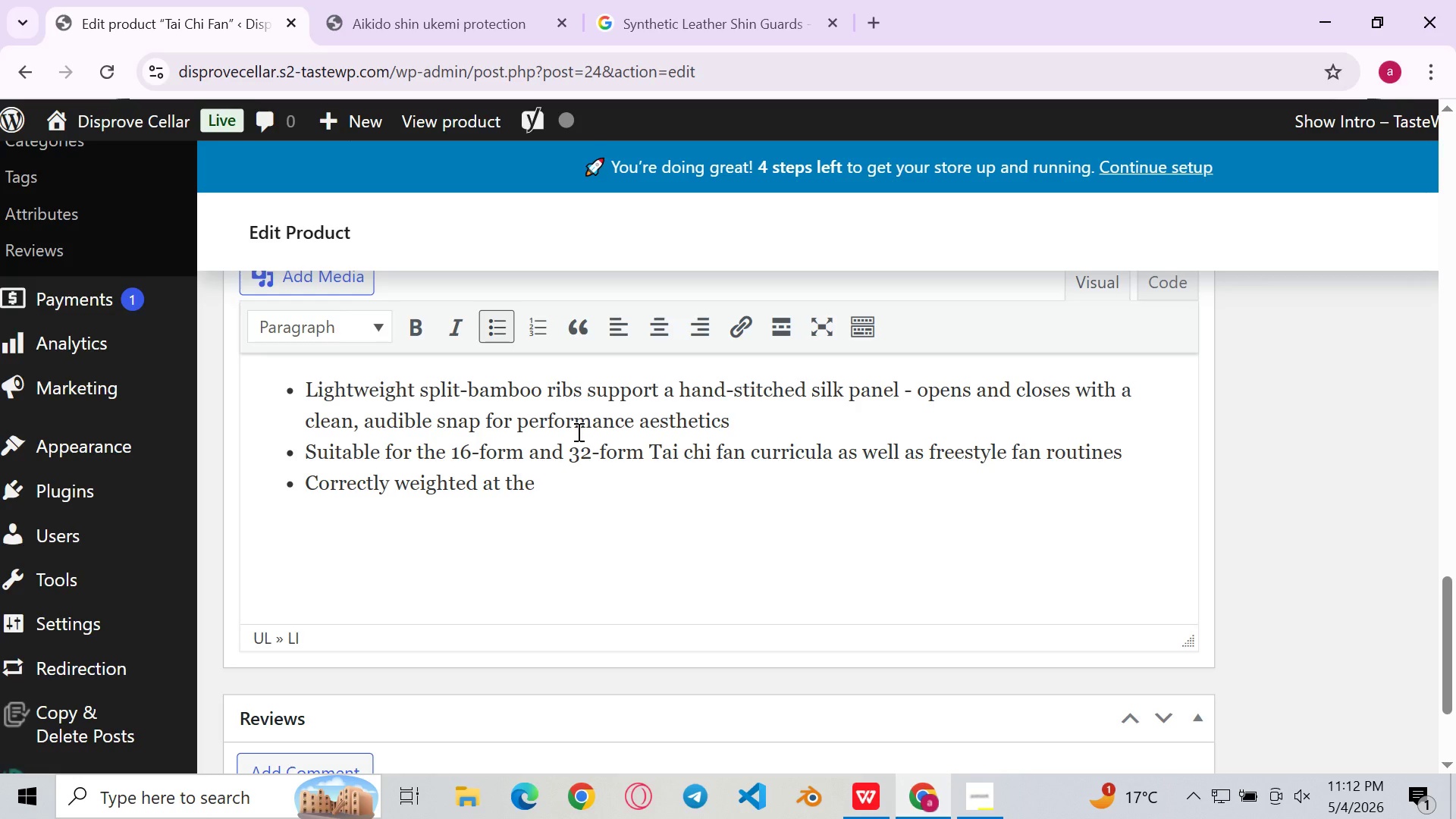 
type(handle end for the )
 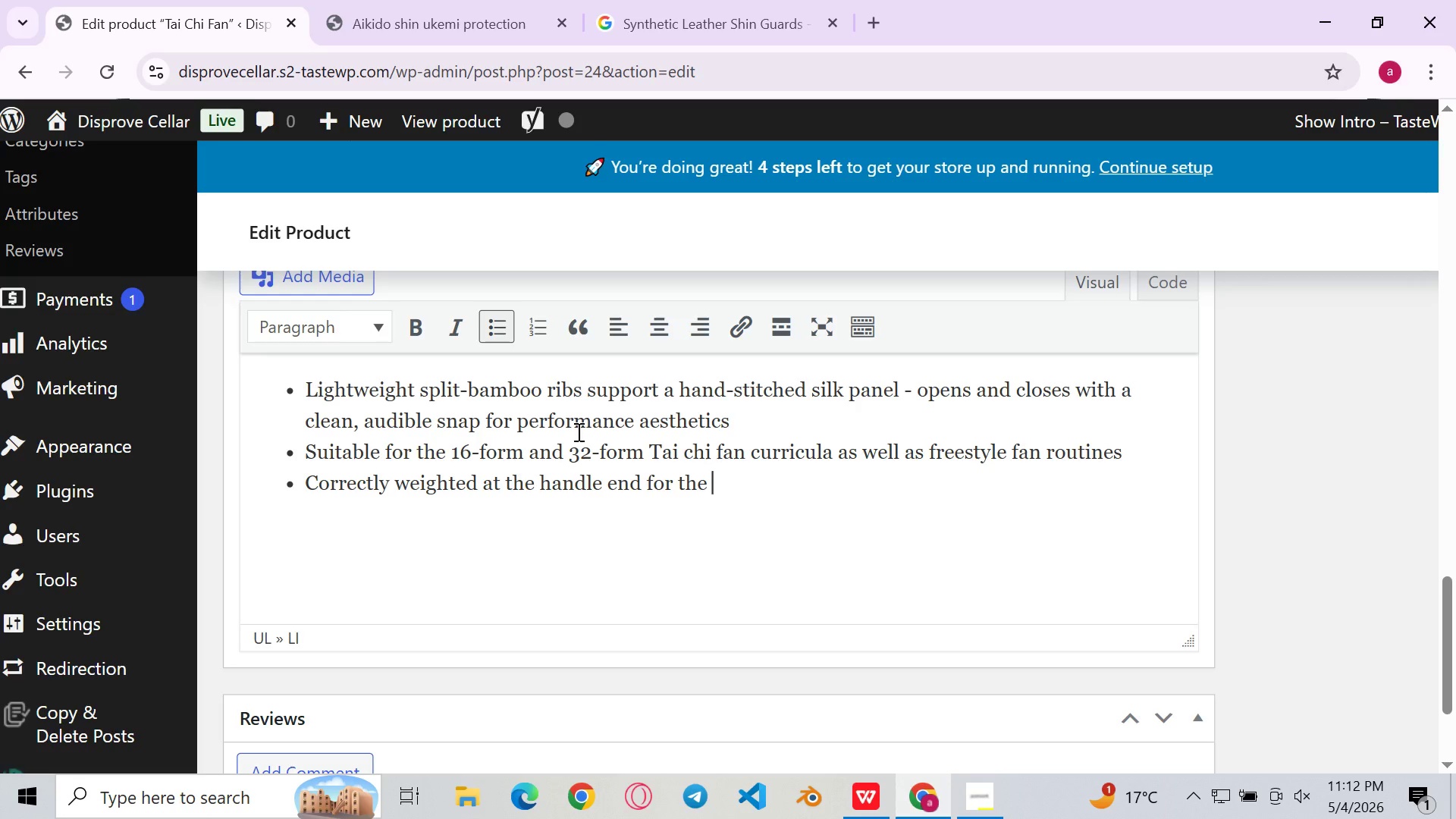 
type(one-handed wrist-flicked)
 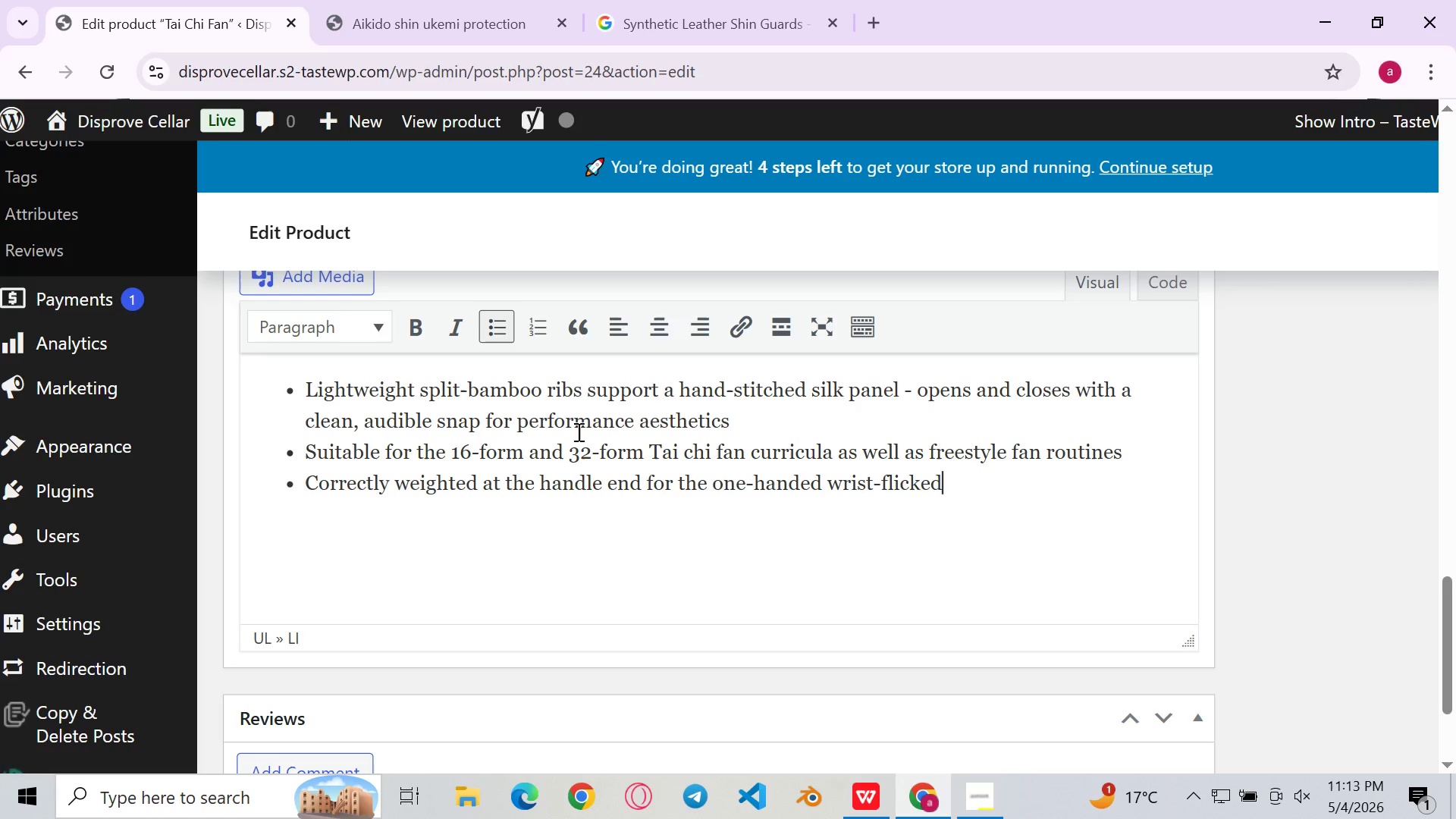 
key(Backspace)
key(Backspace)
type( techniques common in Tai chi fan forms)
 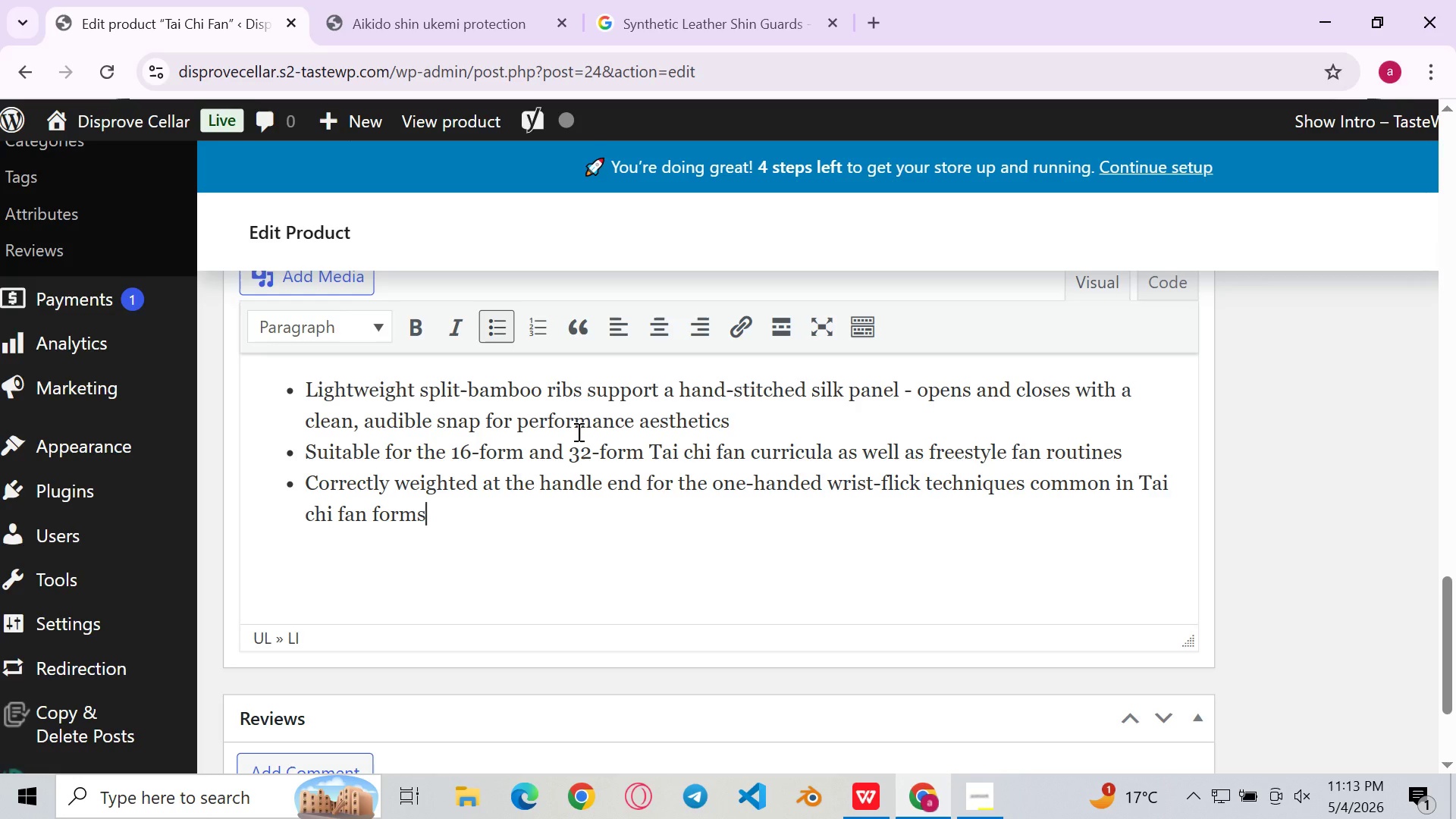 
key(Enter)
 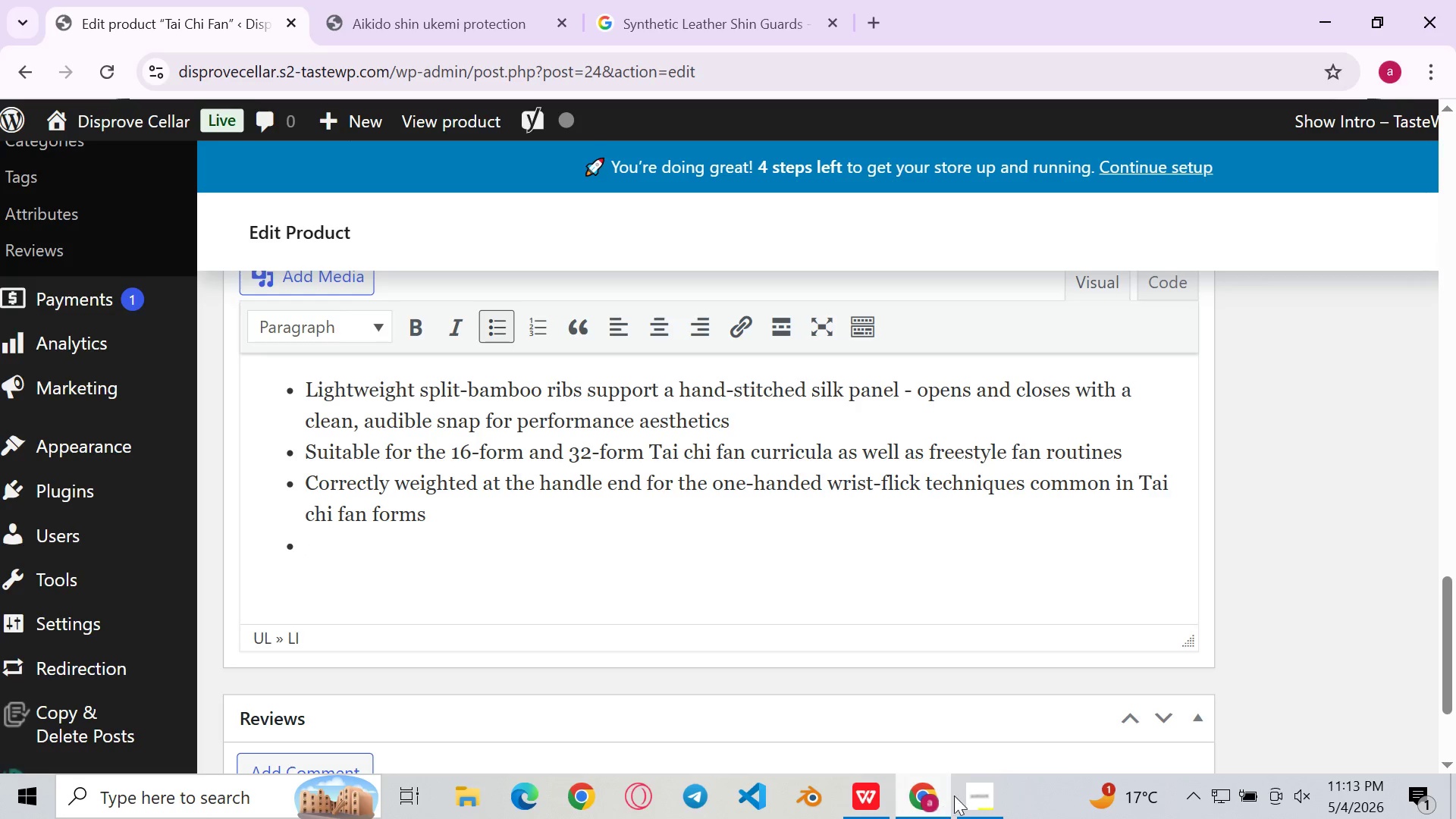 
left_click([876, 815])
 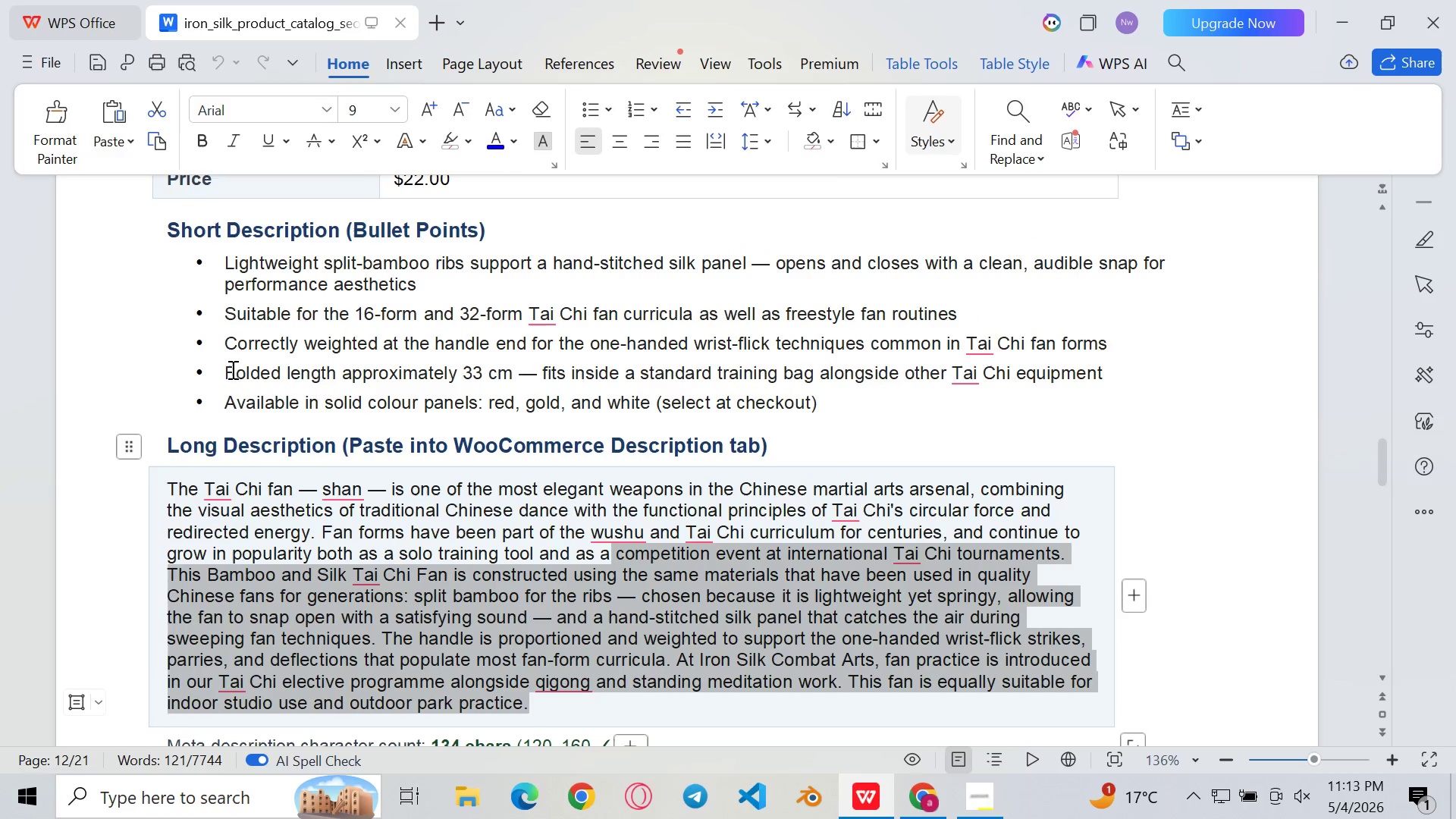 
left_click_drag(start_coordinate=[221, 367], to_coordinate=[899, 409])
 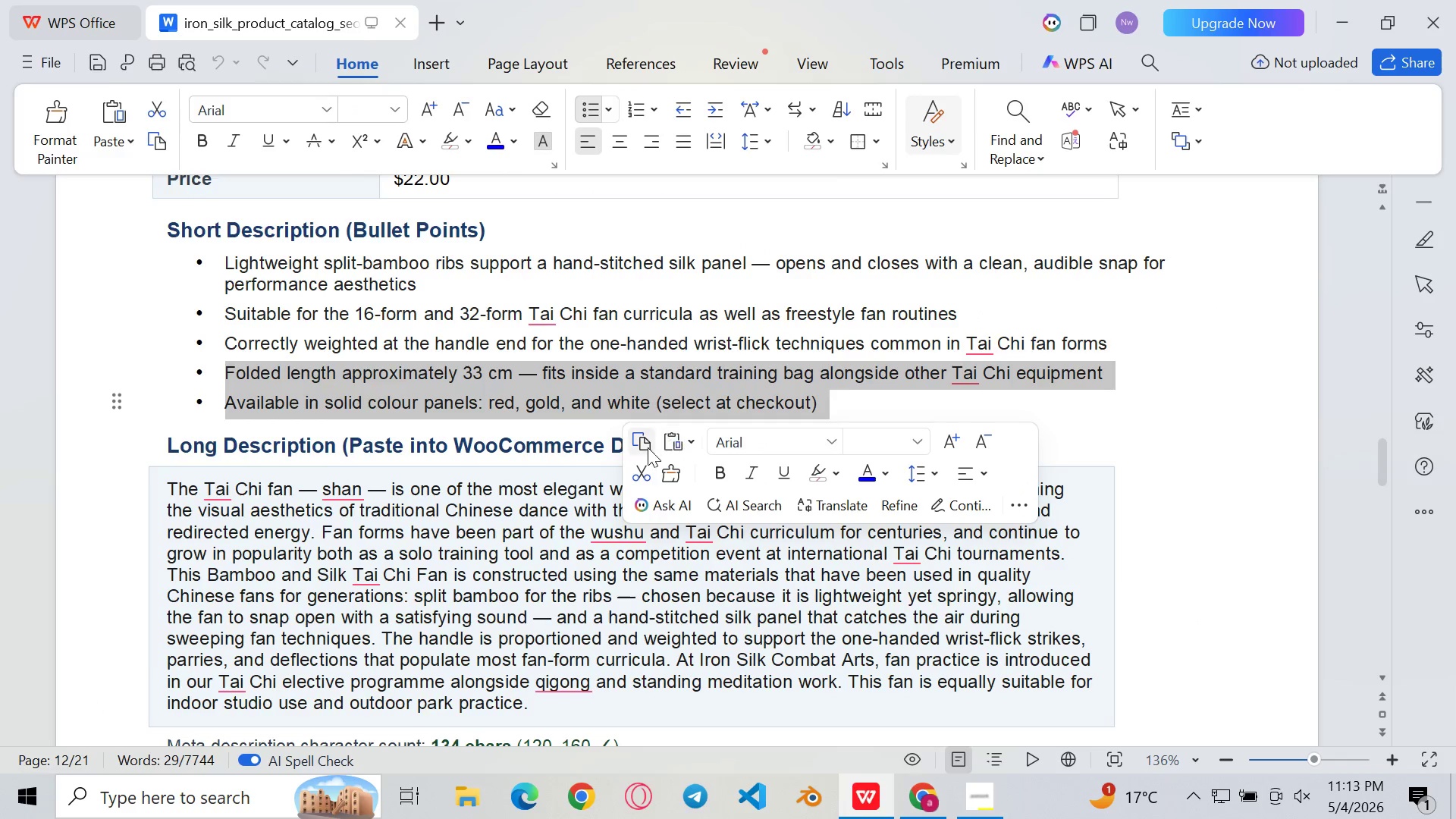 
left_click([640, 449])
 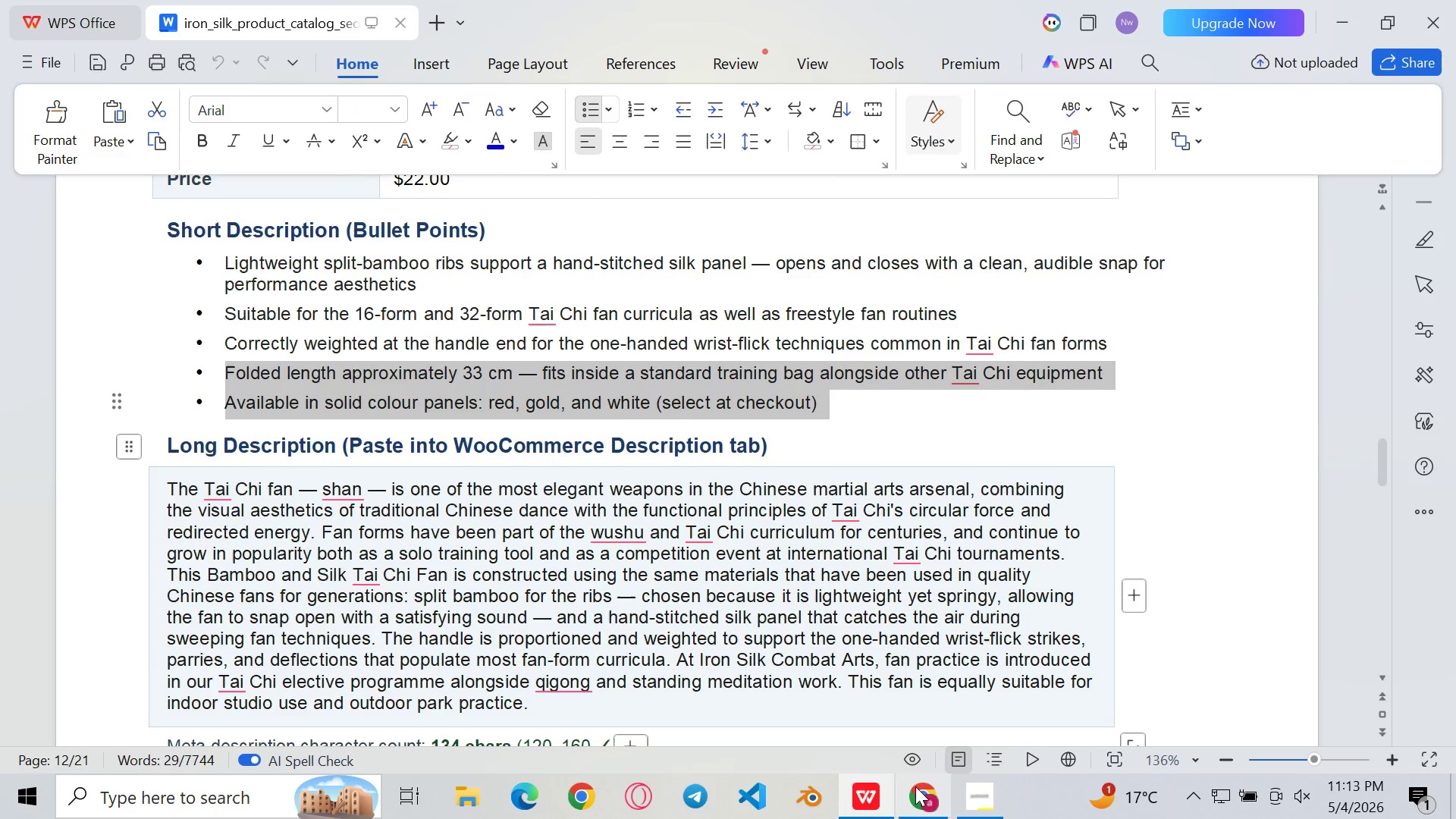 
left_click([918, 790])
 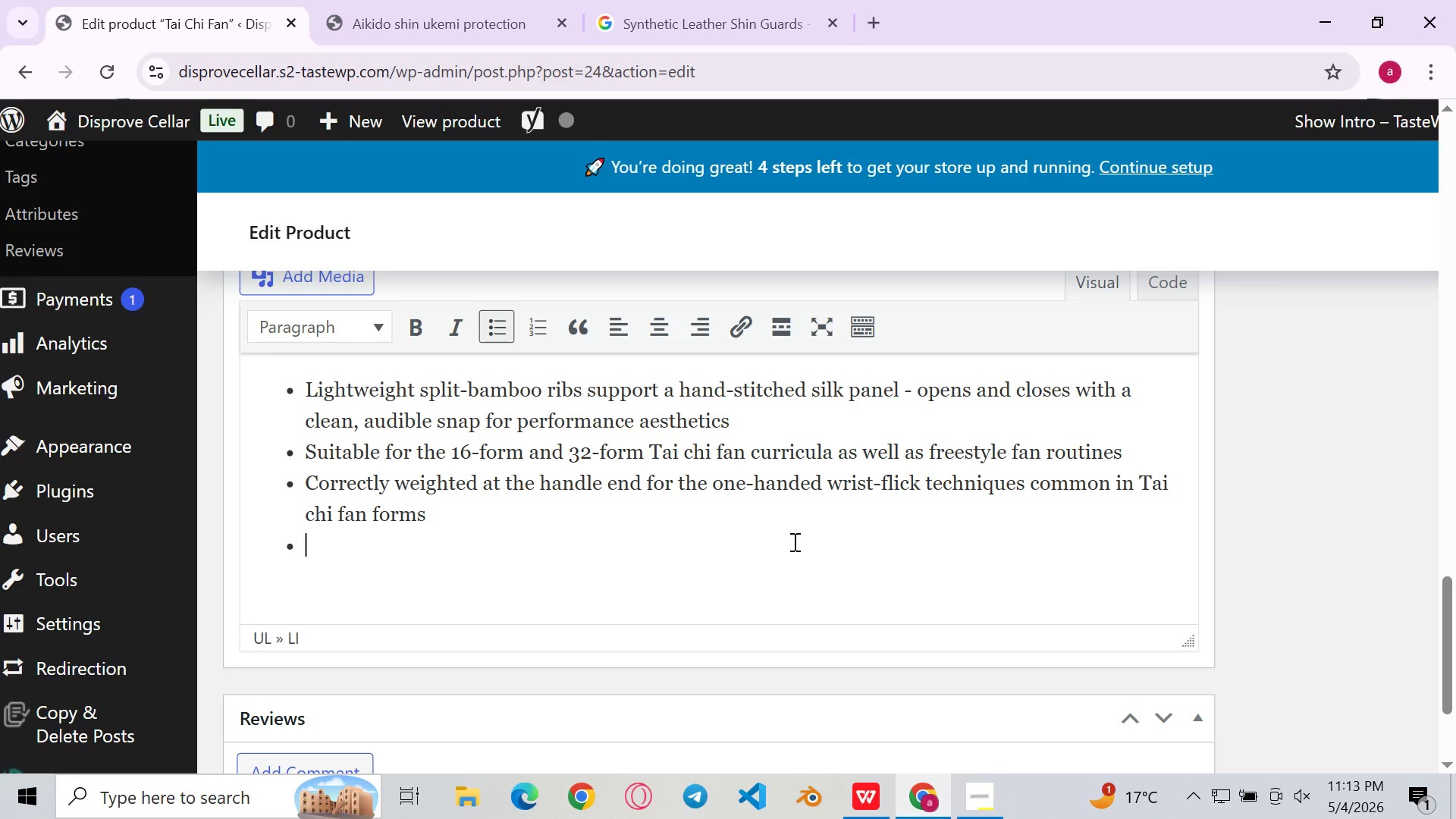 
key(Control+V)
 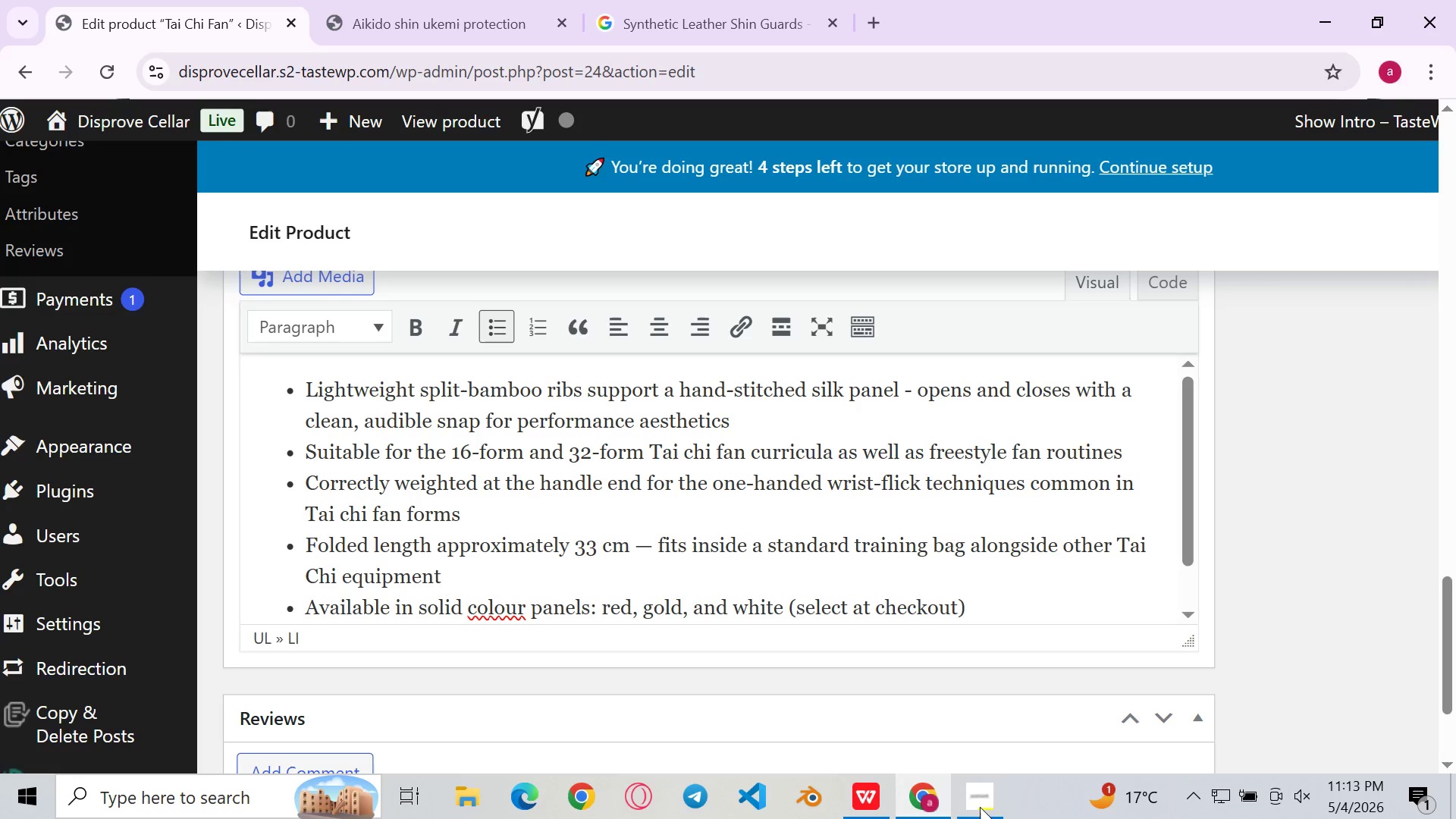 
left_click([987, 818])